 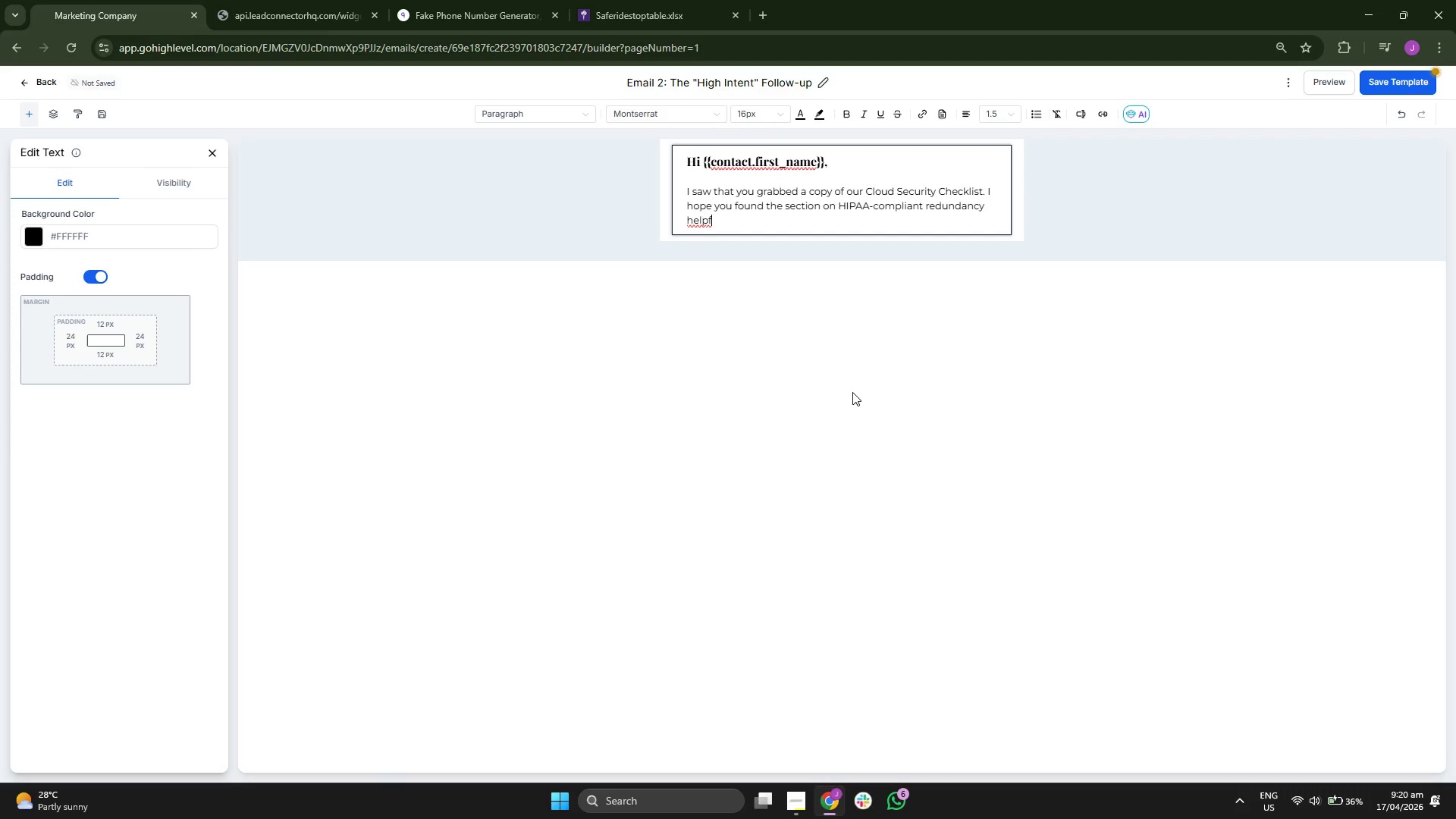 
hold_key(key=ShiftRight, duration=0.72)
 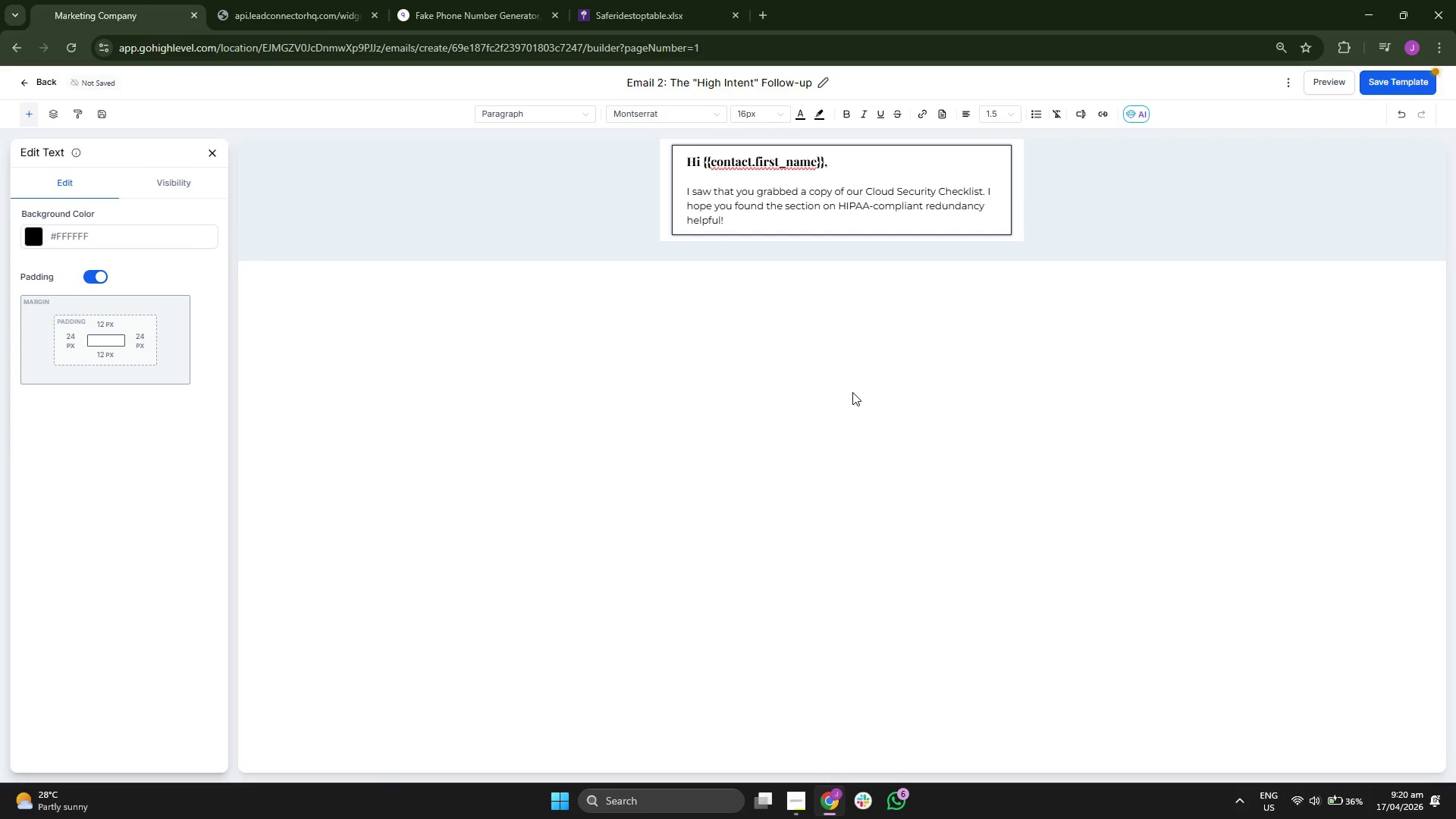 
key(Enter)
 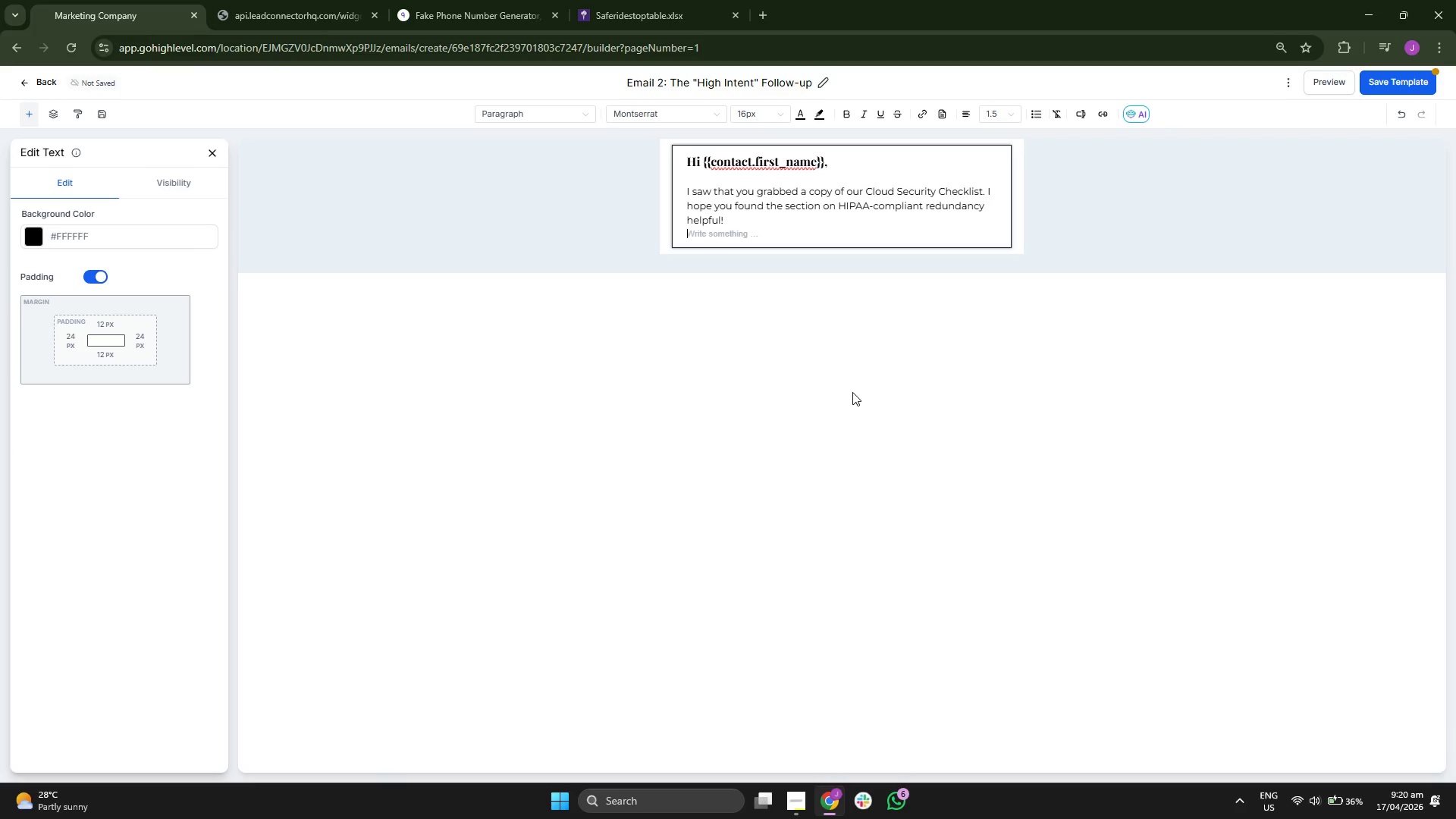 
key(Enter)
 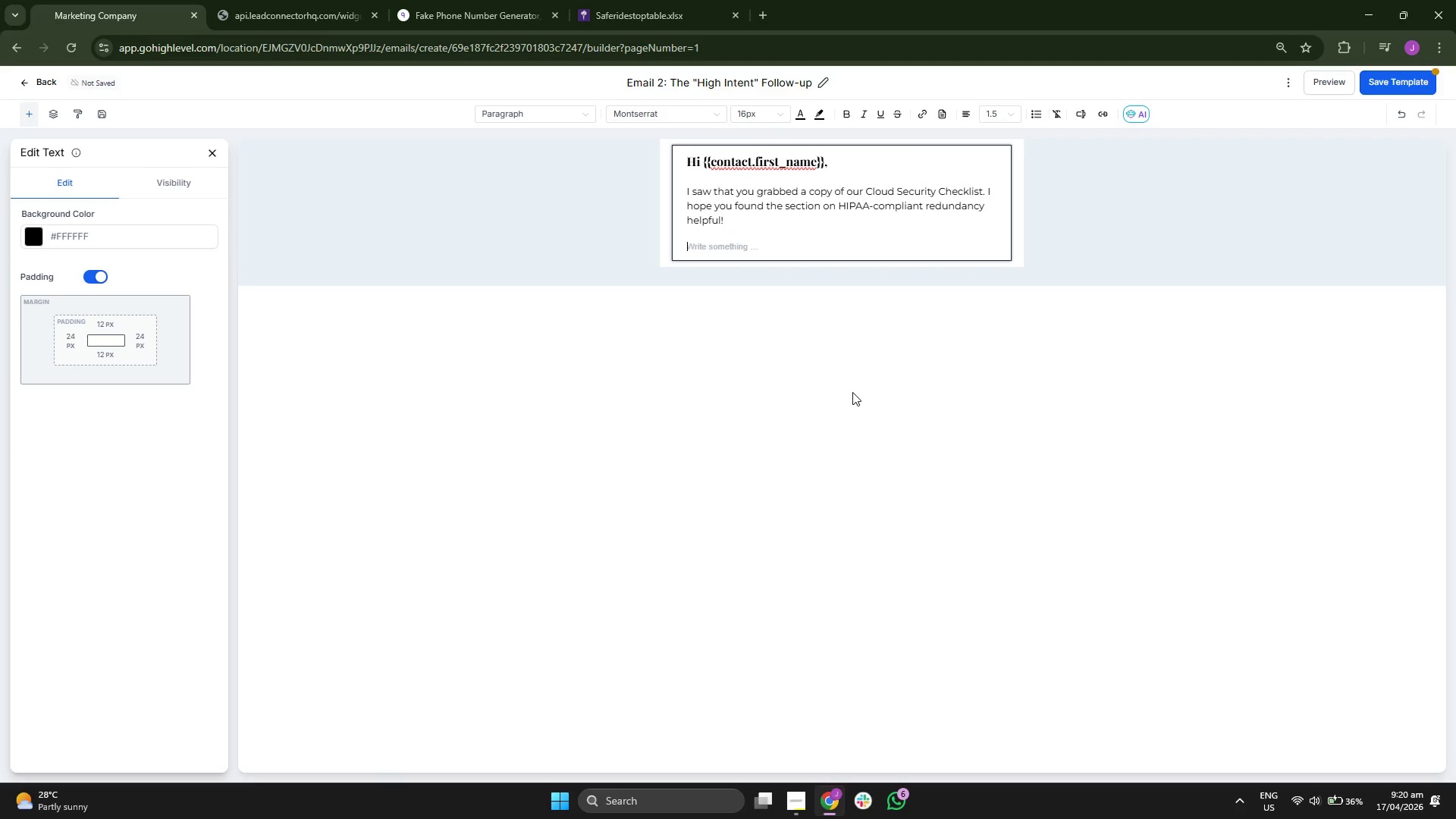 
key(CapsLock)
 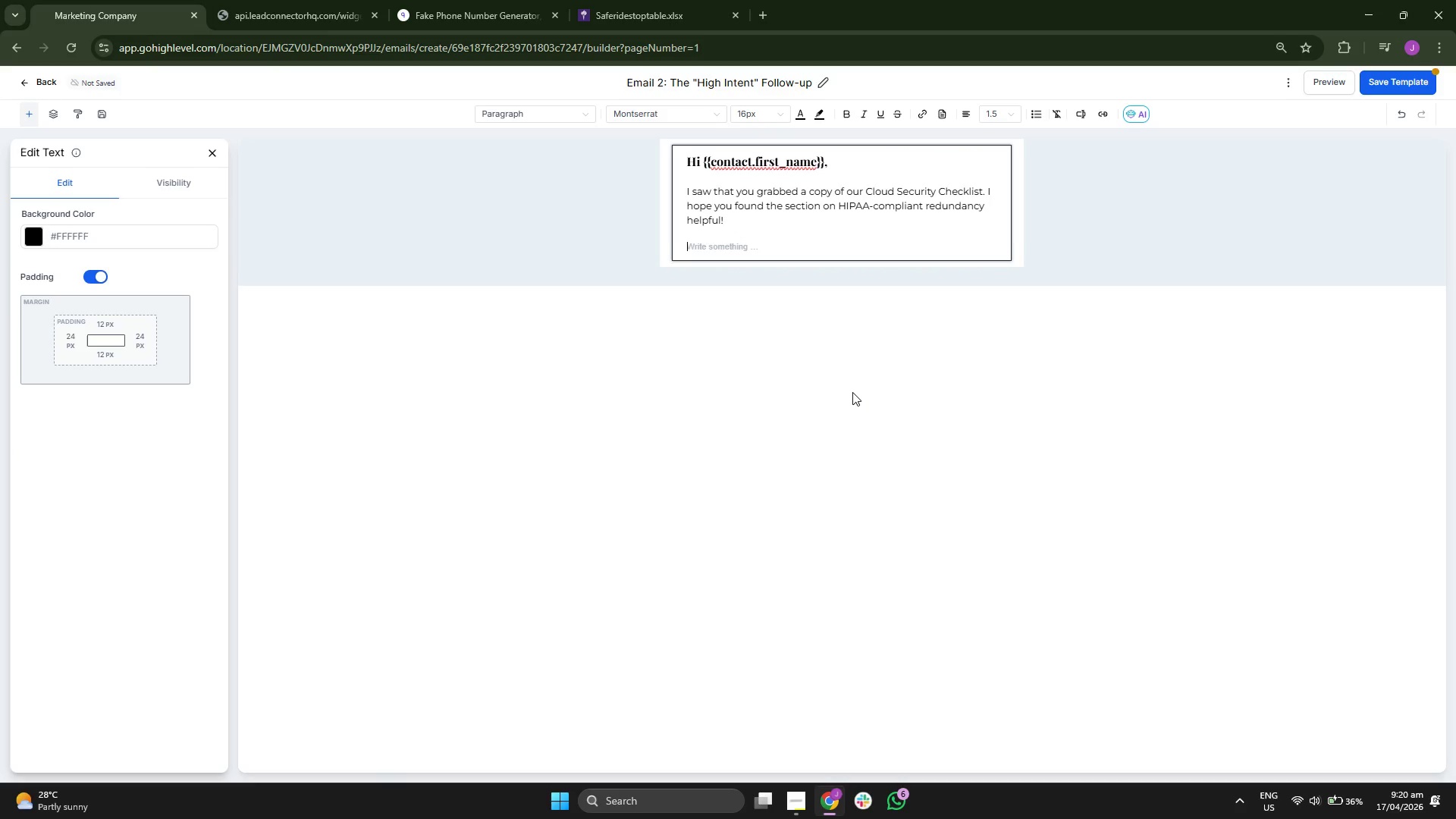 
key(U)
 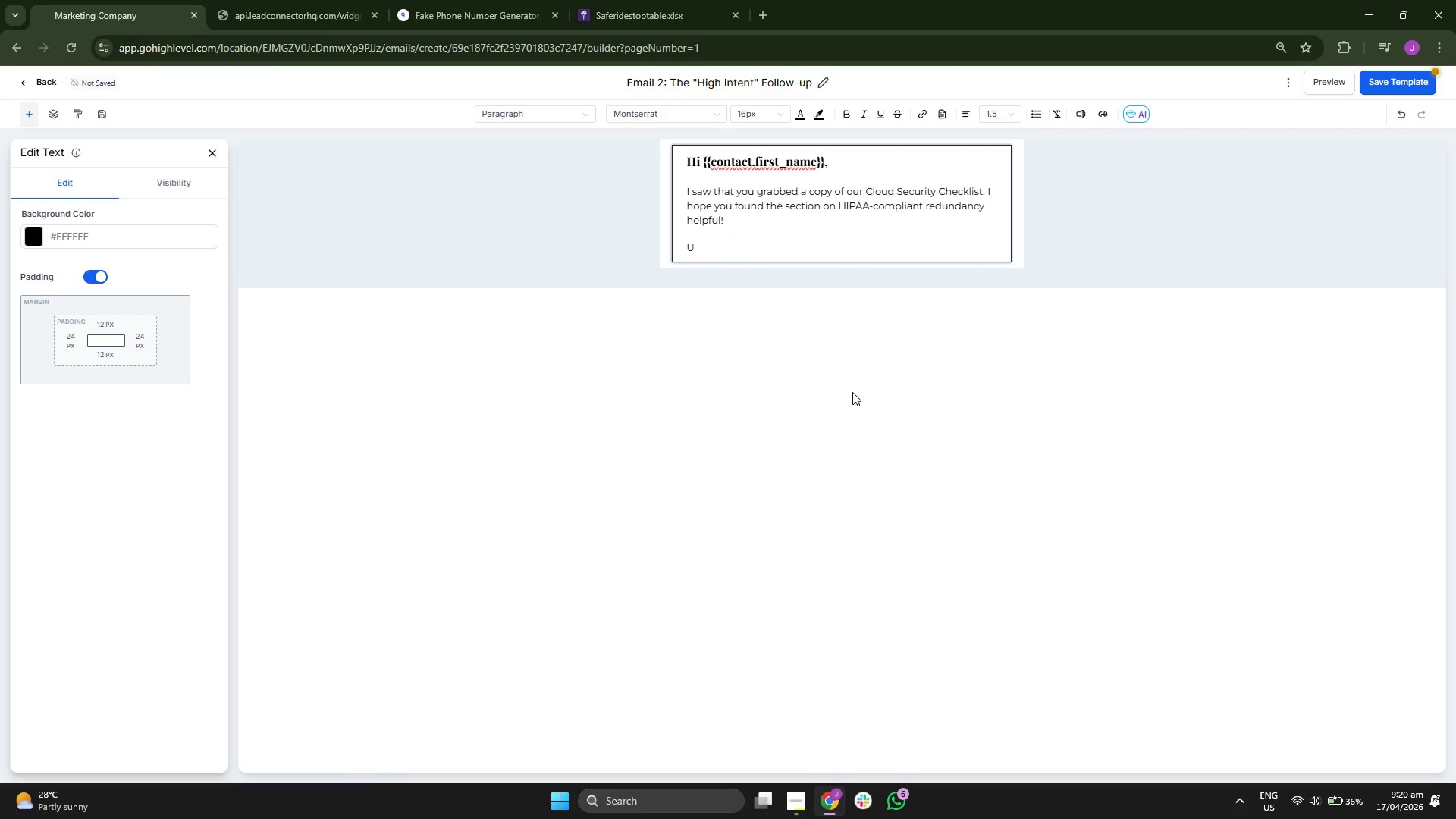 
key(CapsLock)
 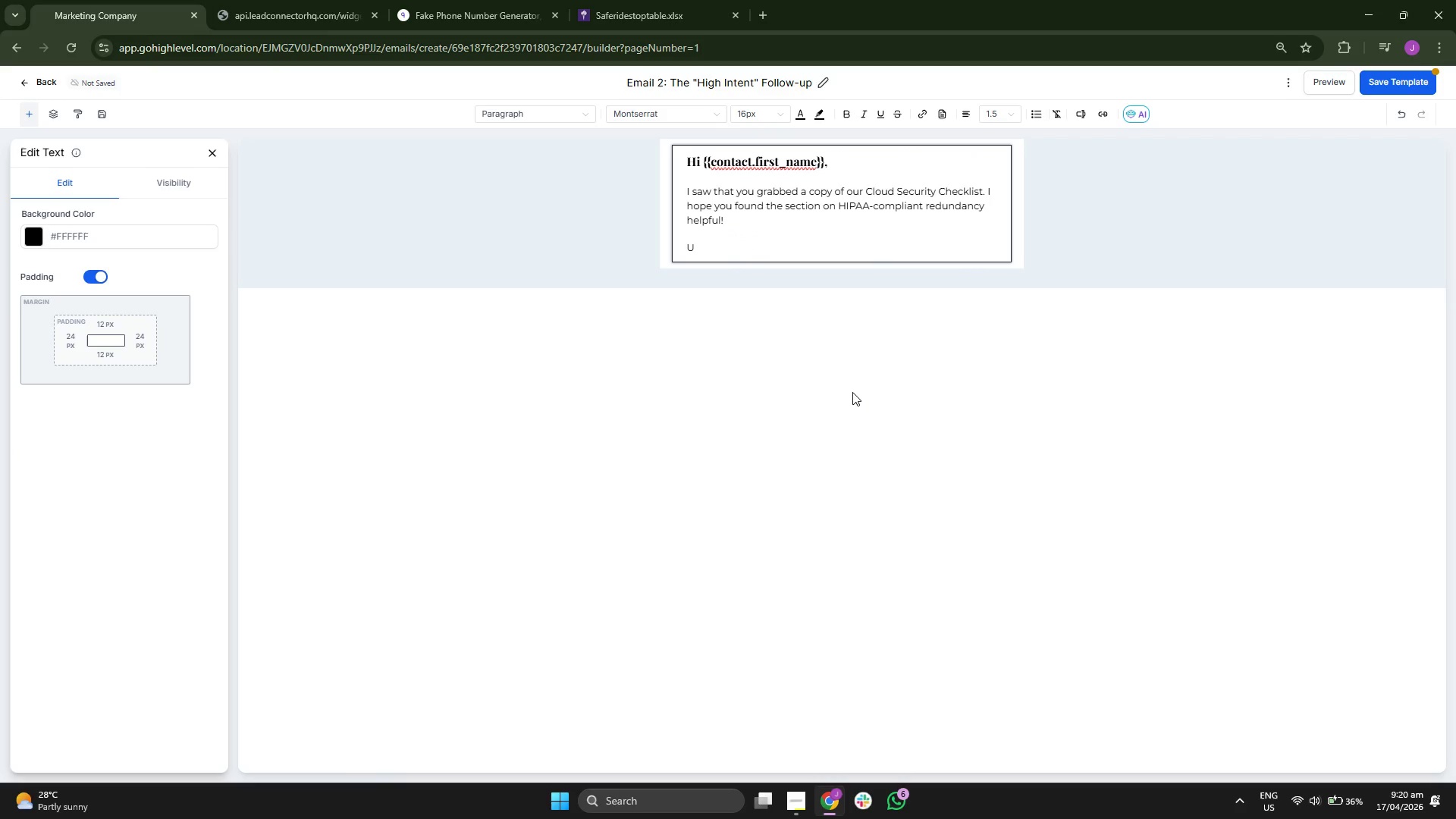 
type(su)
 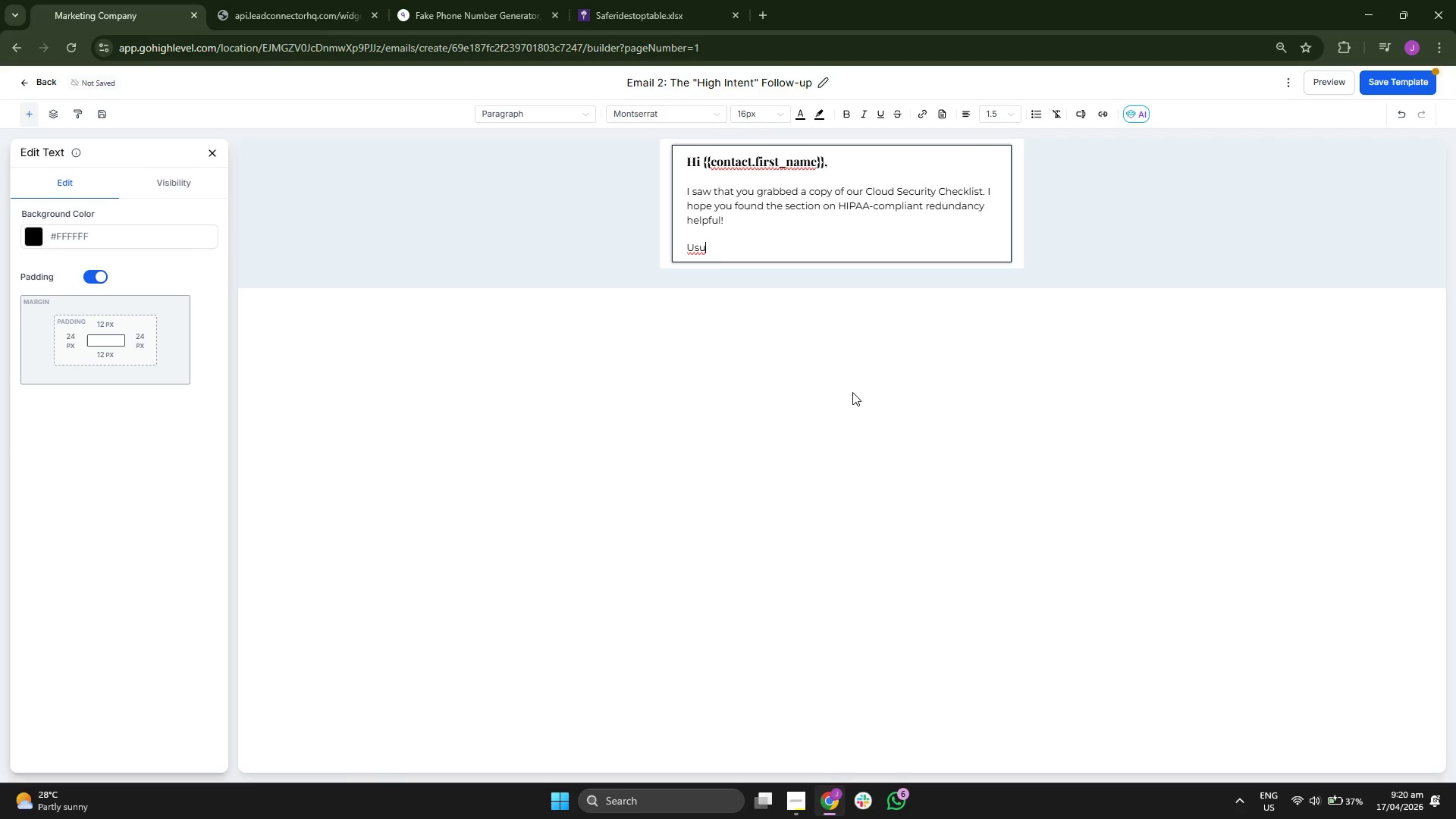 
key(A)
 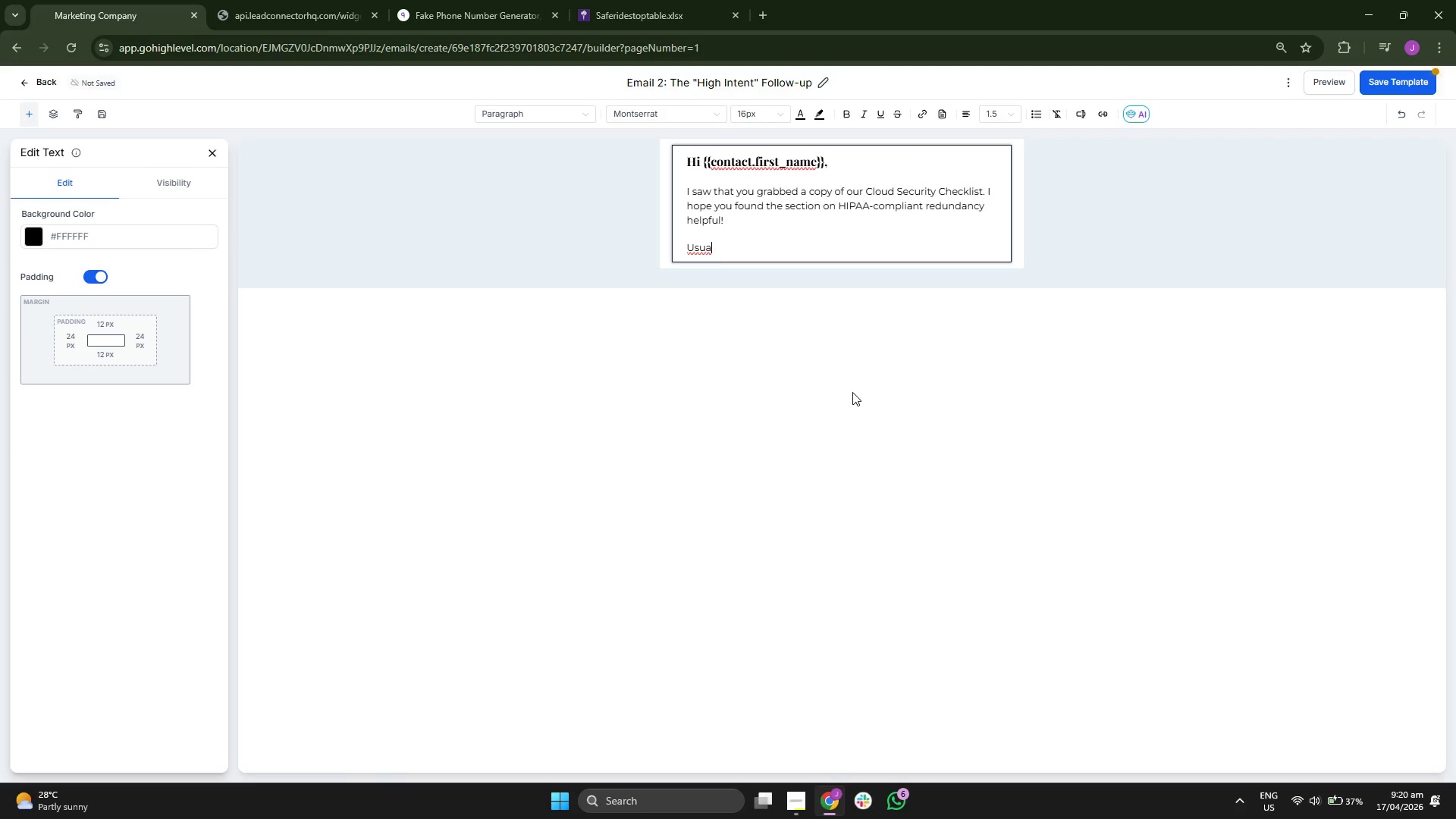 
type(lly)
key(Backspace)
type( )
 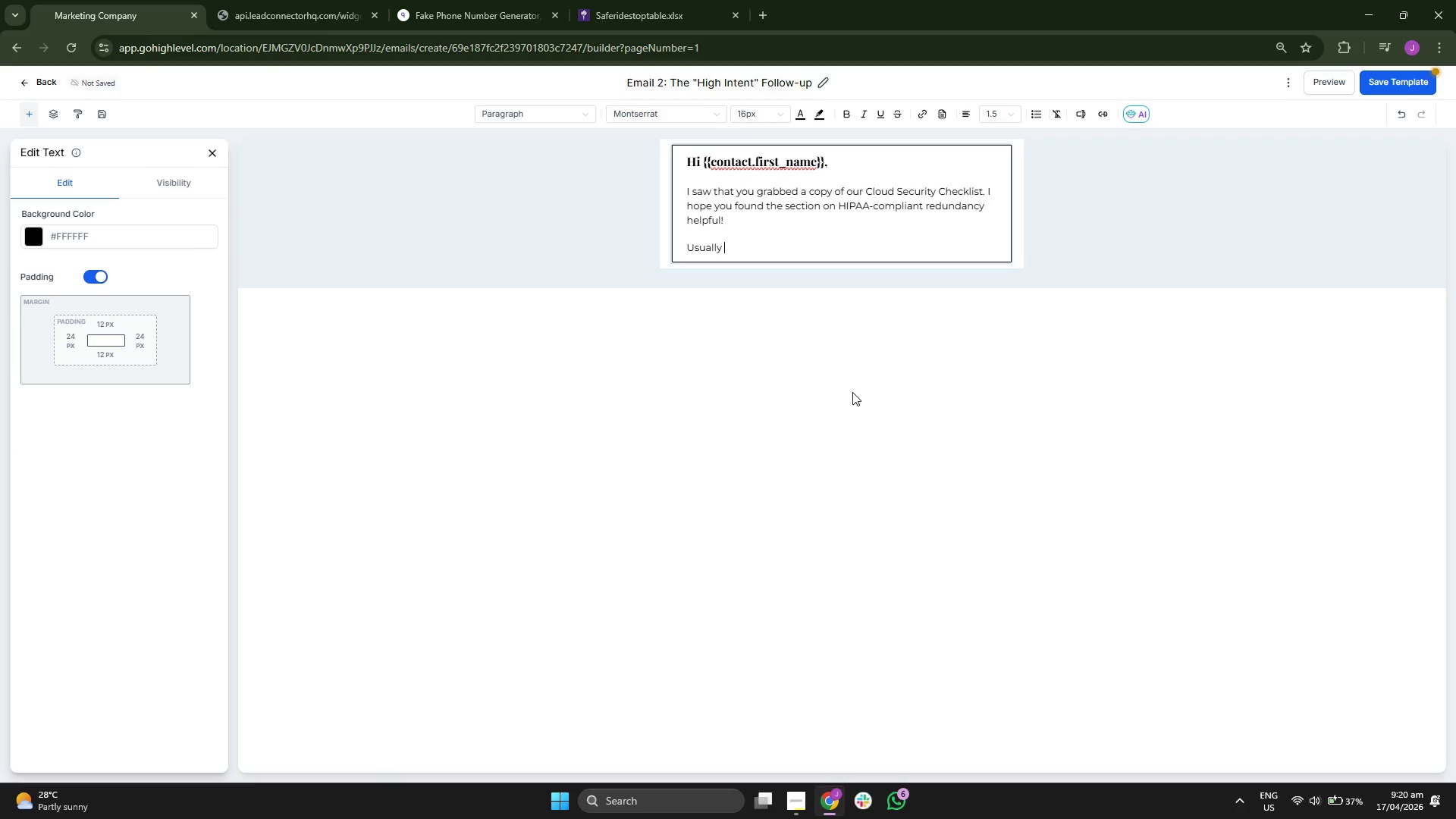 
hold_key(key=W, duration=0.39)
 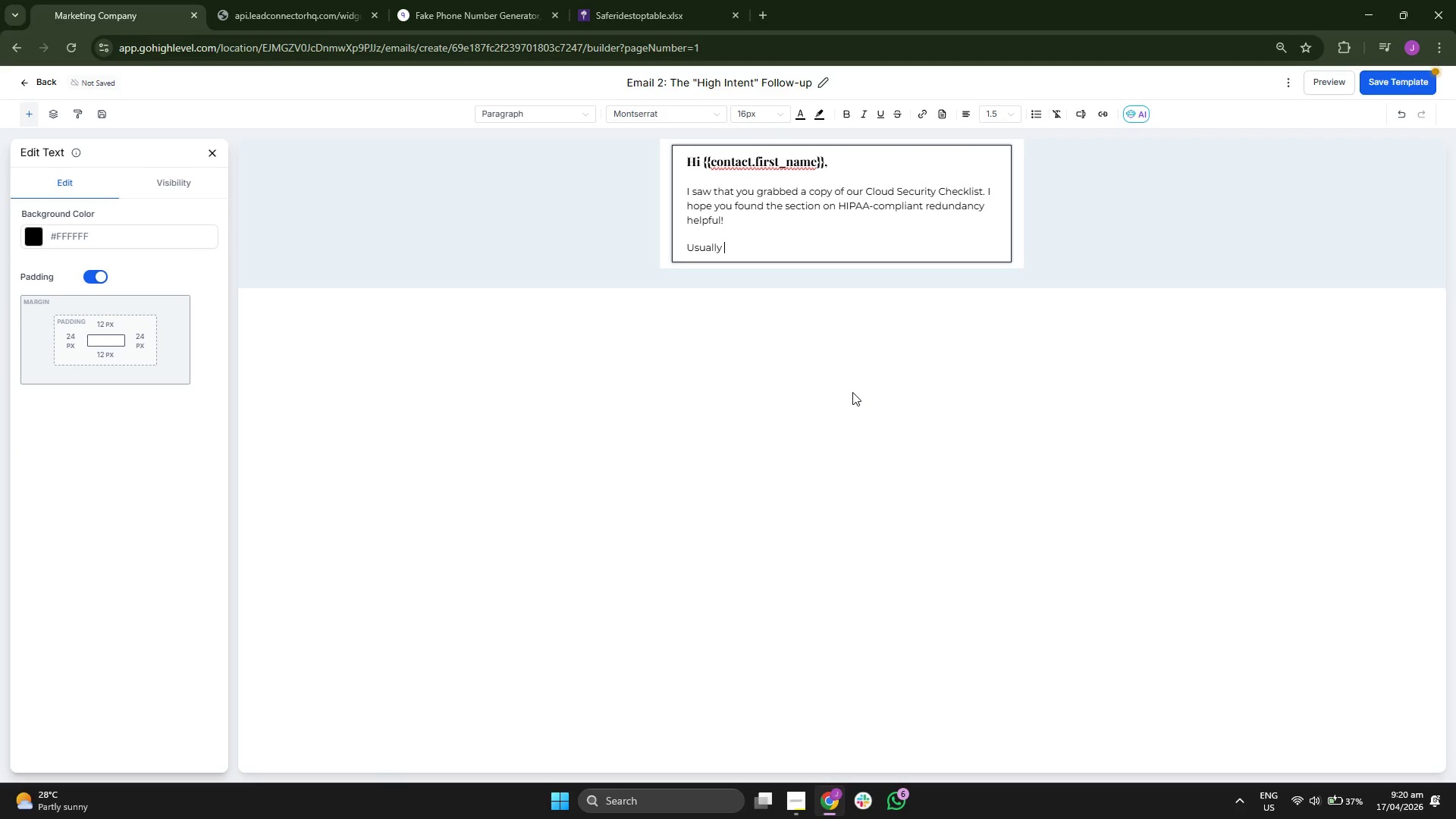 
key(Backspace)
 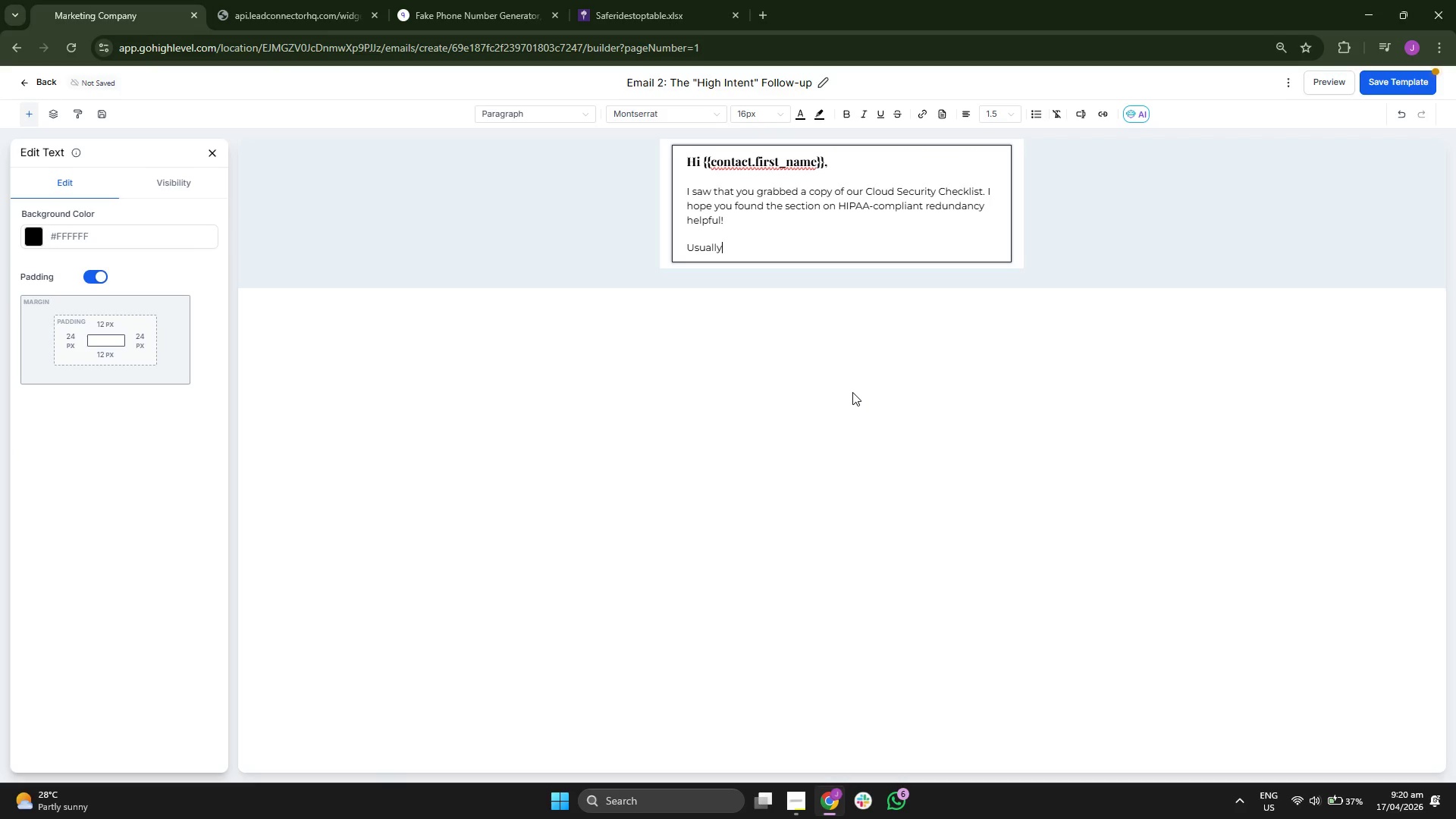 
key(Comma)
 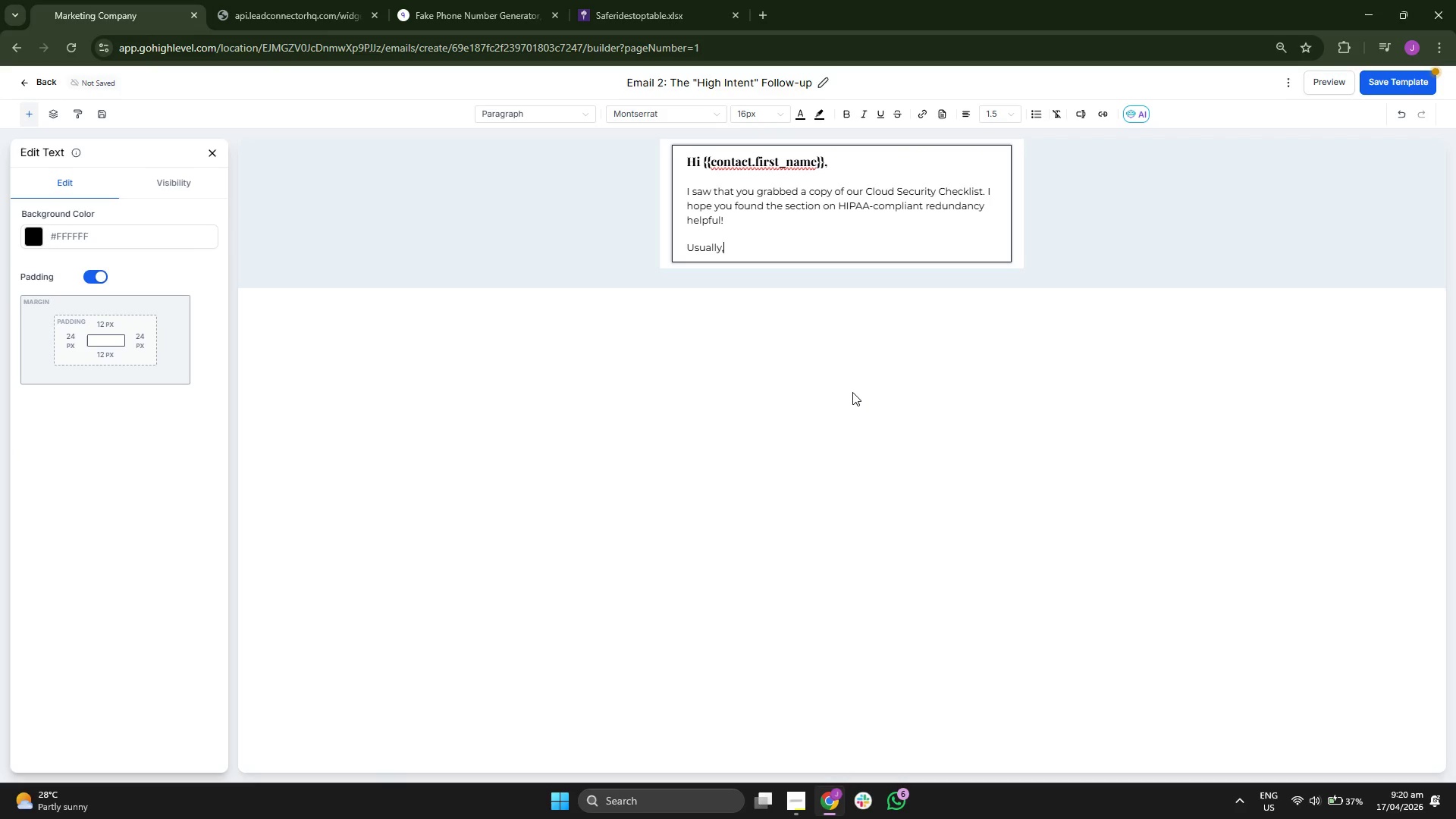 
key(Space)
 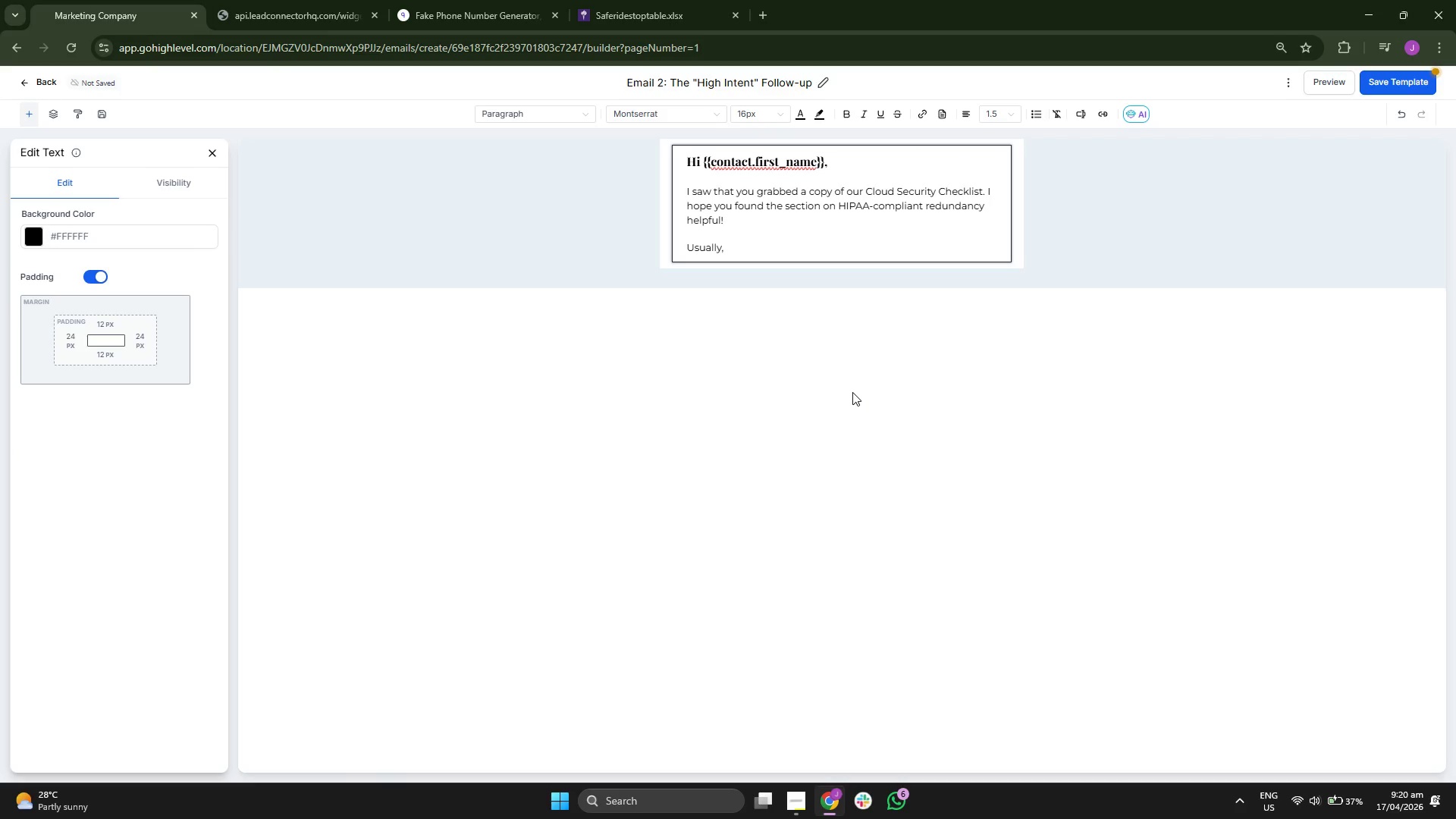 
key(W)
 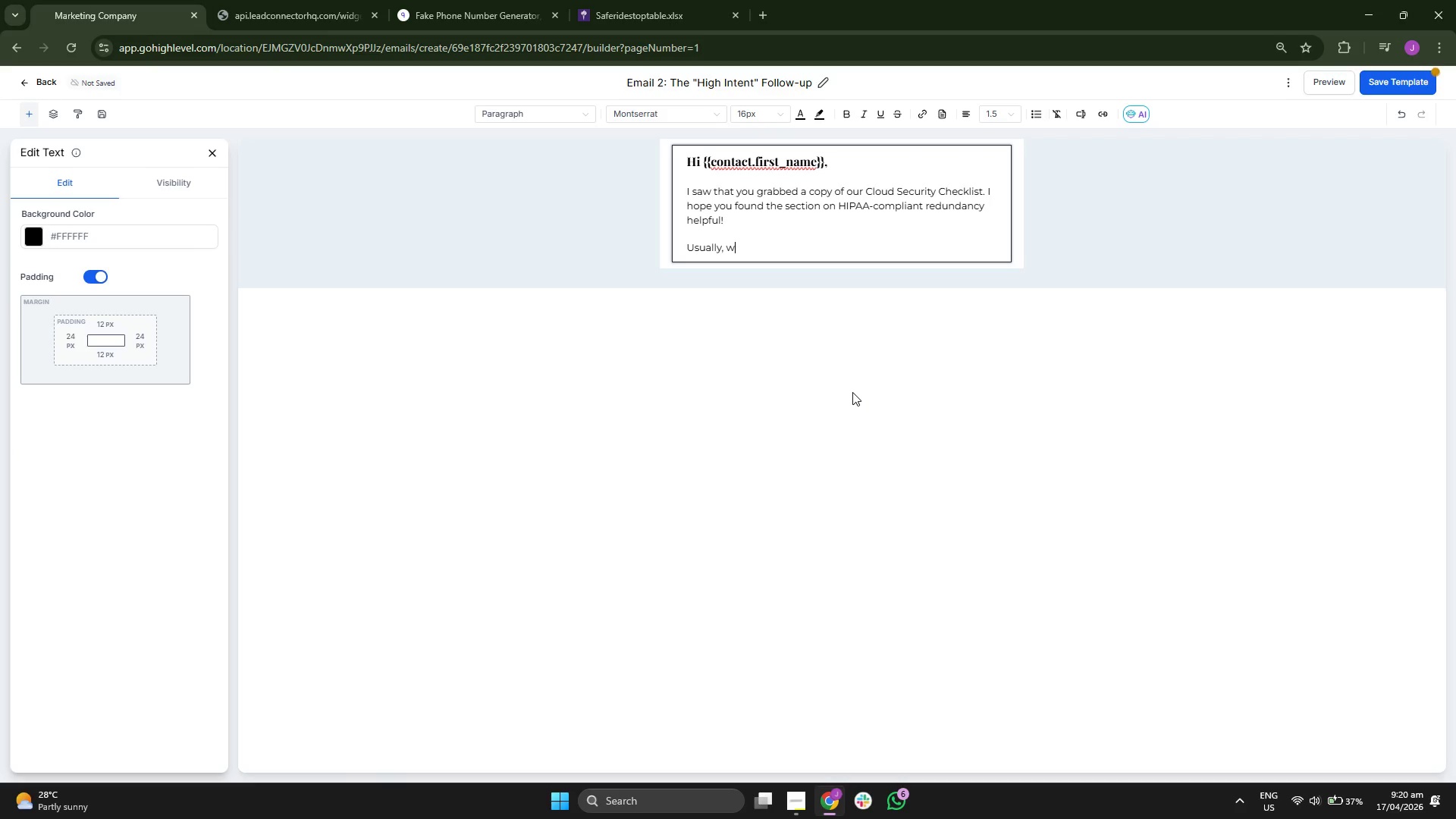 
key(H)
 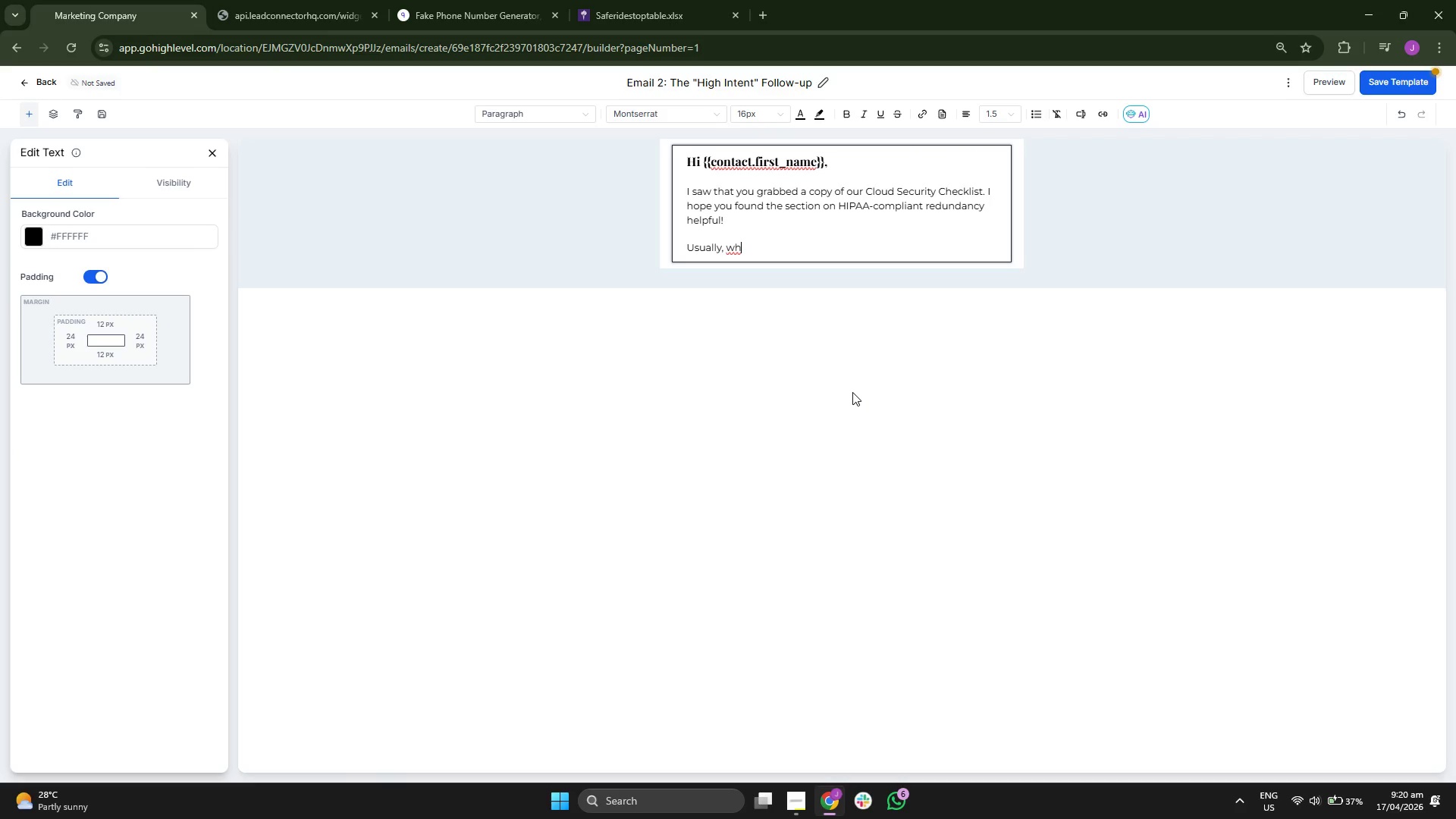 
key(E)
 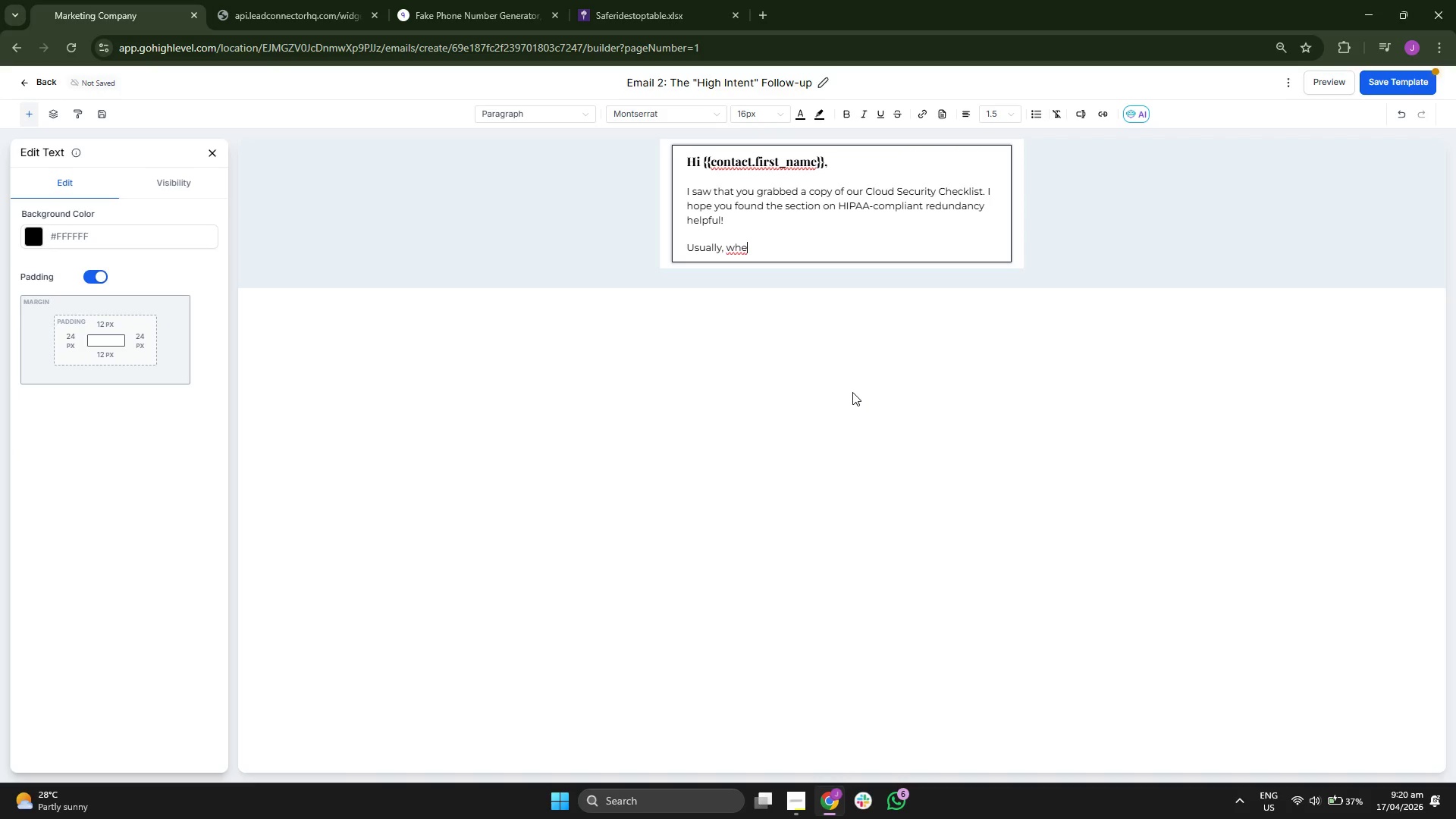 
key(N)
 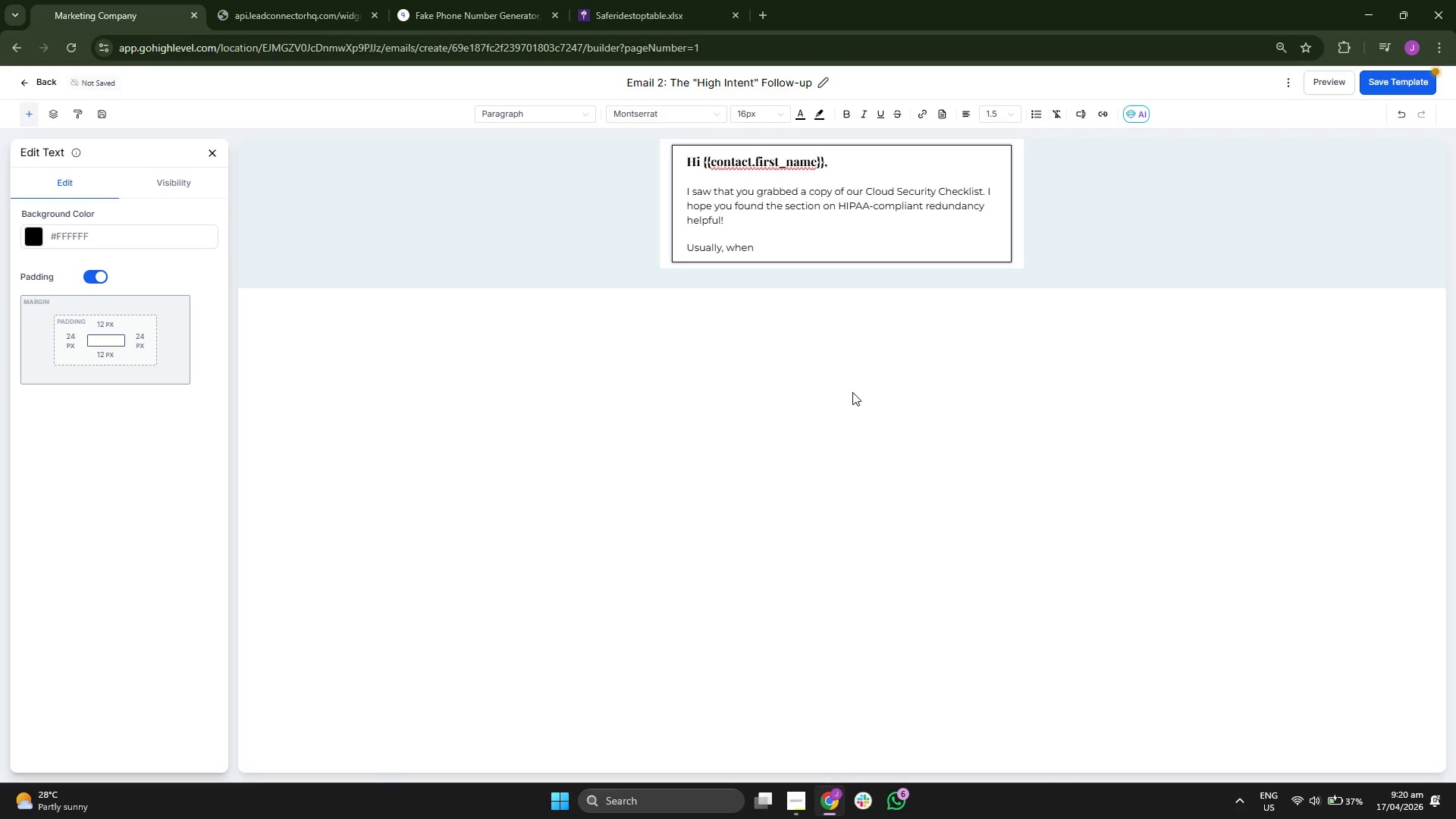 
key(Space)
 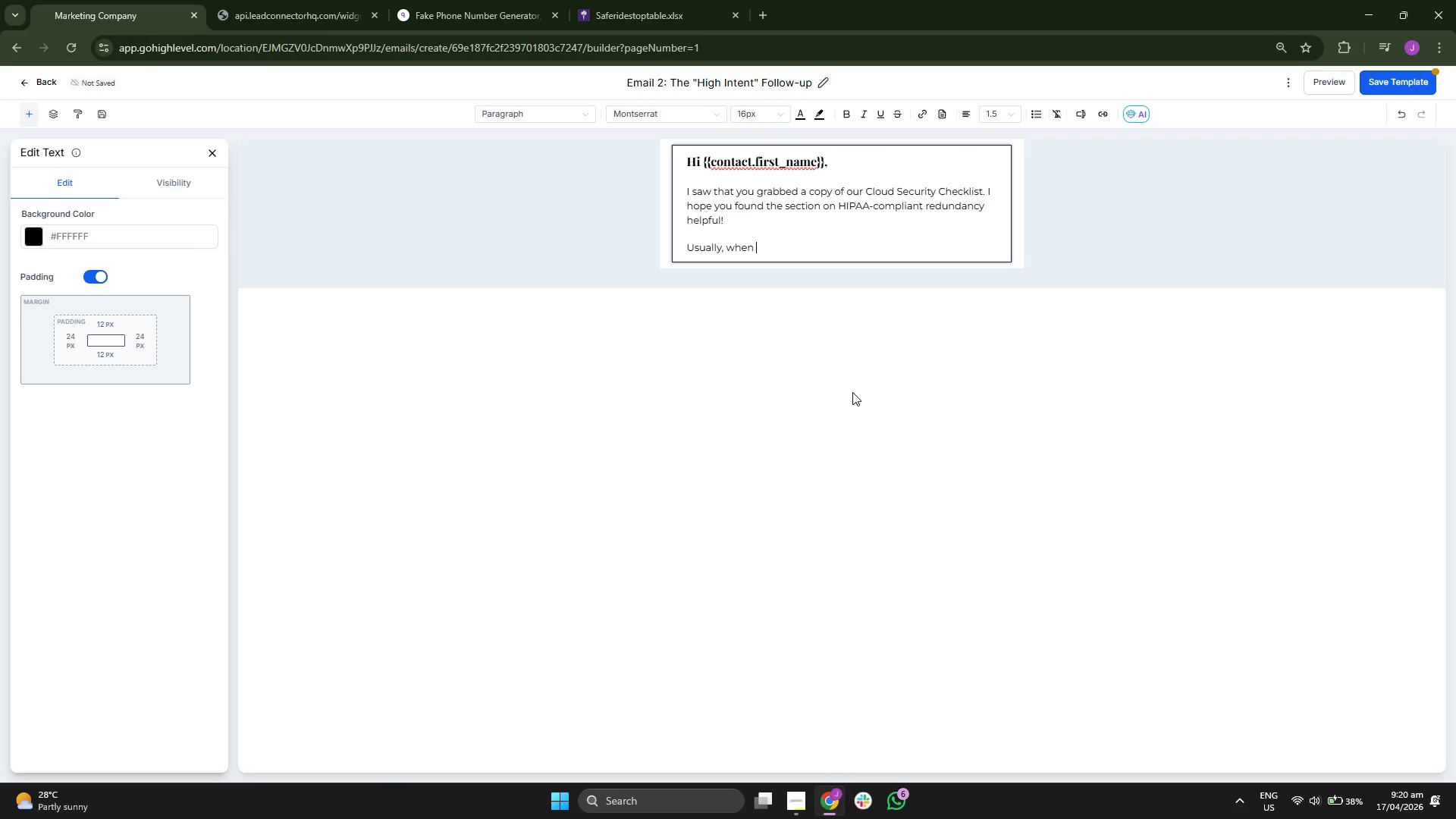 
type(ad)
 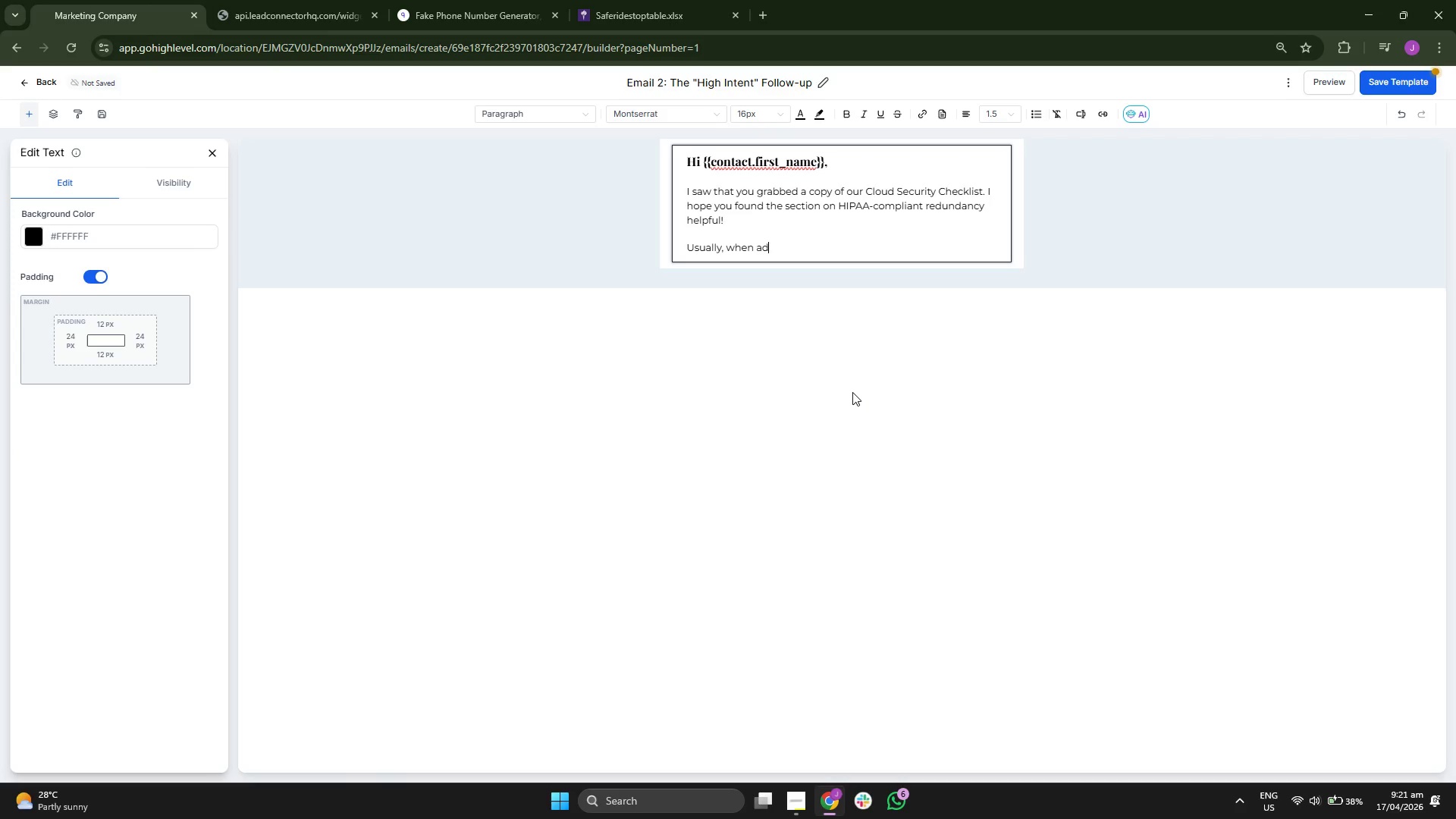 
key(M)
 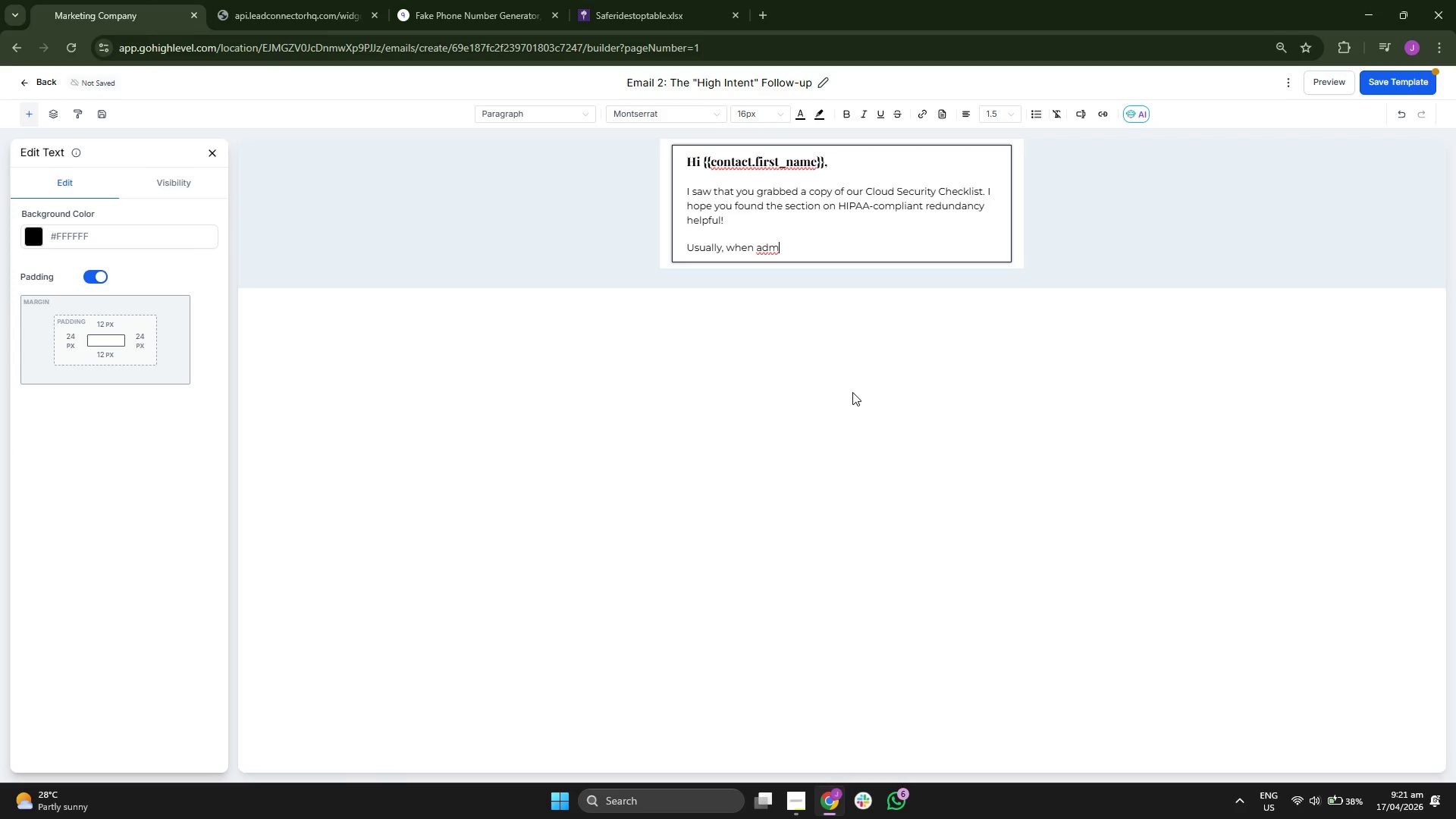 
key(I)
 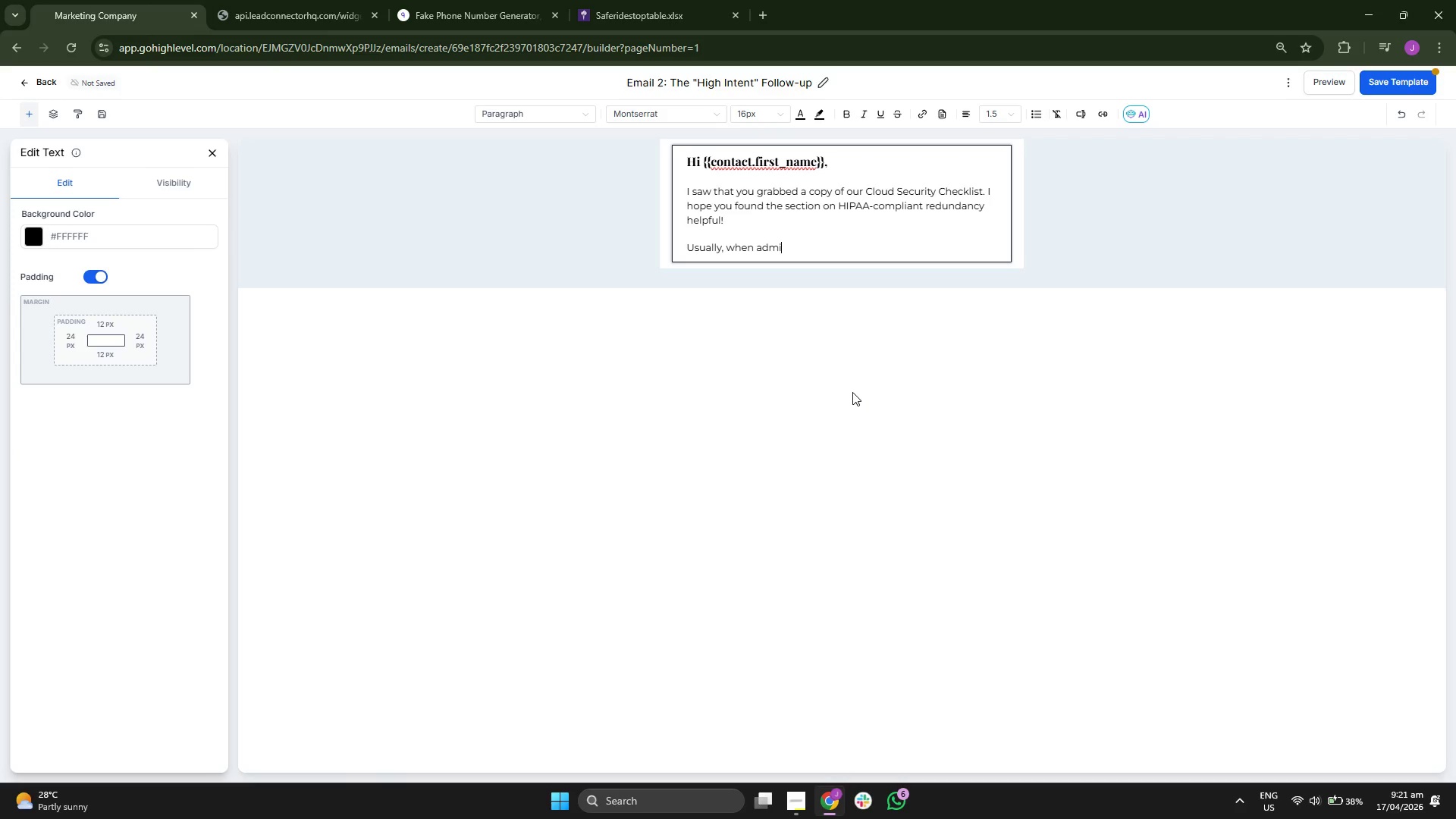 
key(N)
 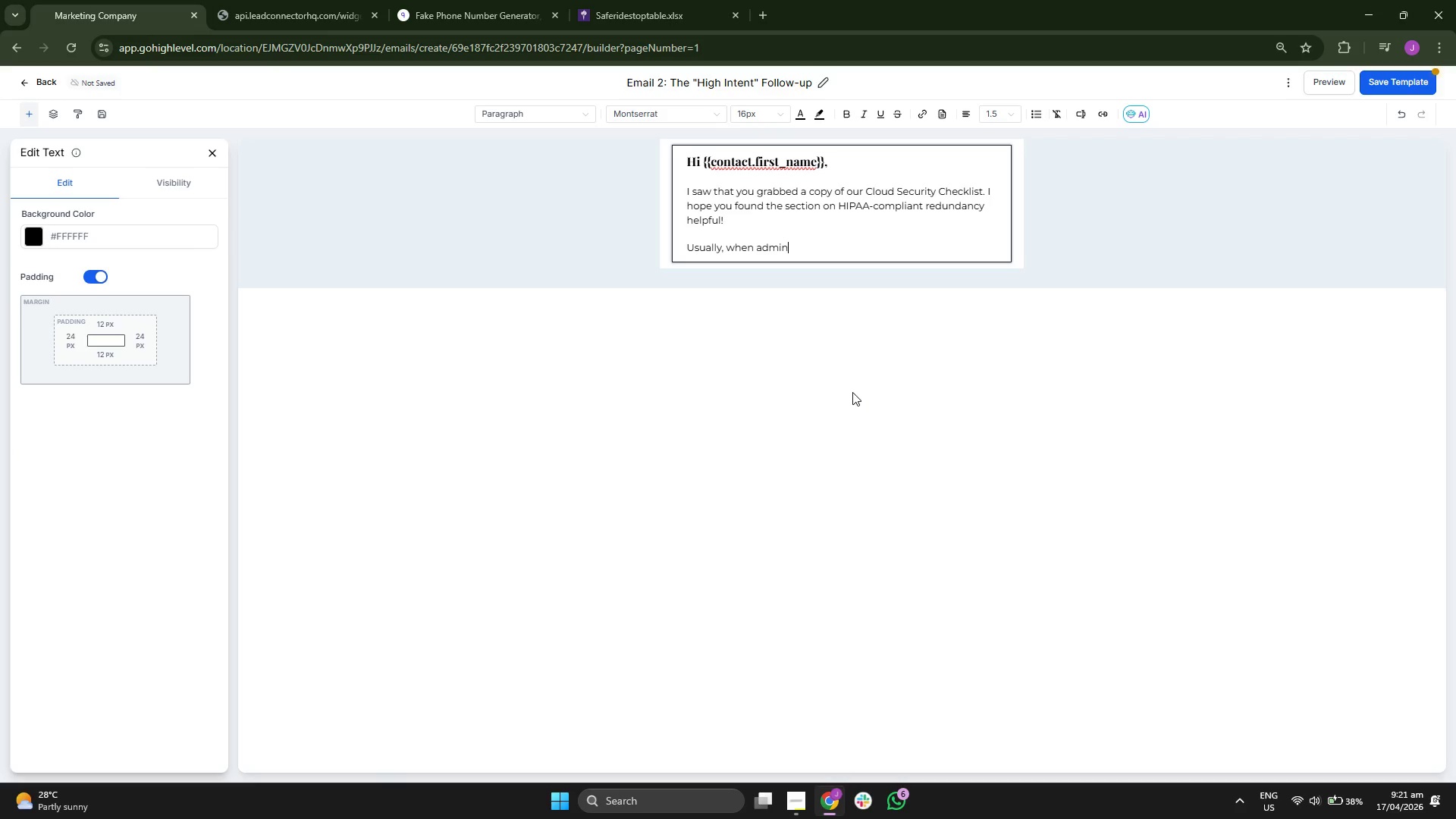 
type(is)
 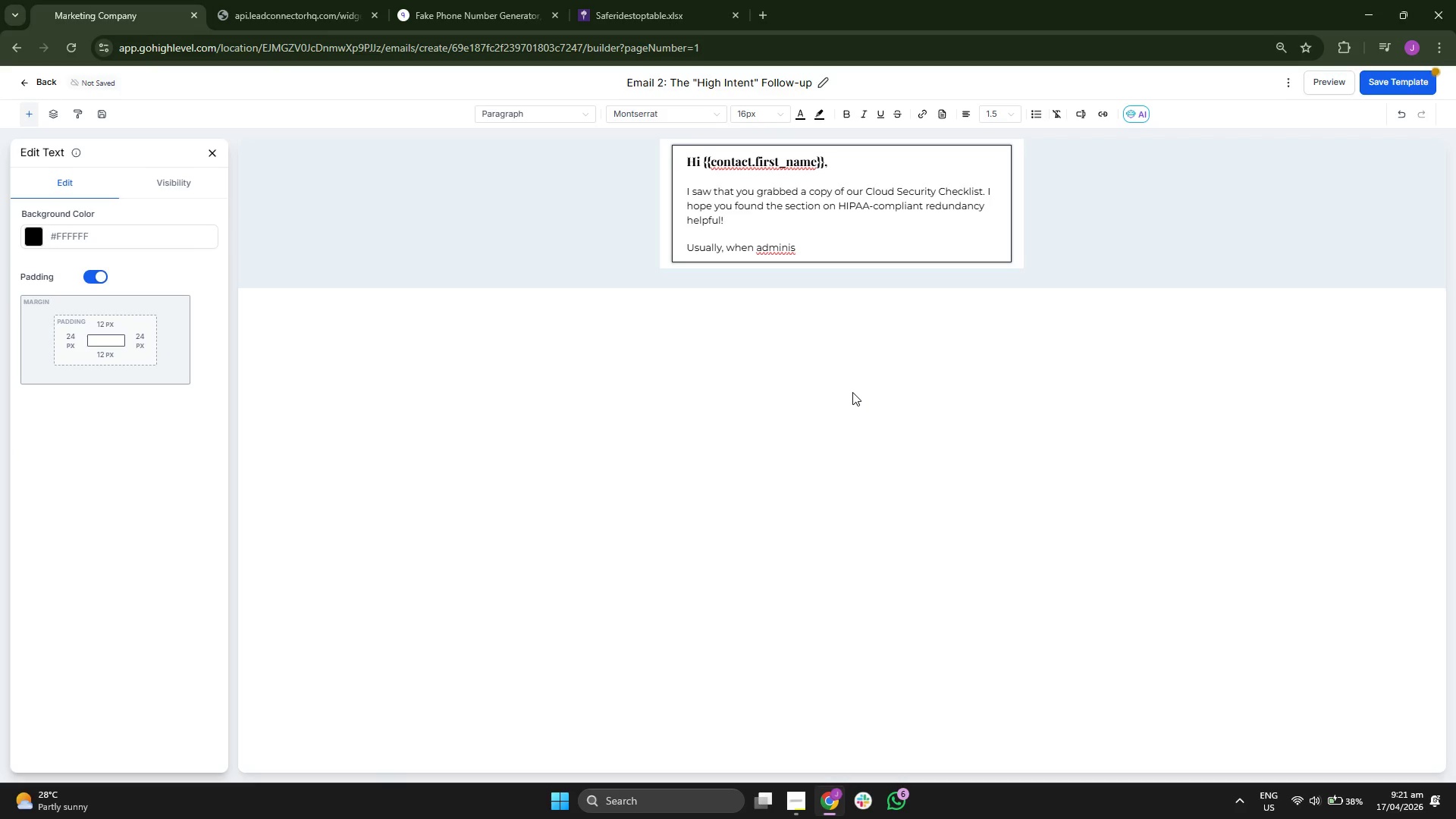 
key(T)
 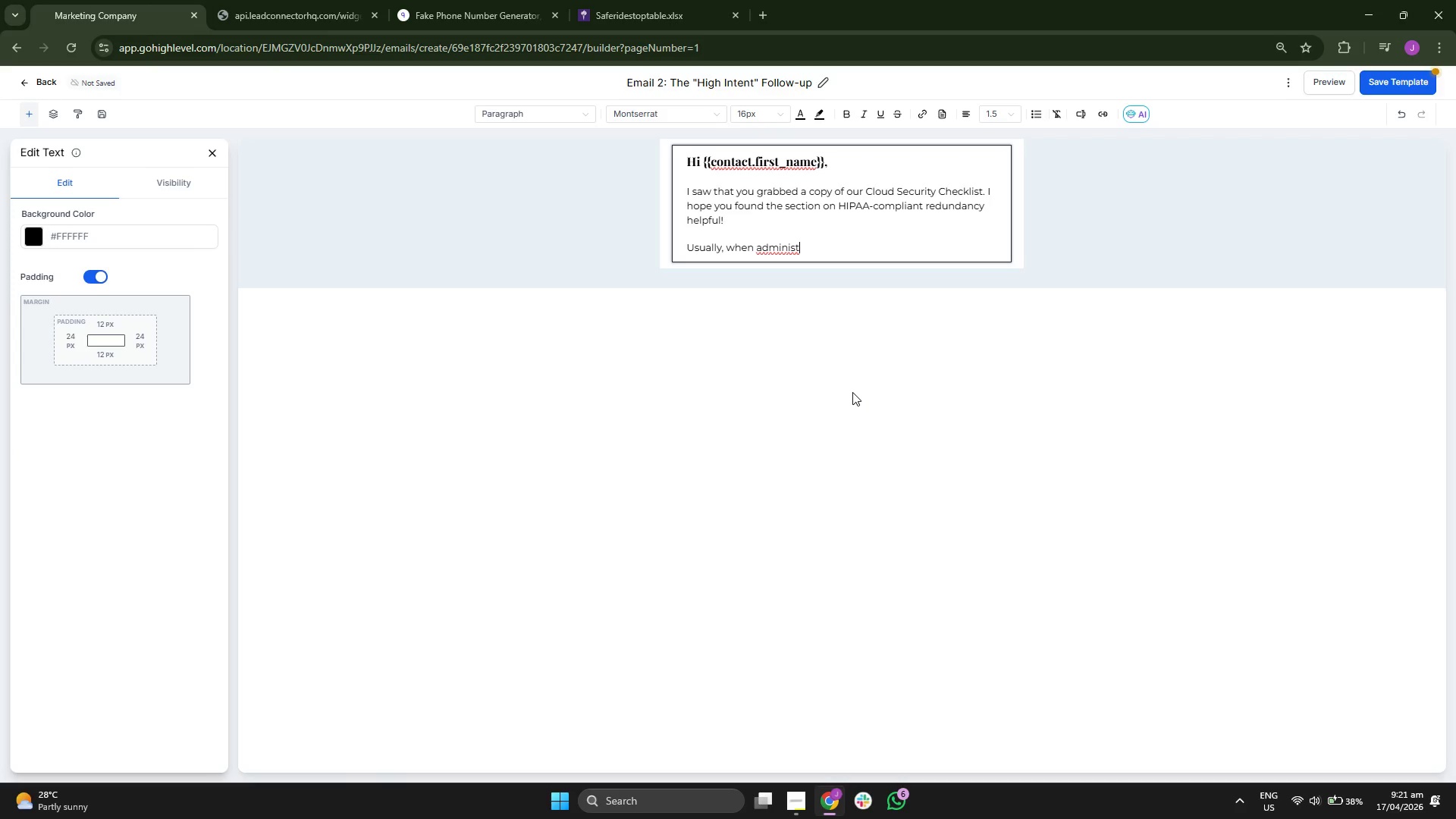 
type(rat)
 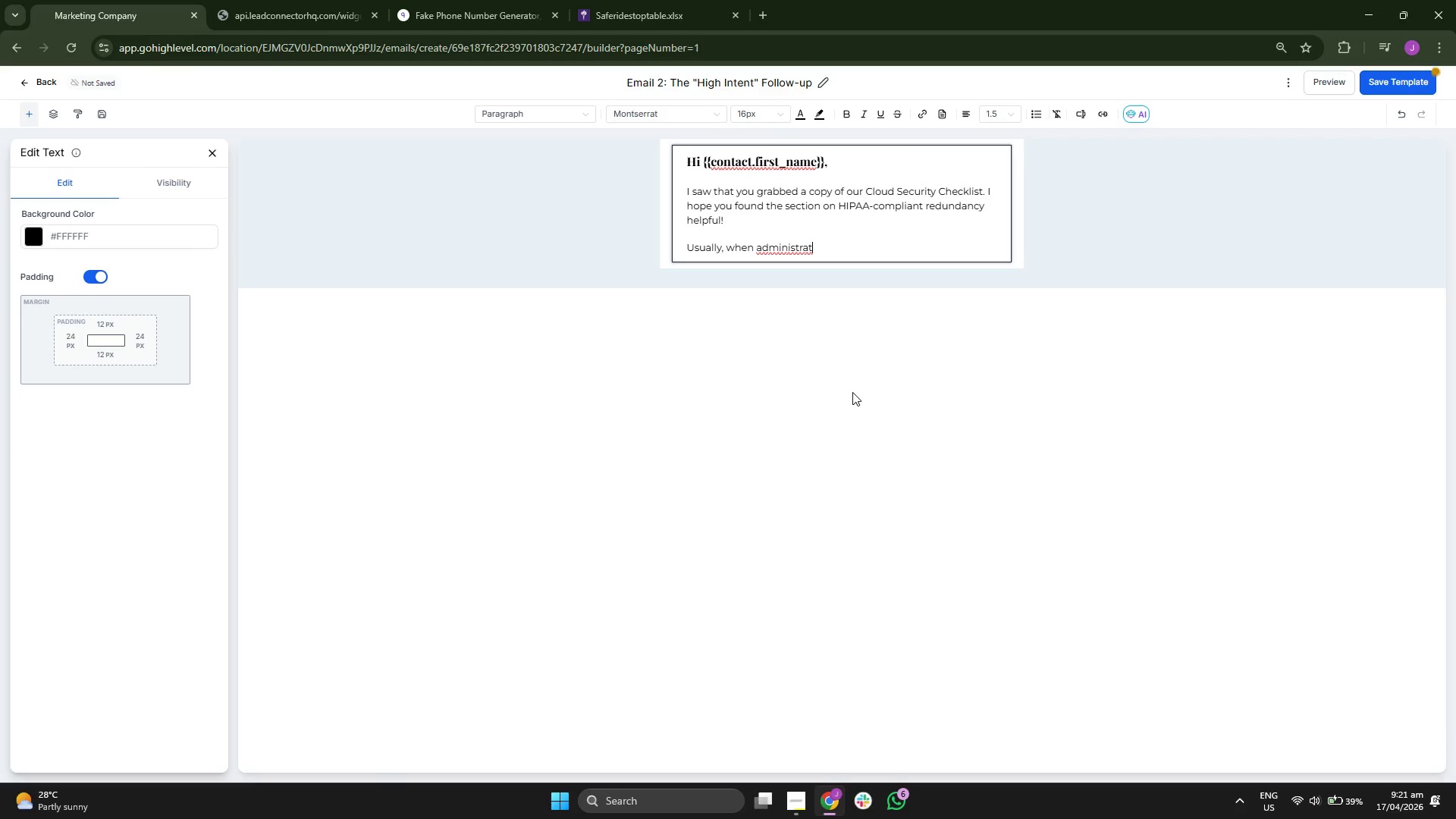 
type(ors look )
 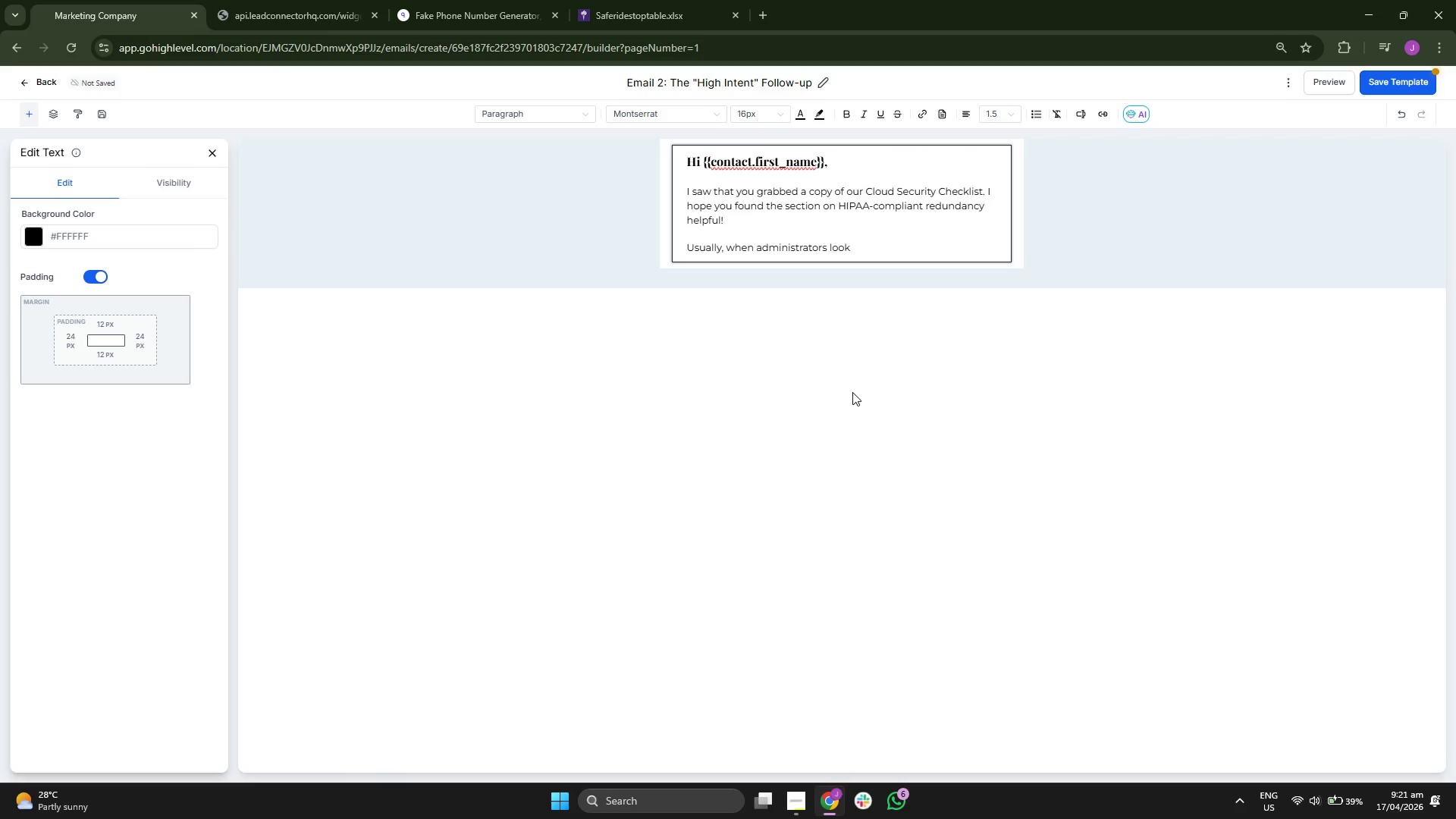 
key(I)
 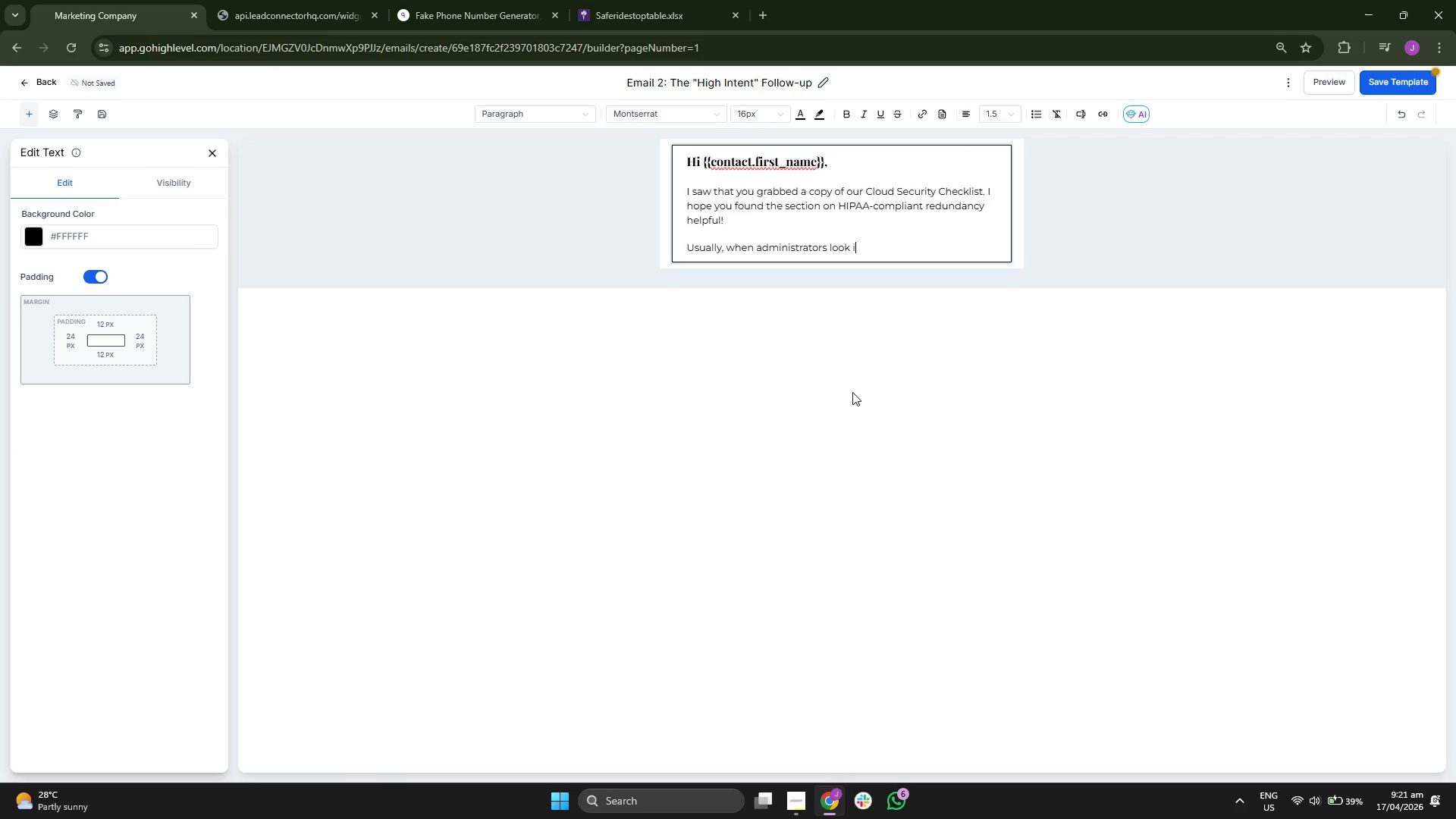 
key(N)
 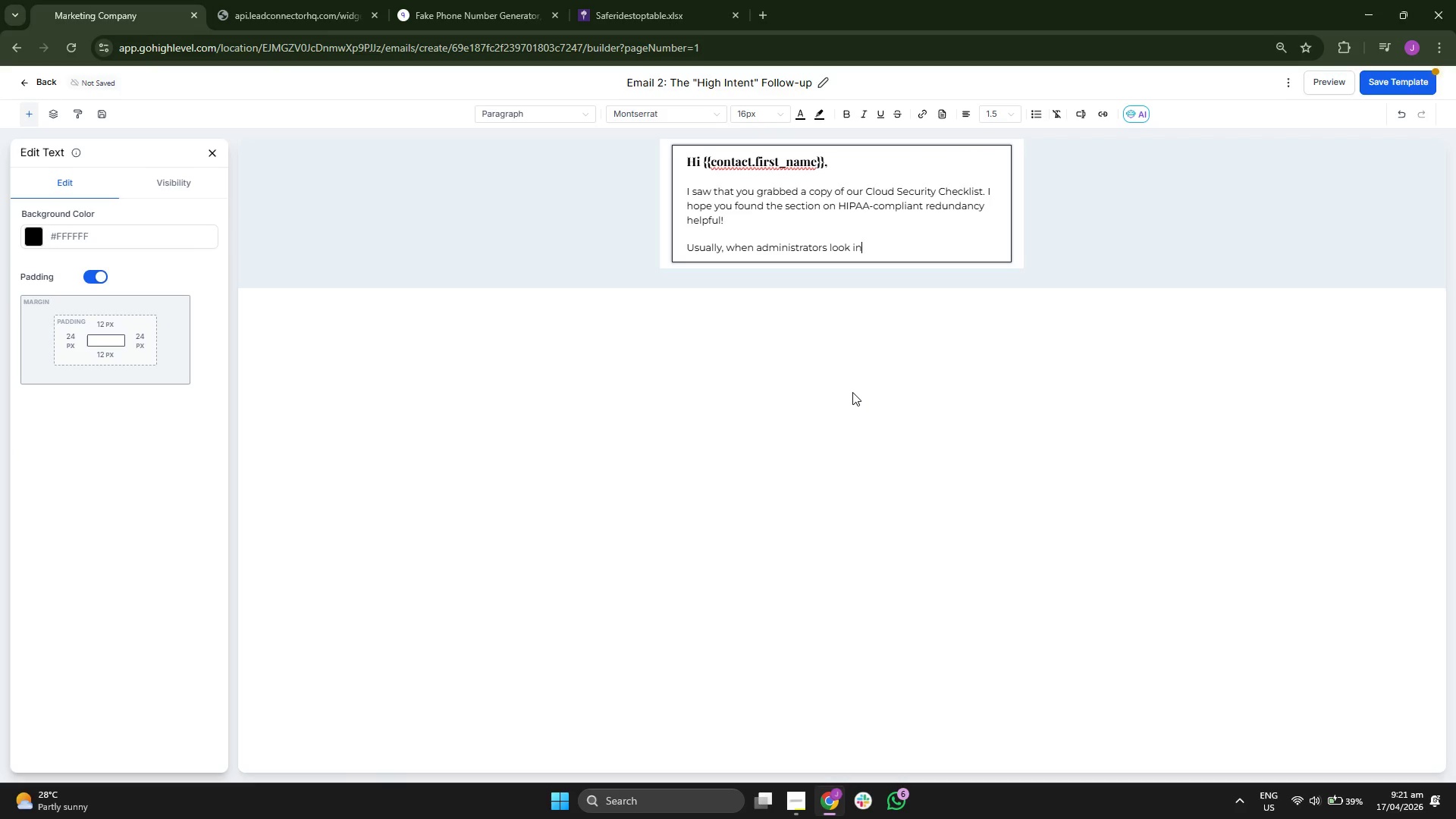 
type(to th)
 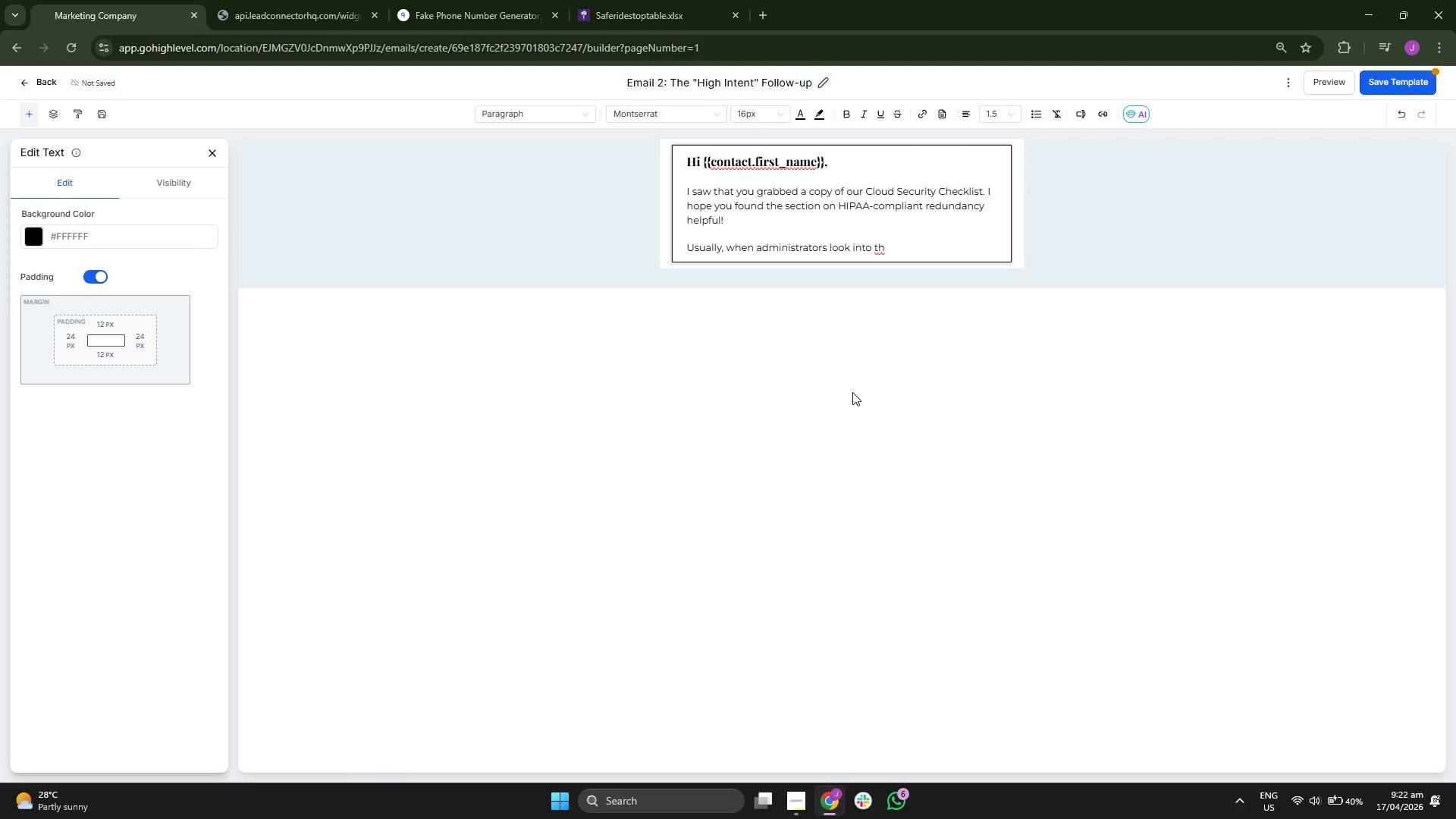 
type(is, )
 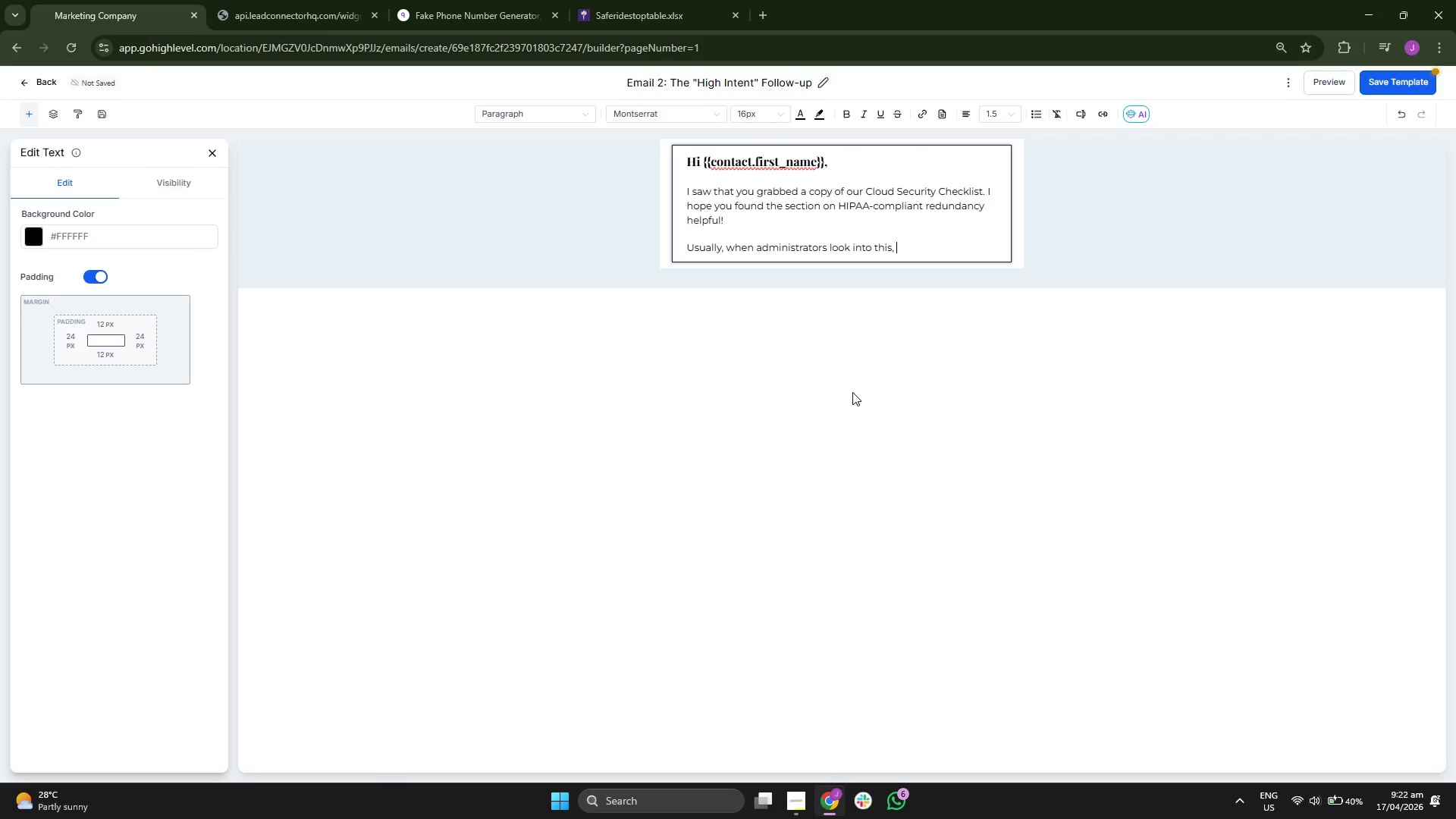 
type(they )
 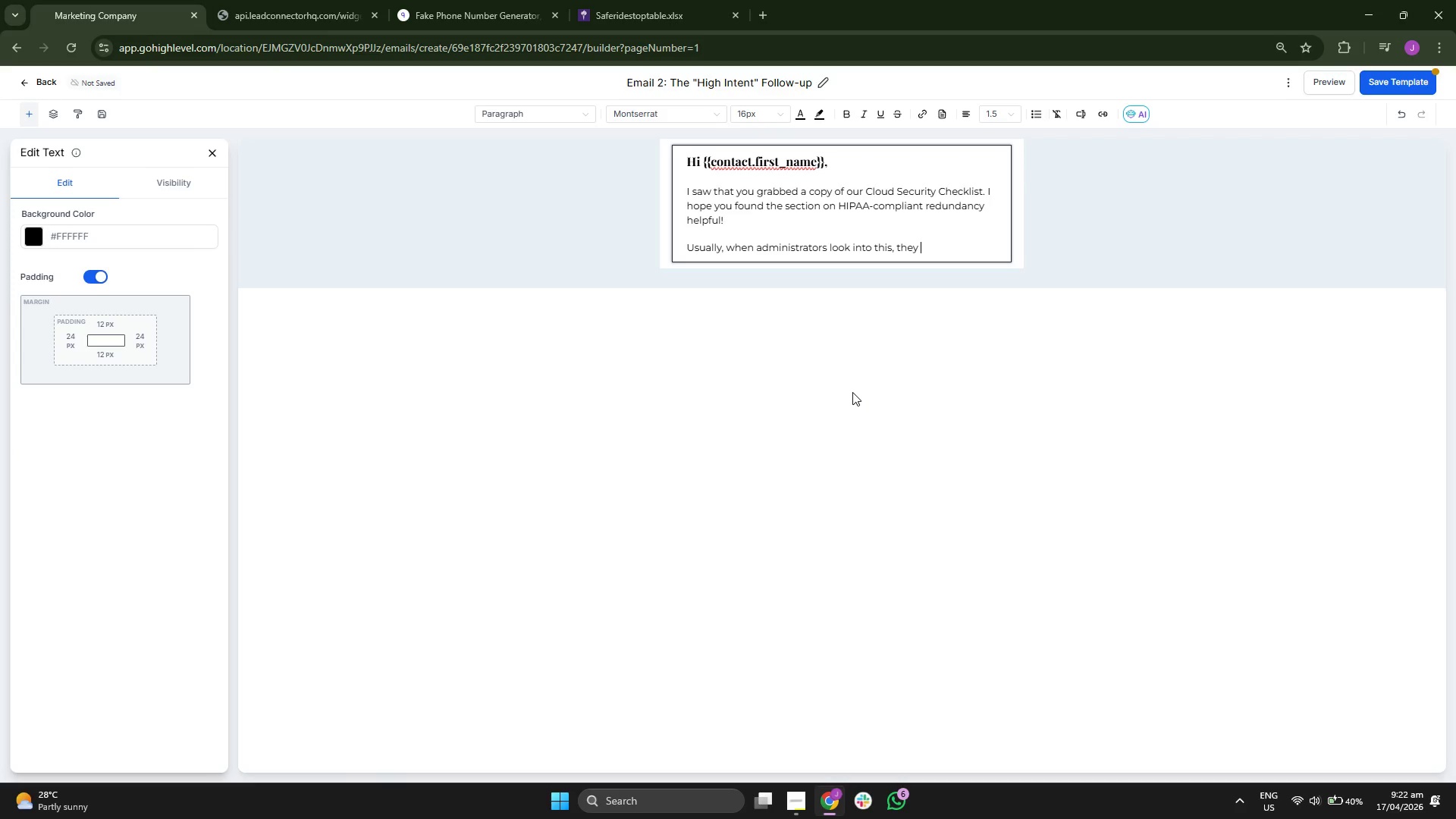 
key(H)
 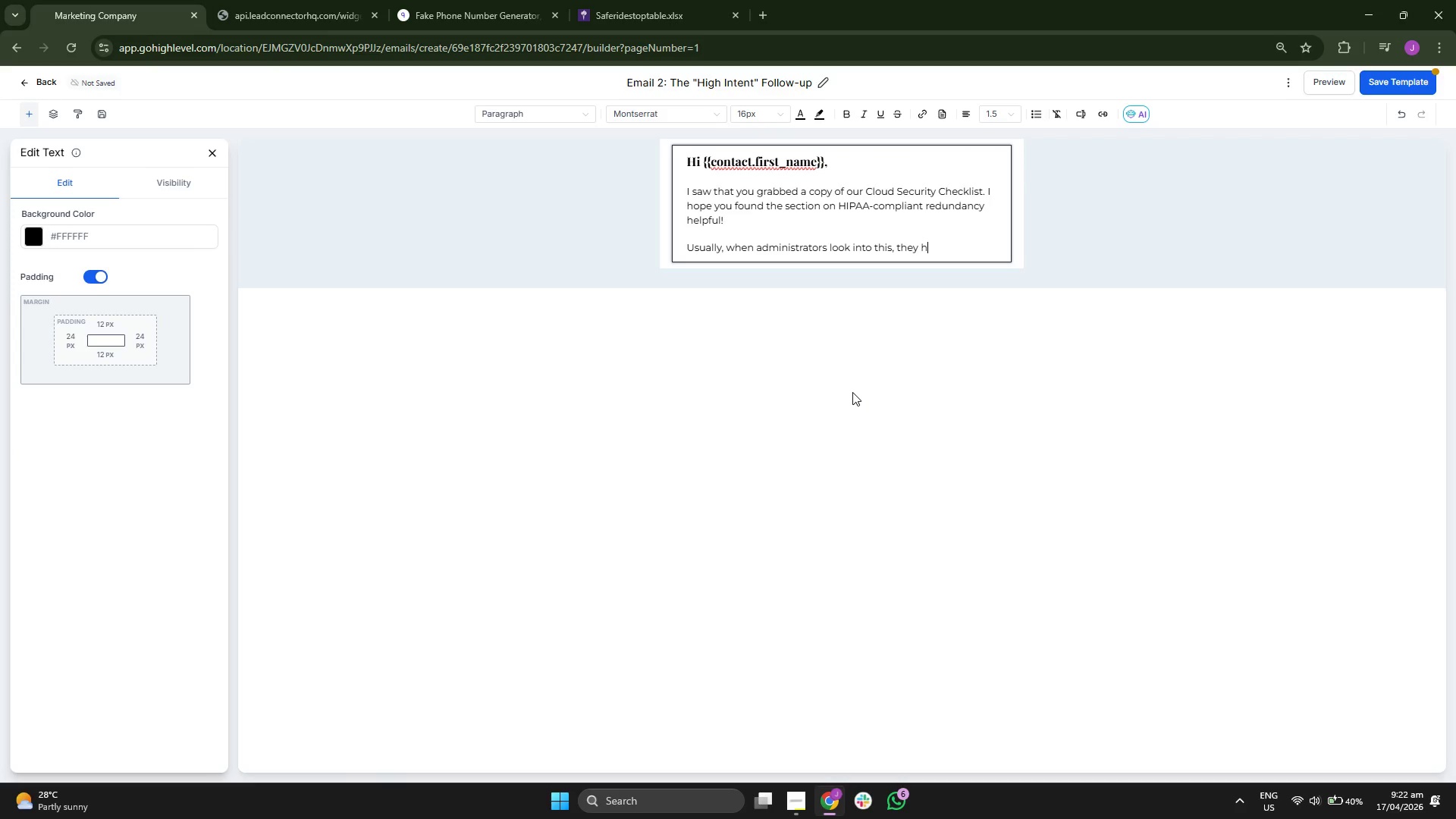 
type(ave a s)
 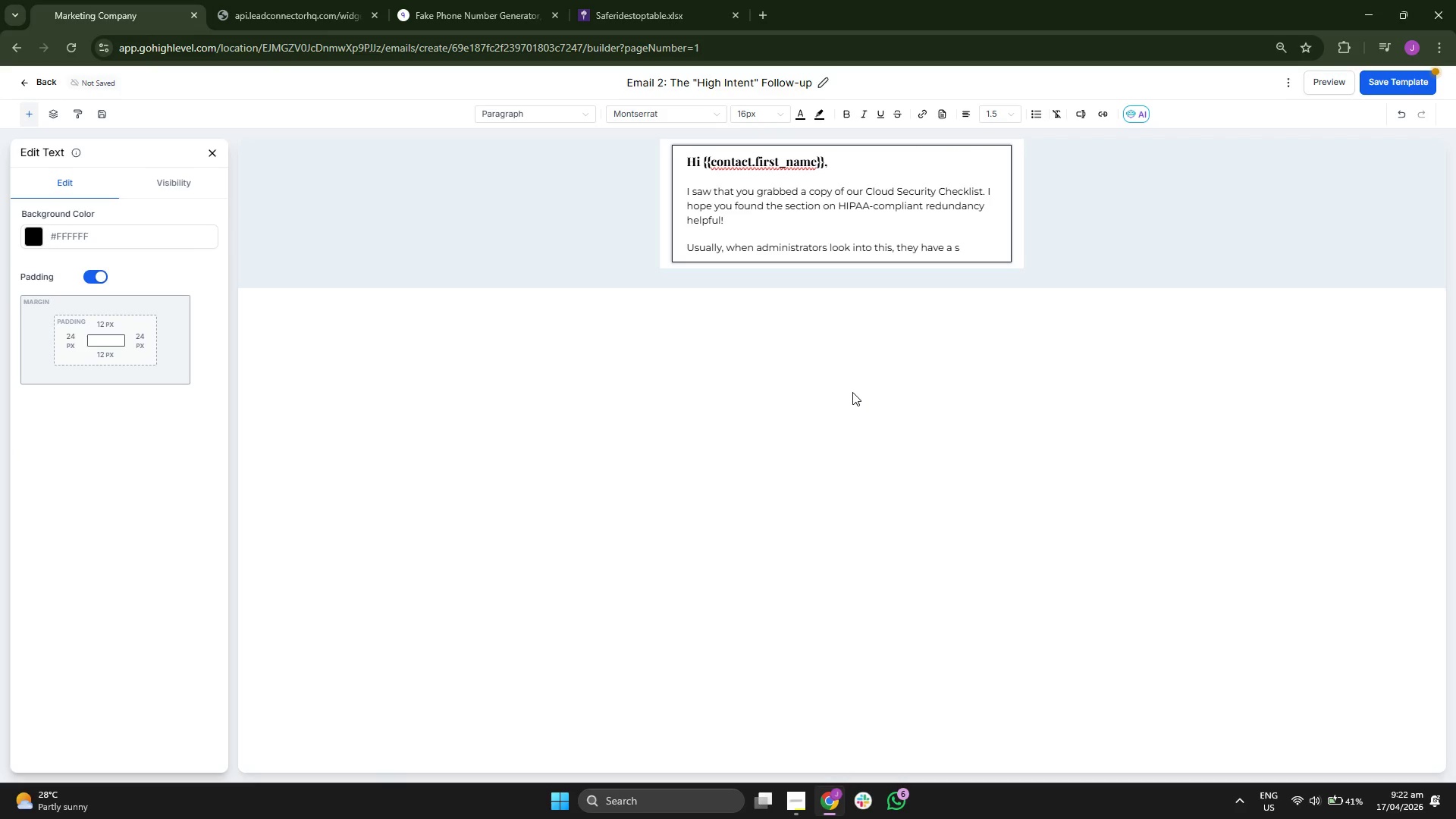 
type(pe)
 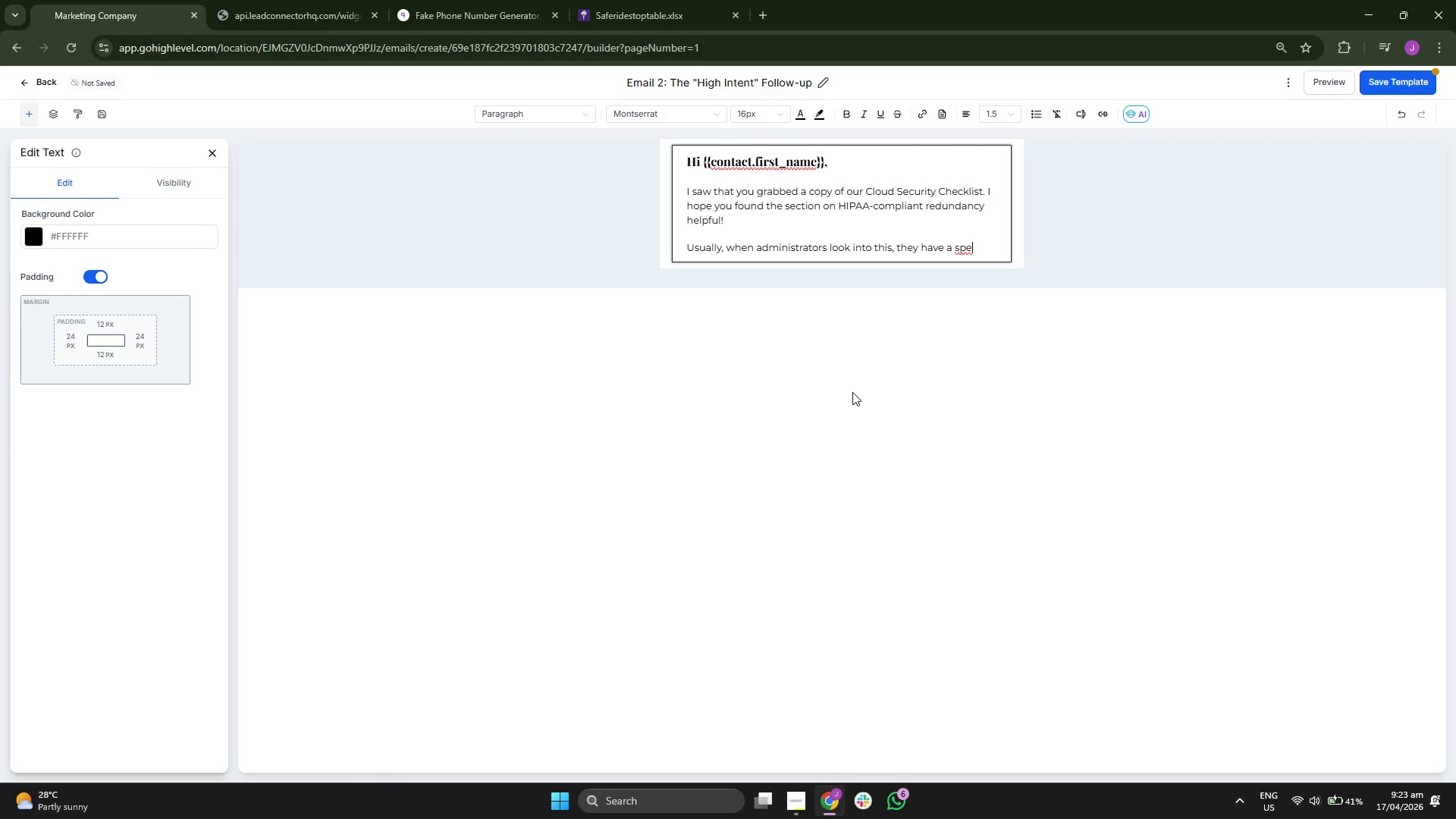 
key(C)
 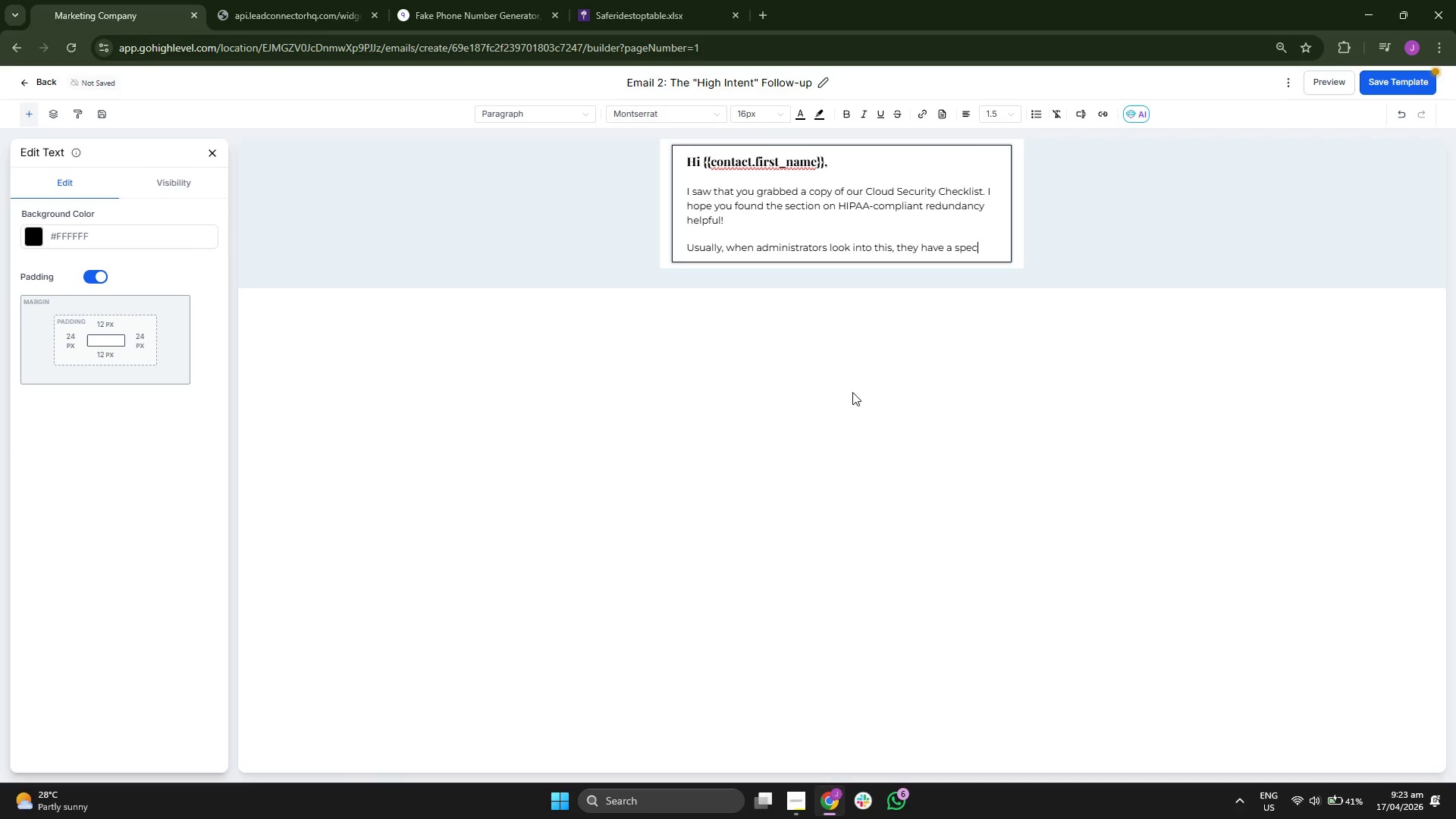 
key(I)
 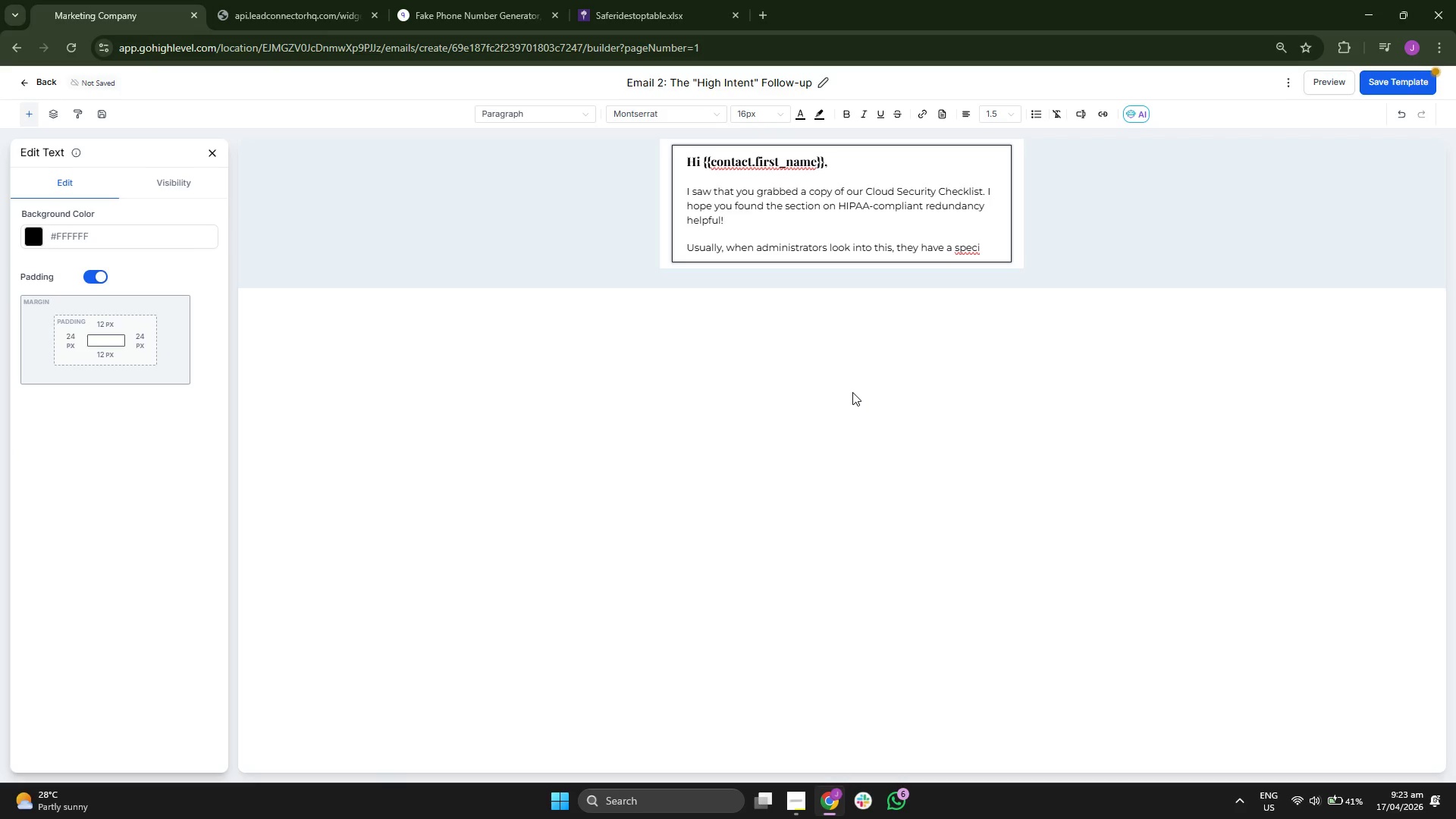 
key(F)
 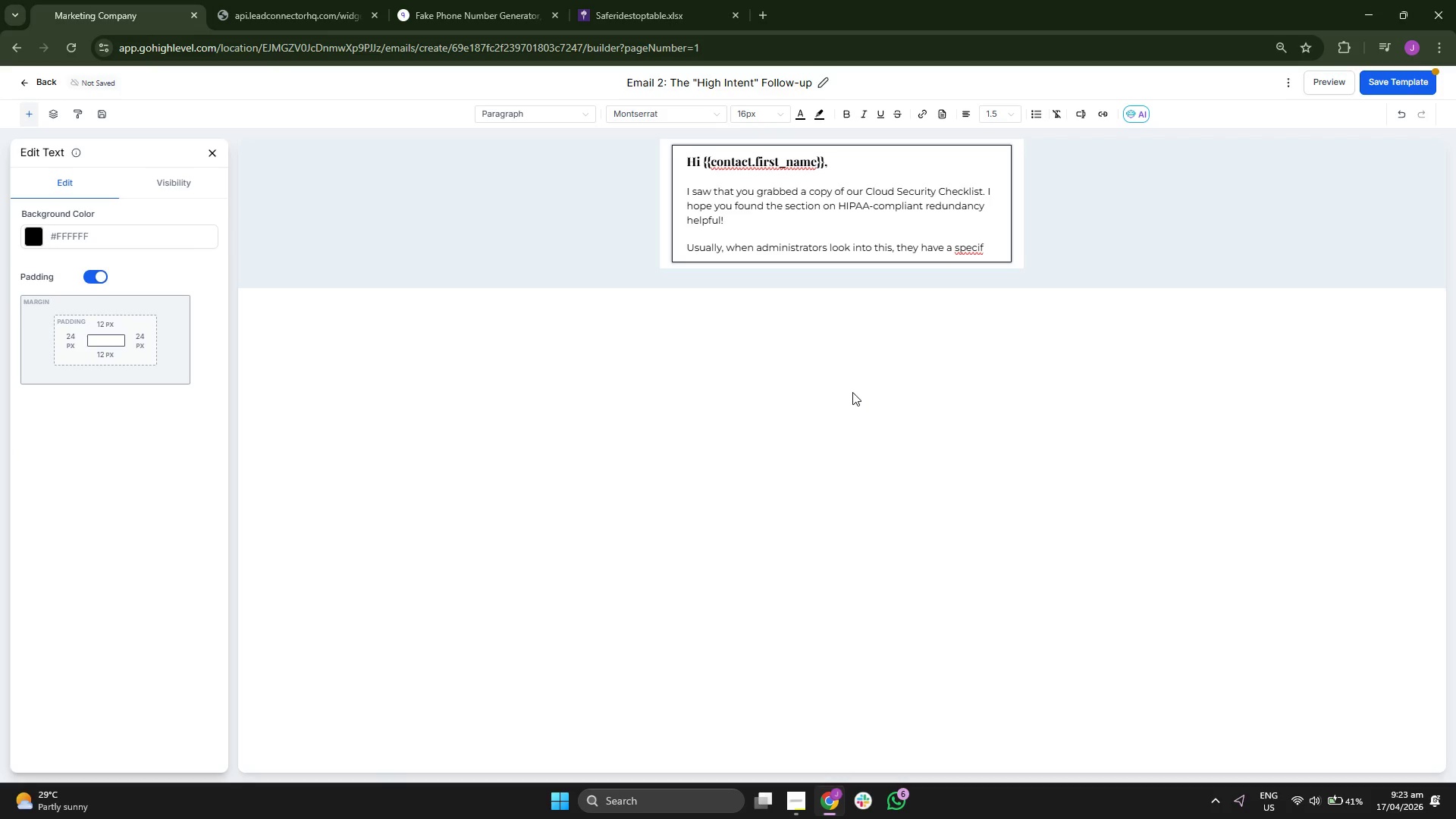 
key(I)
 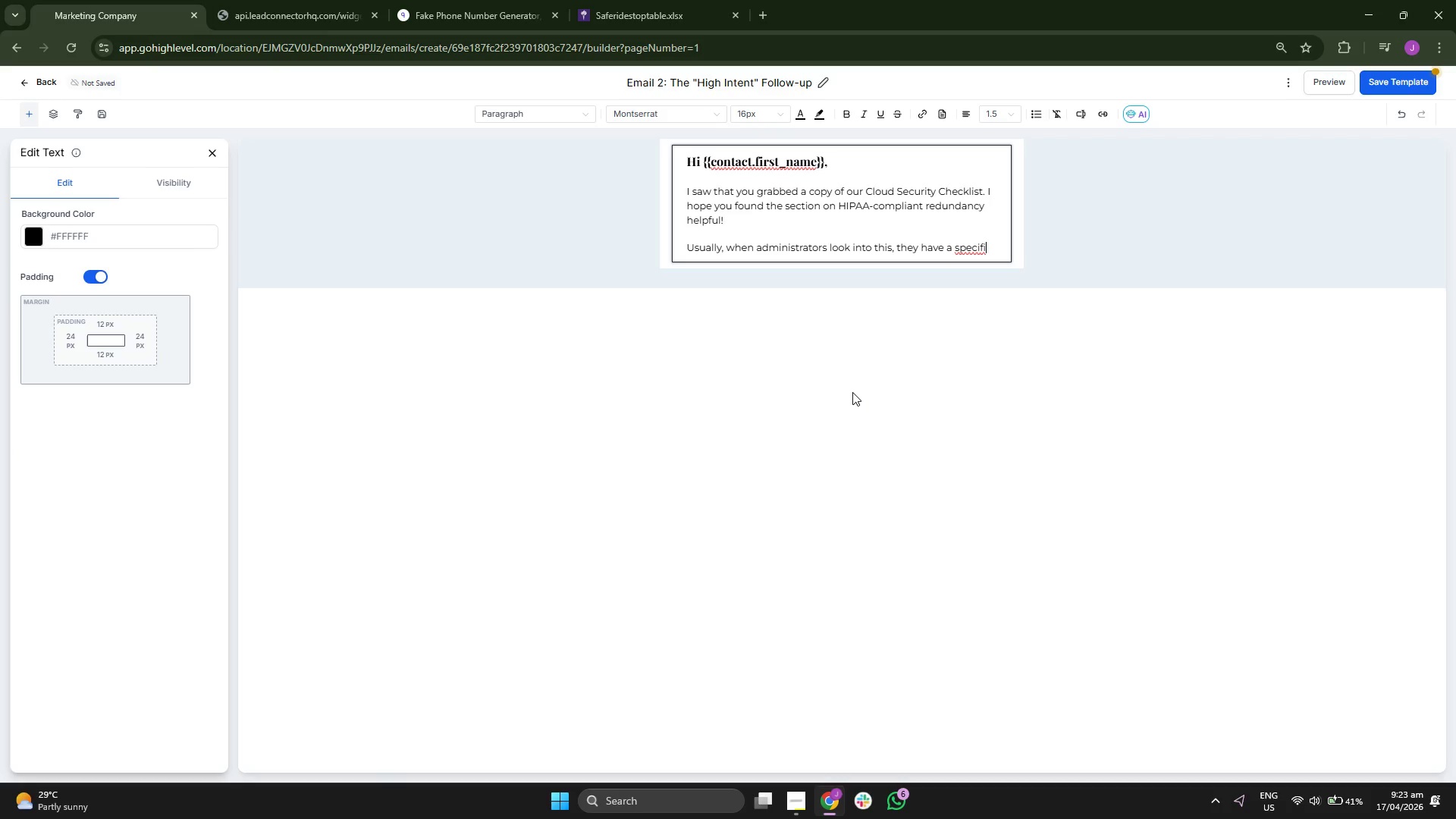 
key(C)
 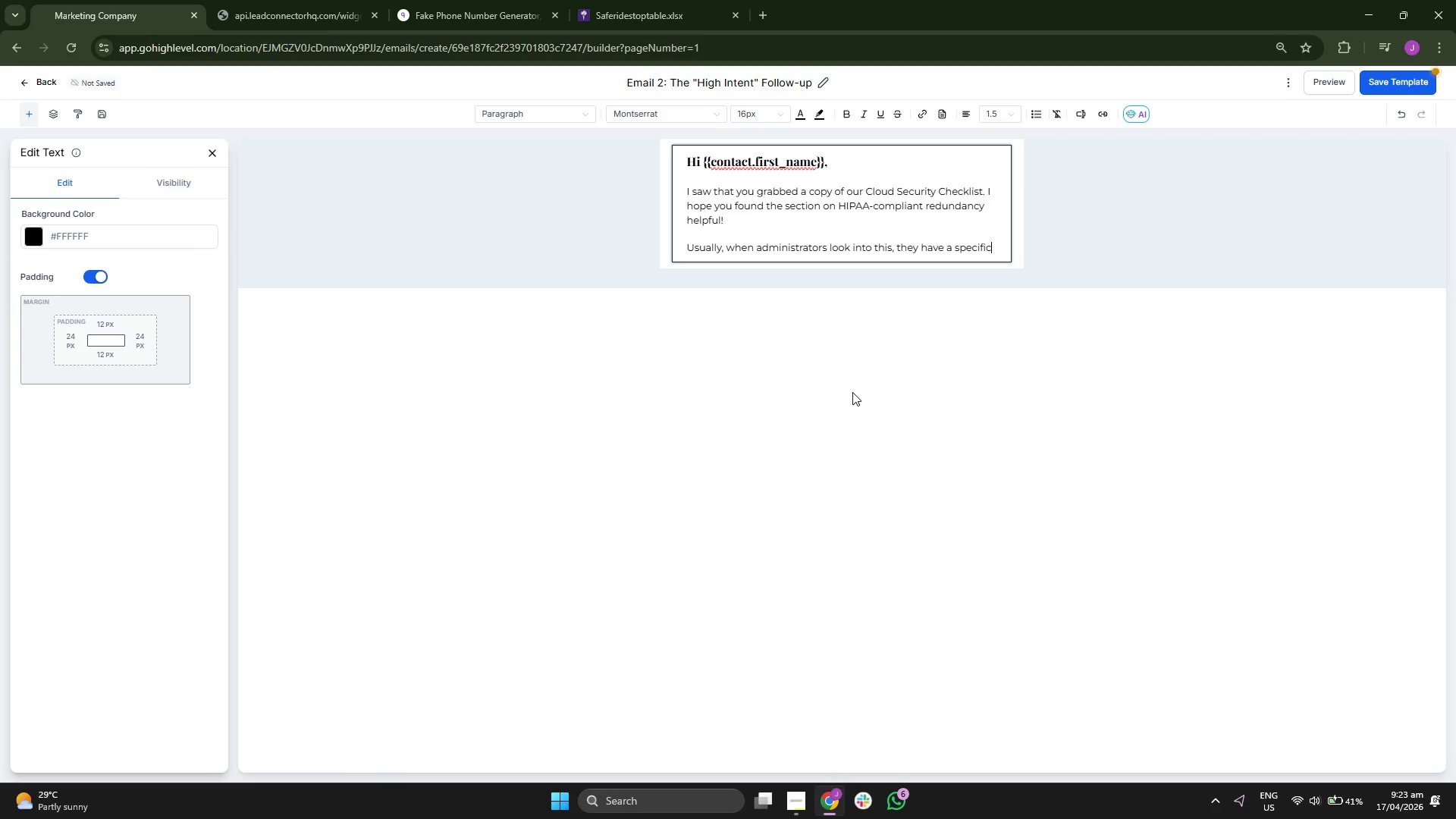 
key(Space)
 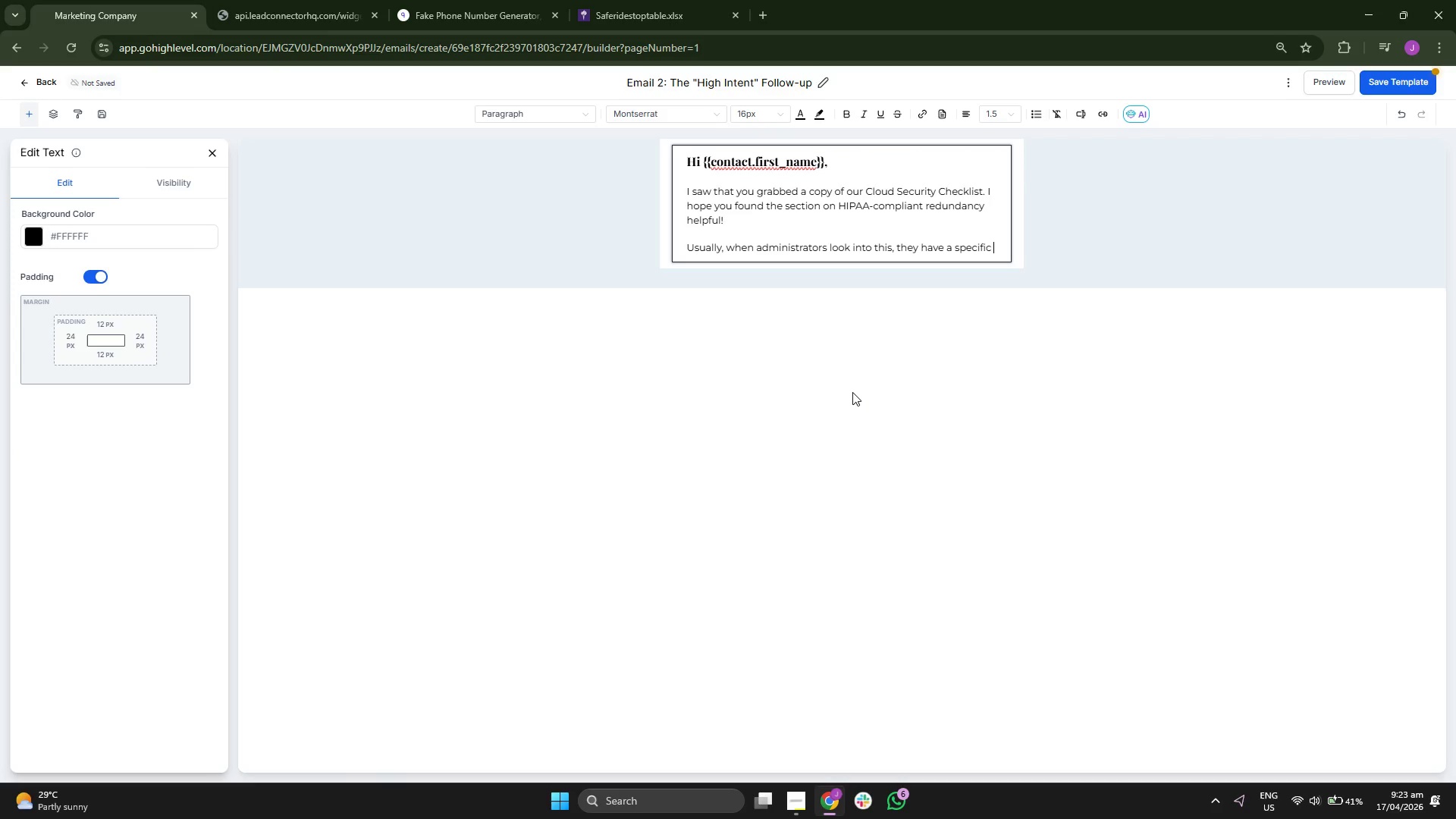 
key(C)
 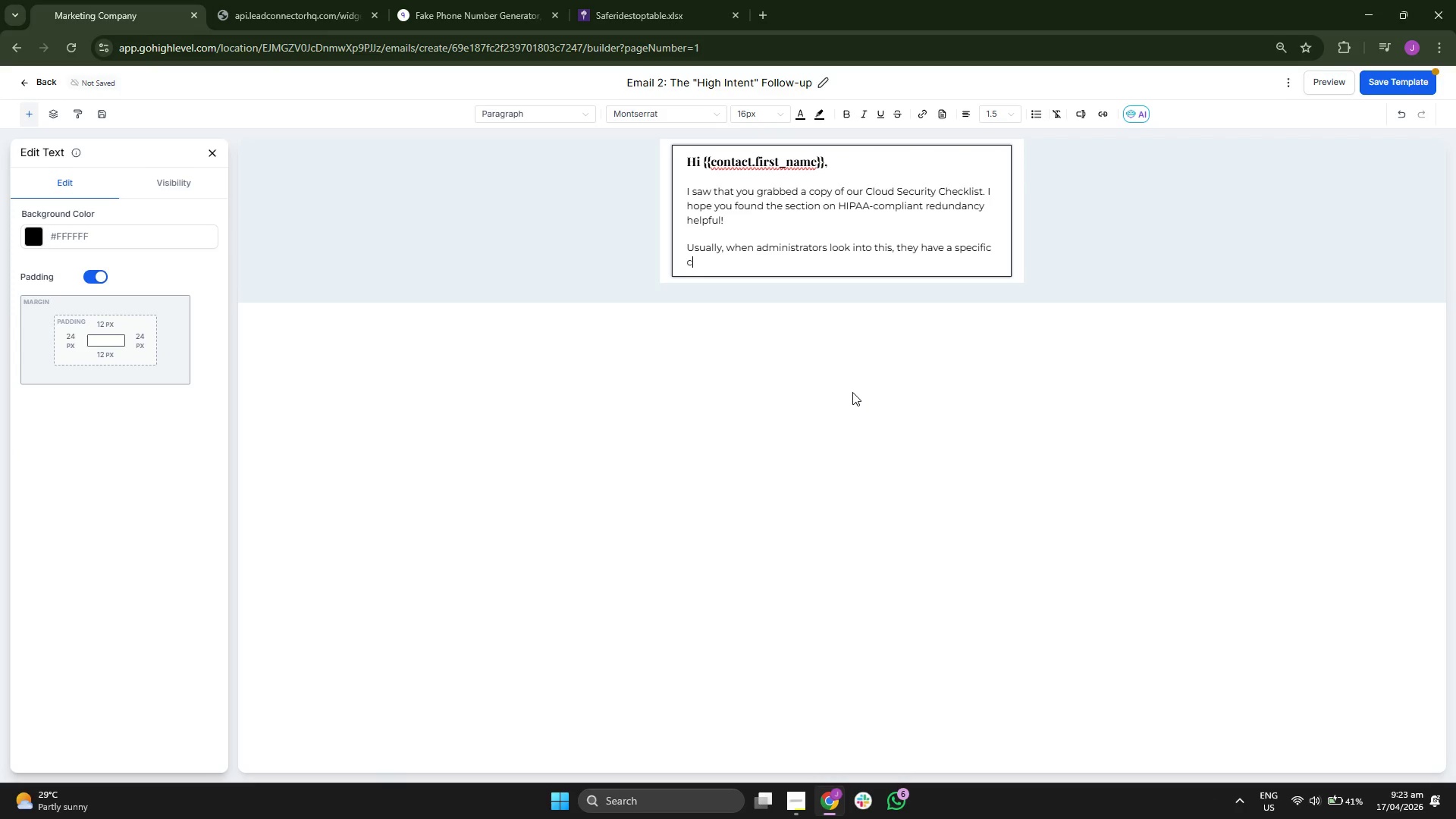 
key(O)
 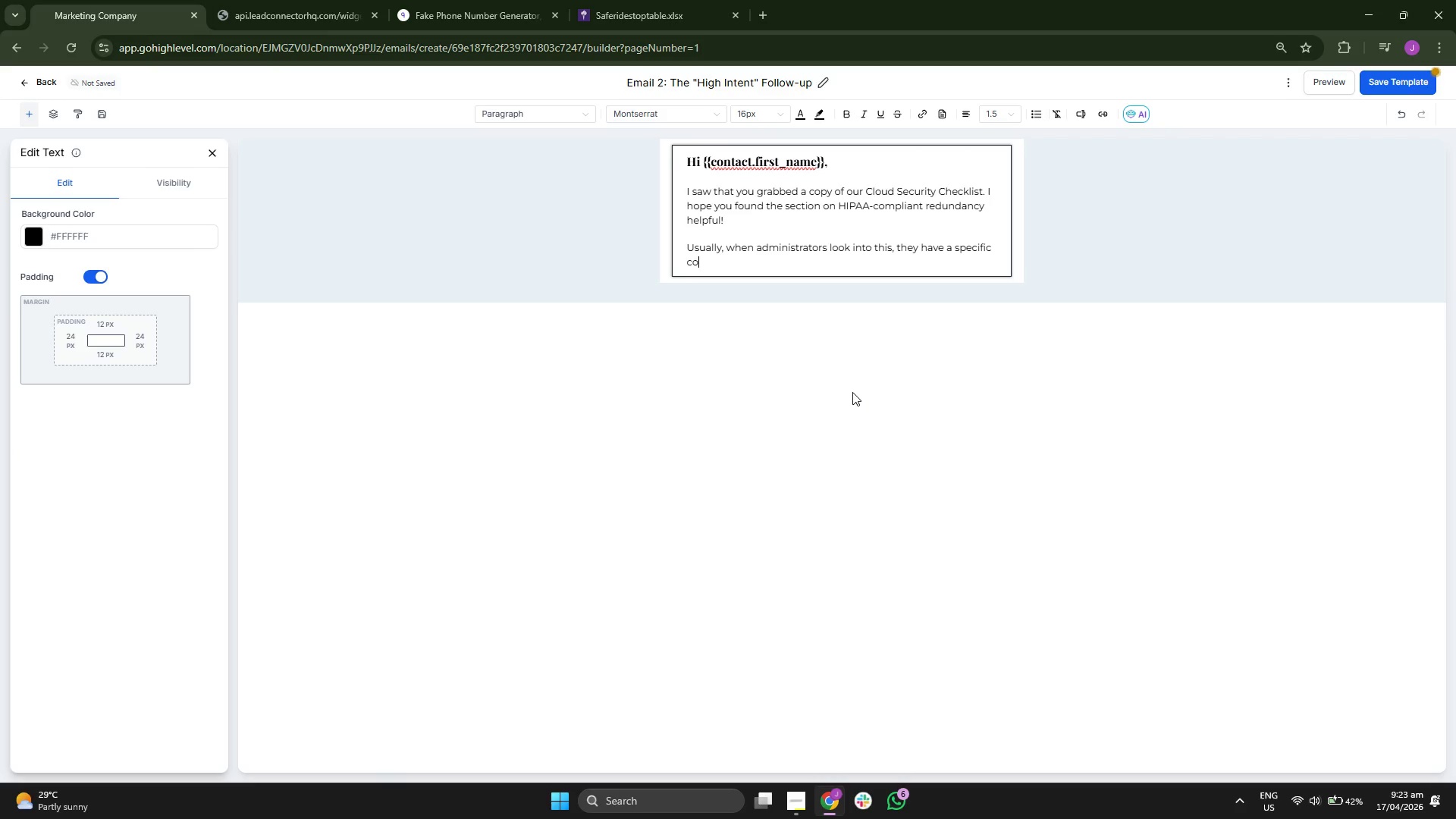 
key(N)
 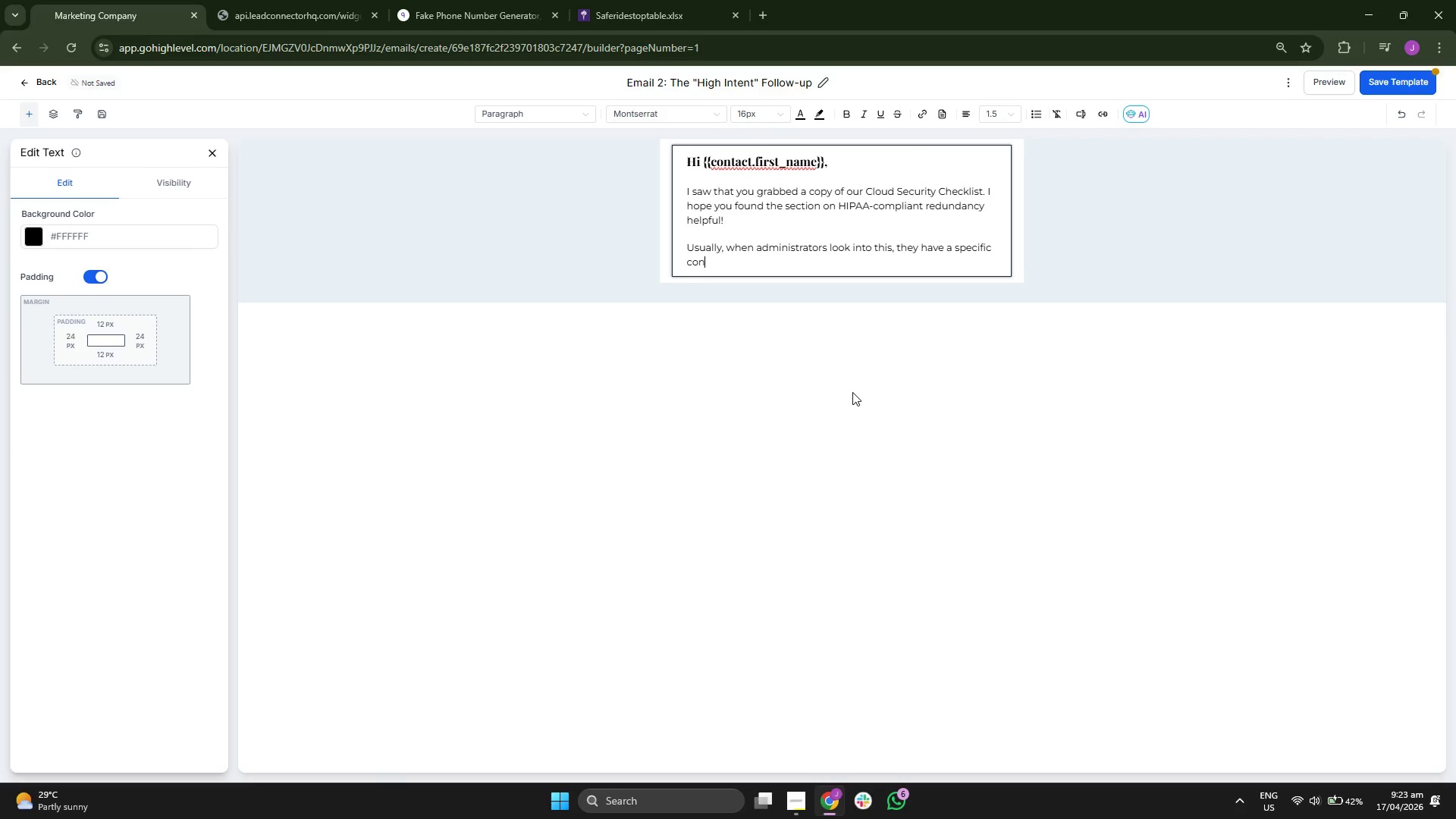 
key(C)
 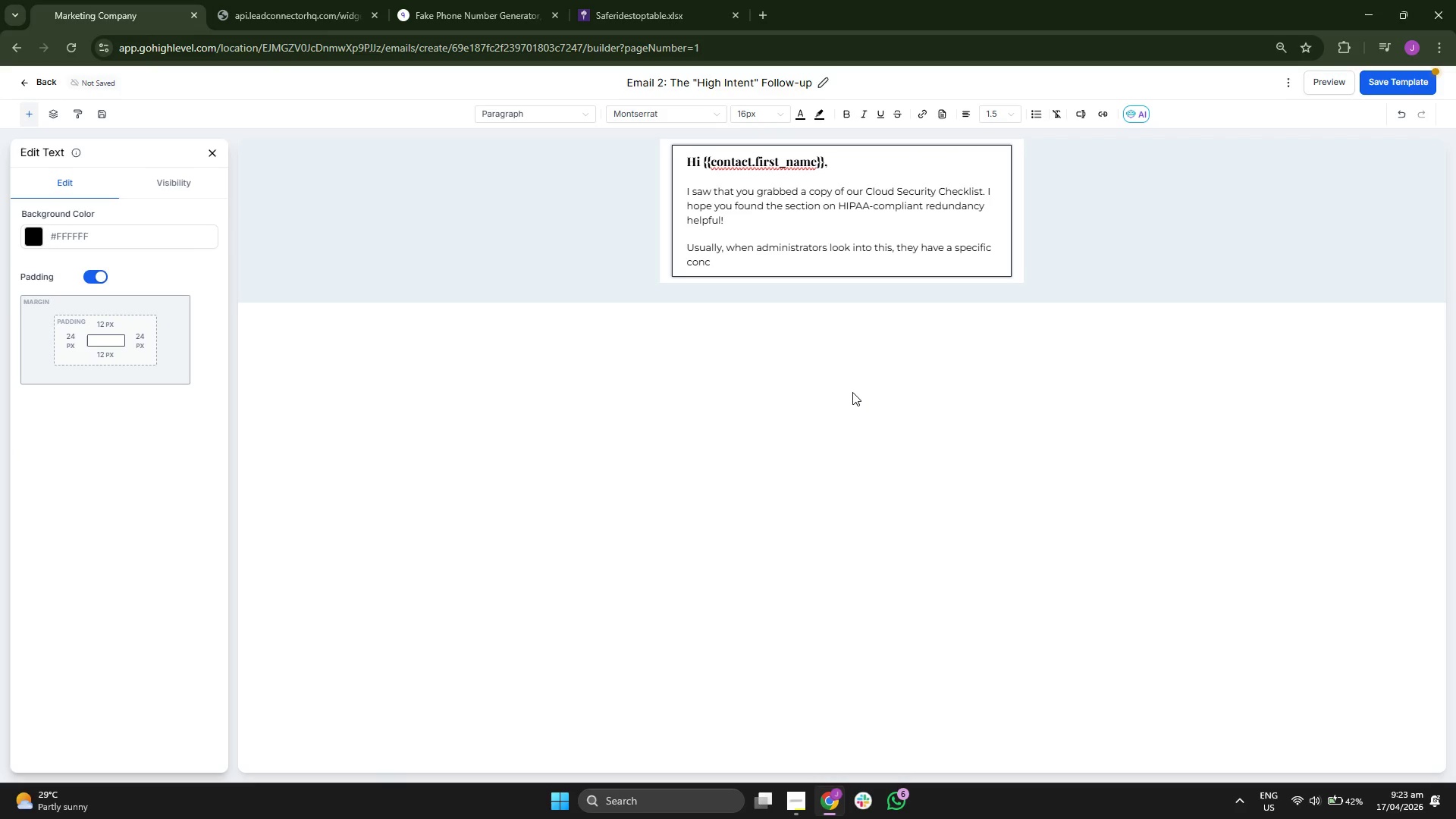 
key(E)
 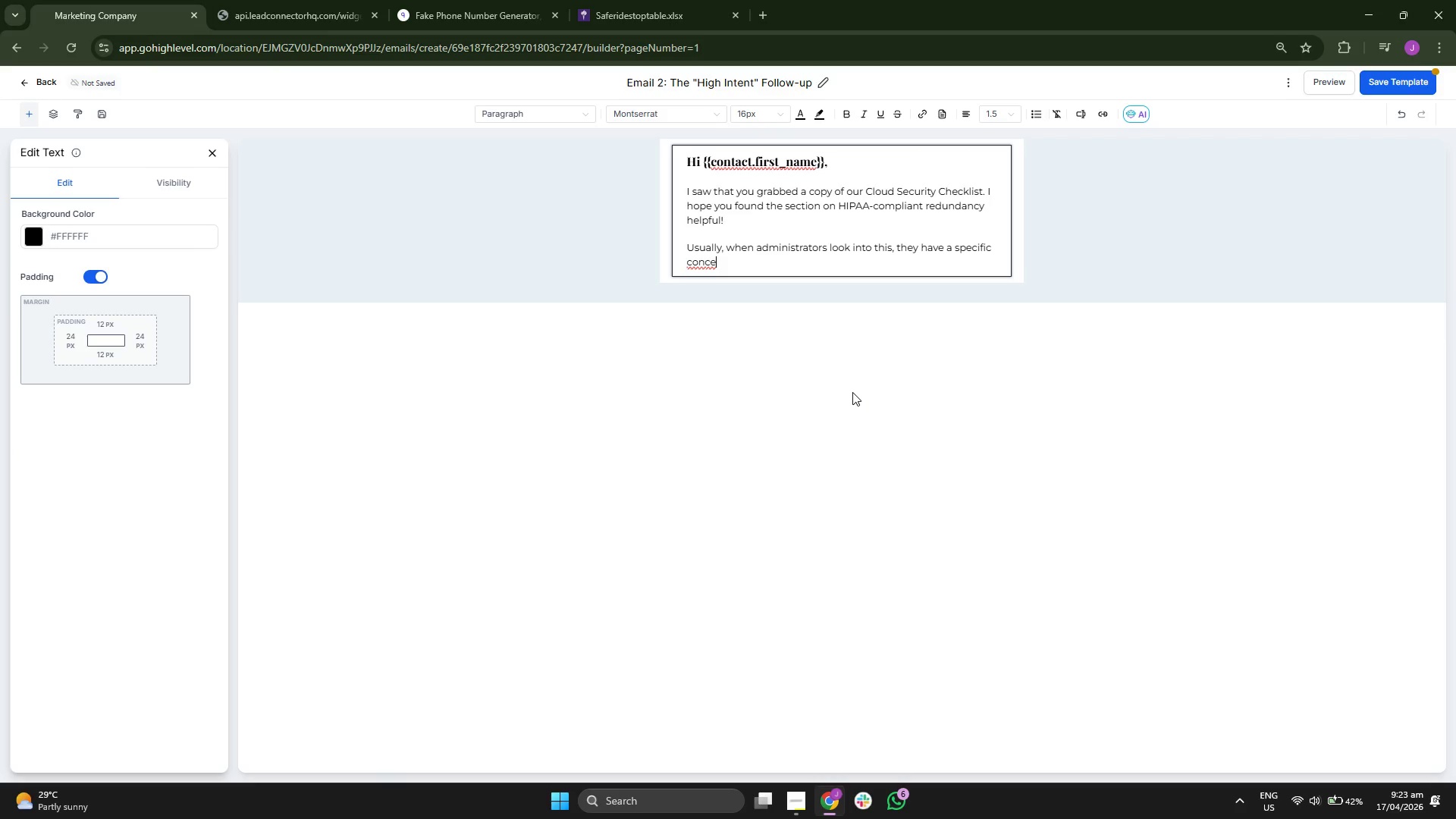 
key(R)
 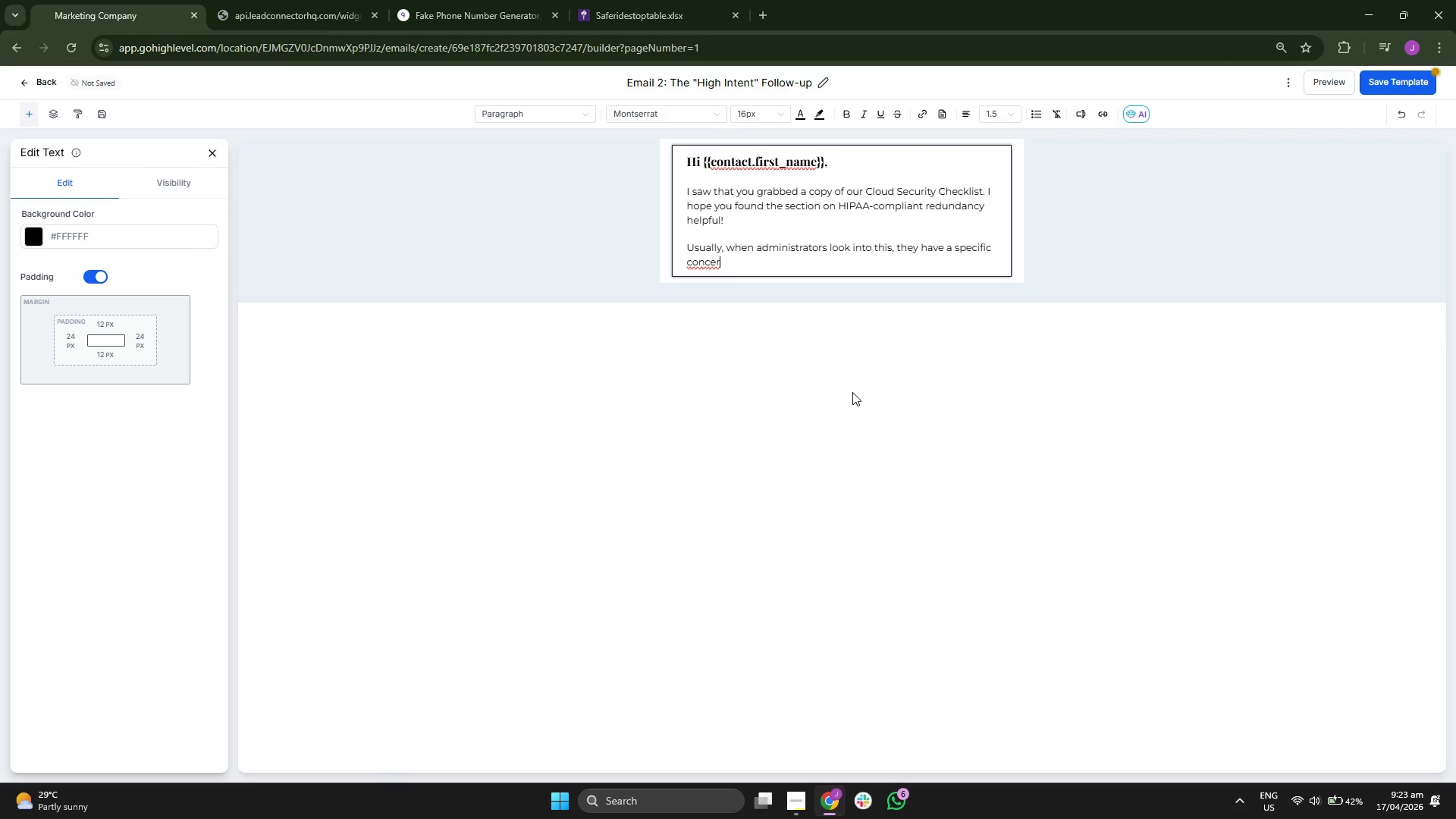 
key(N)
 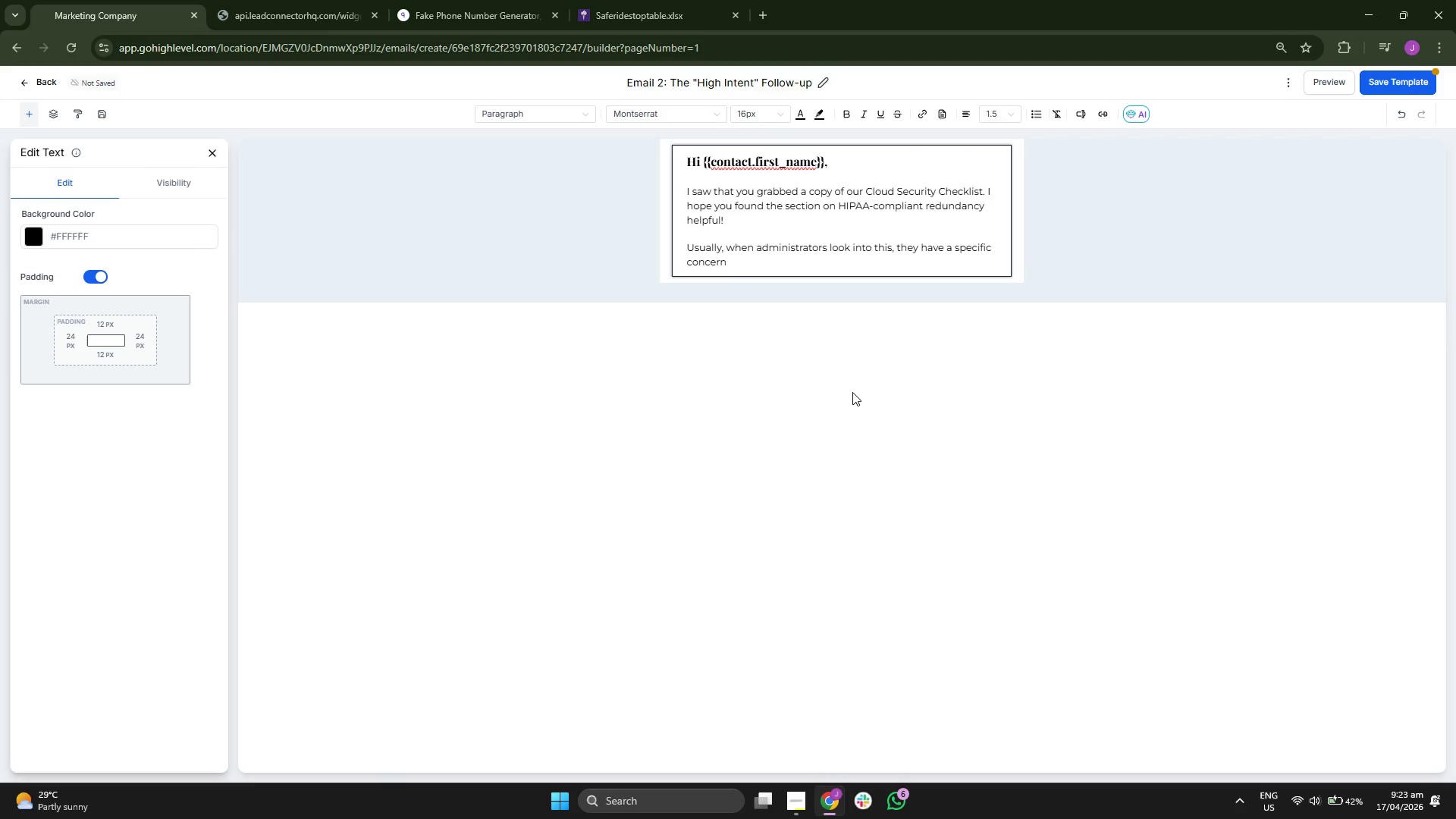 
key(Space)
 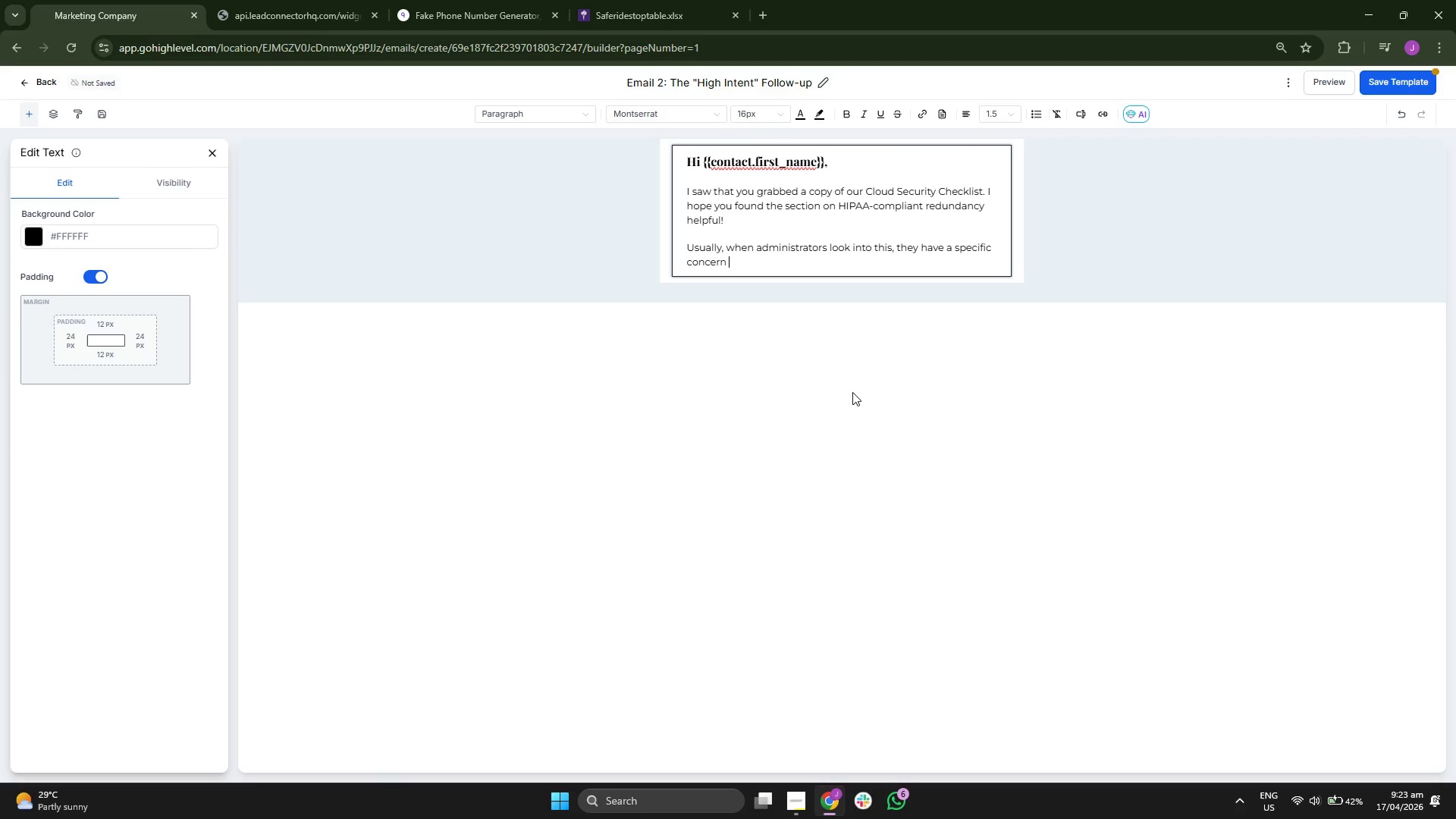 
type(wa)
key(Backspace)
 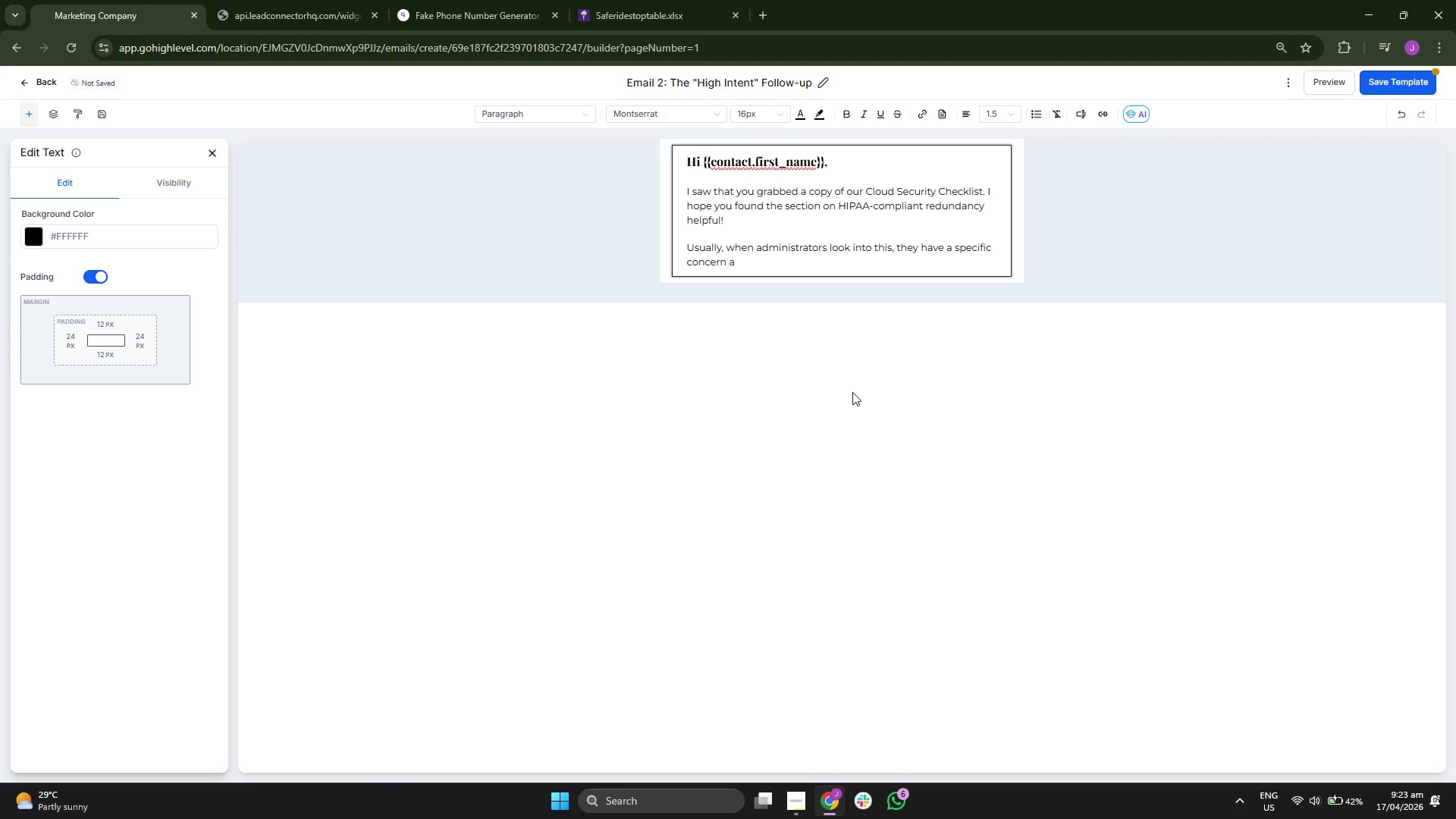 
type(bo)
 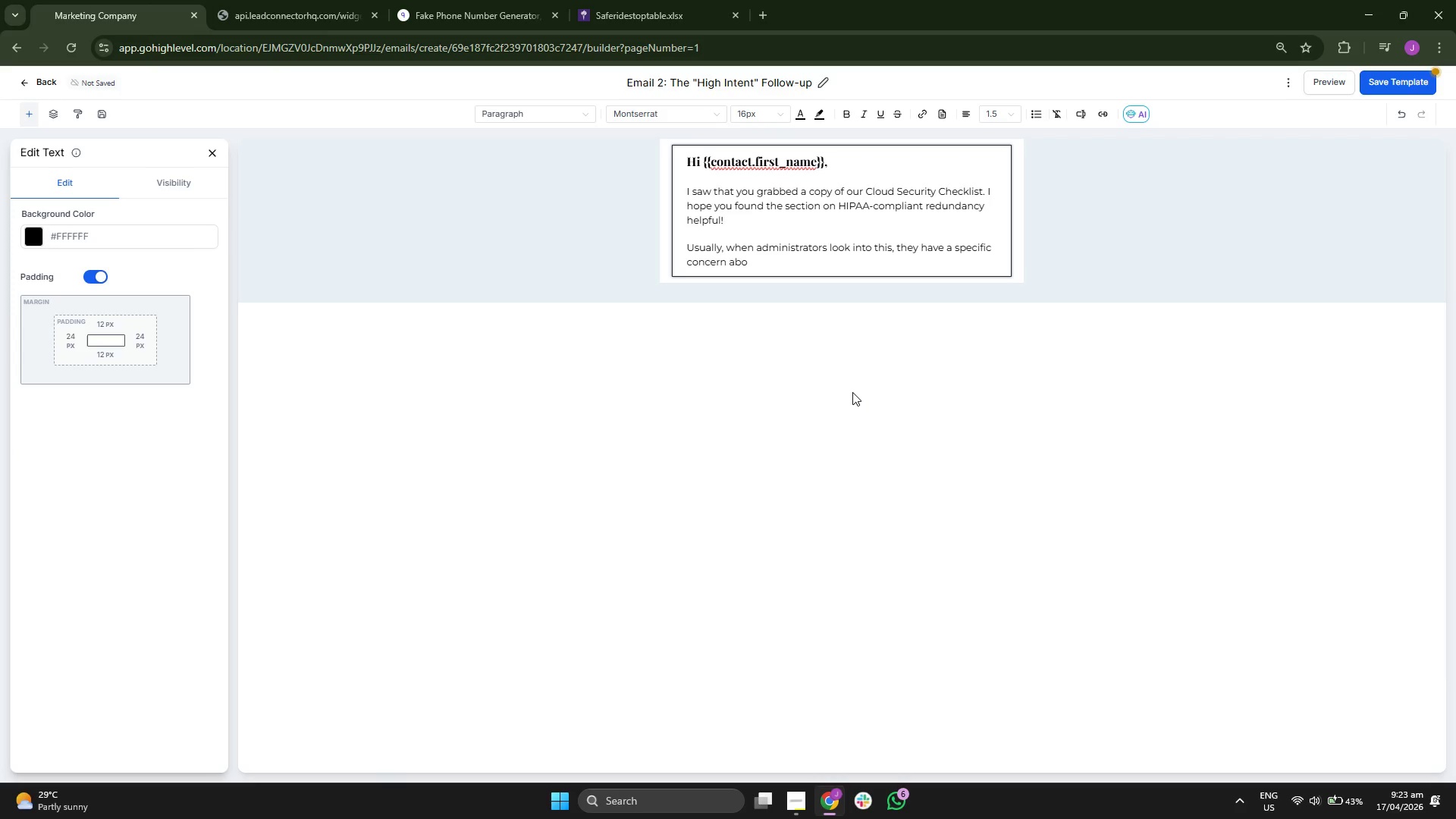 
key(U)
 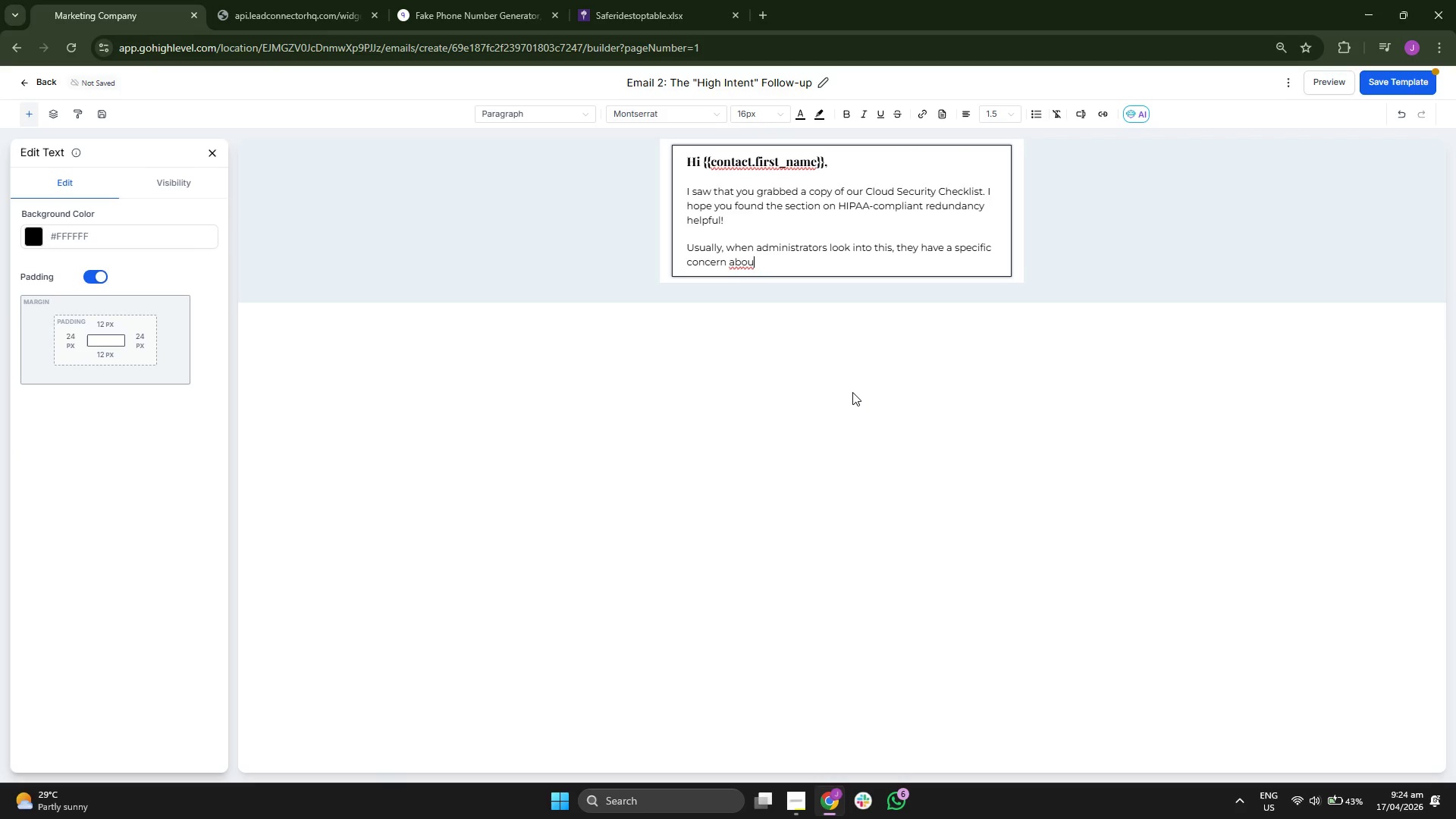 
key(T)
 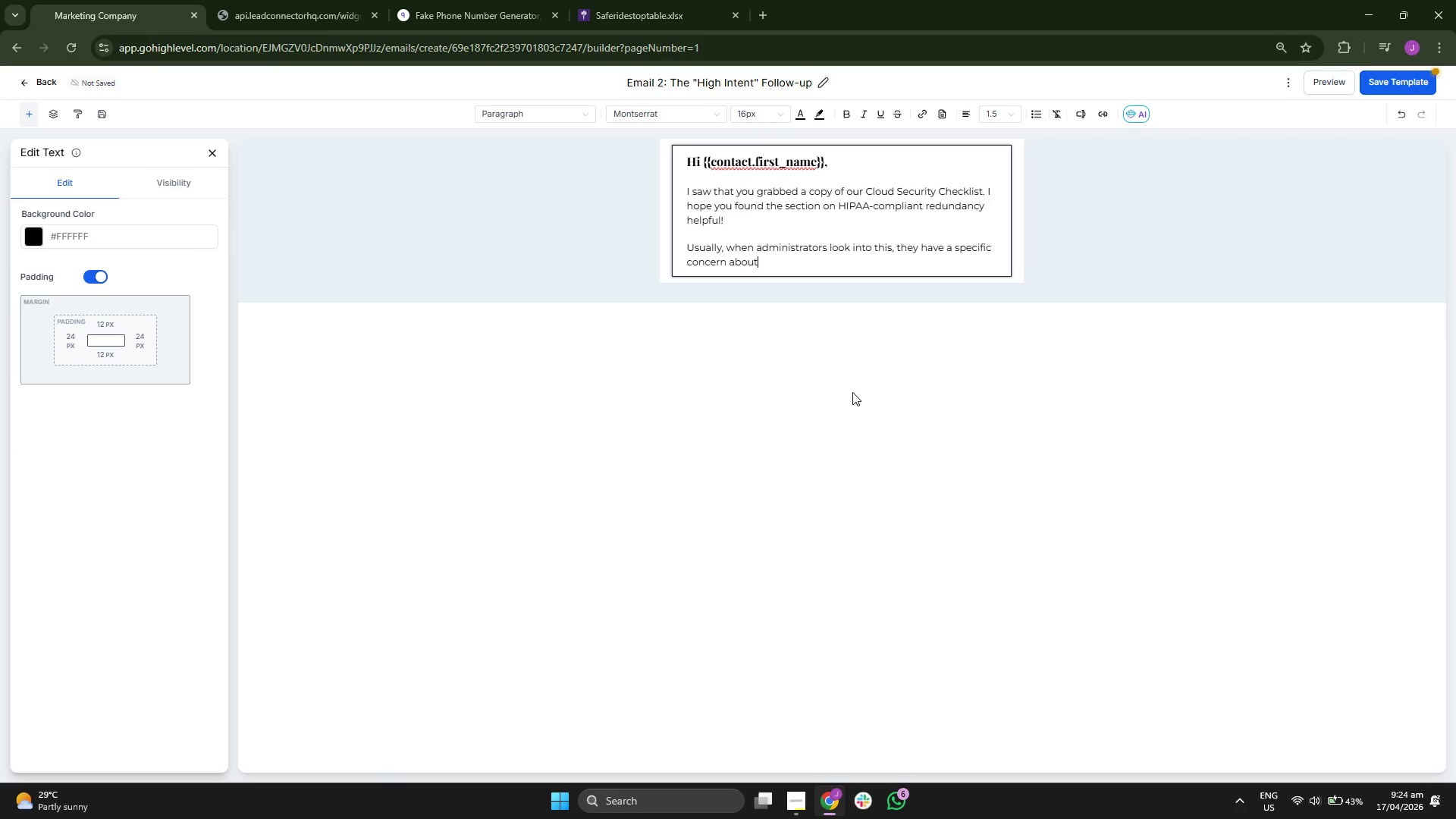 
key(Space)
 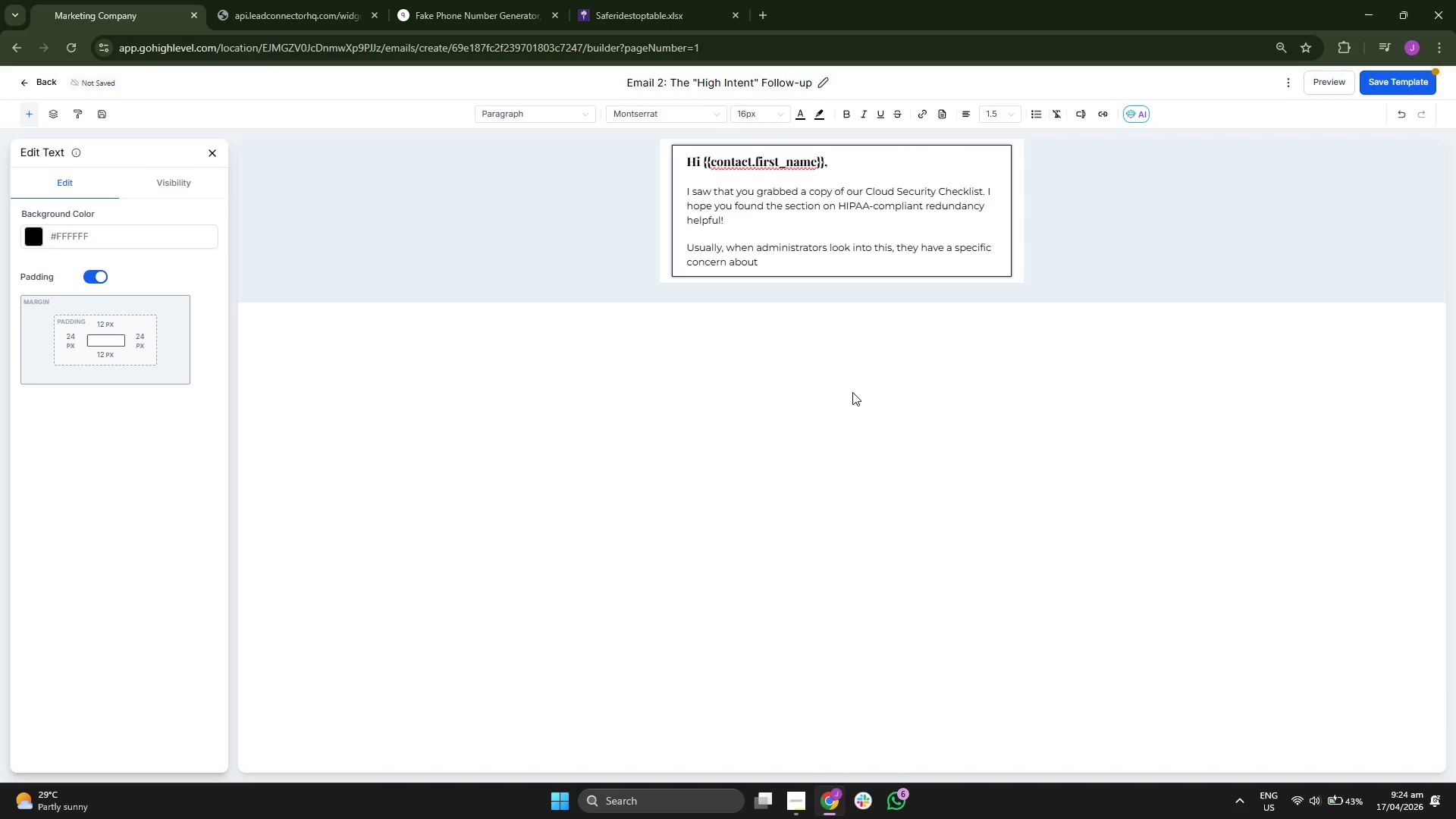 
key(T)
 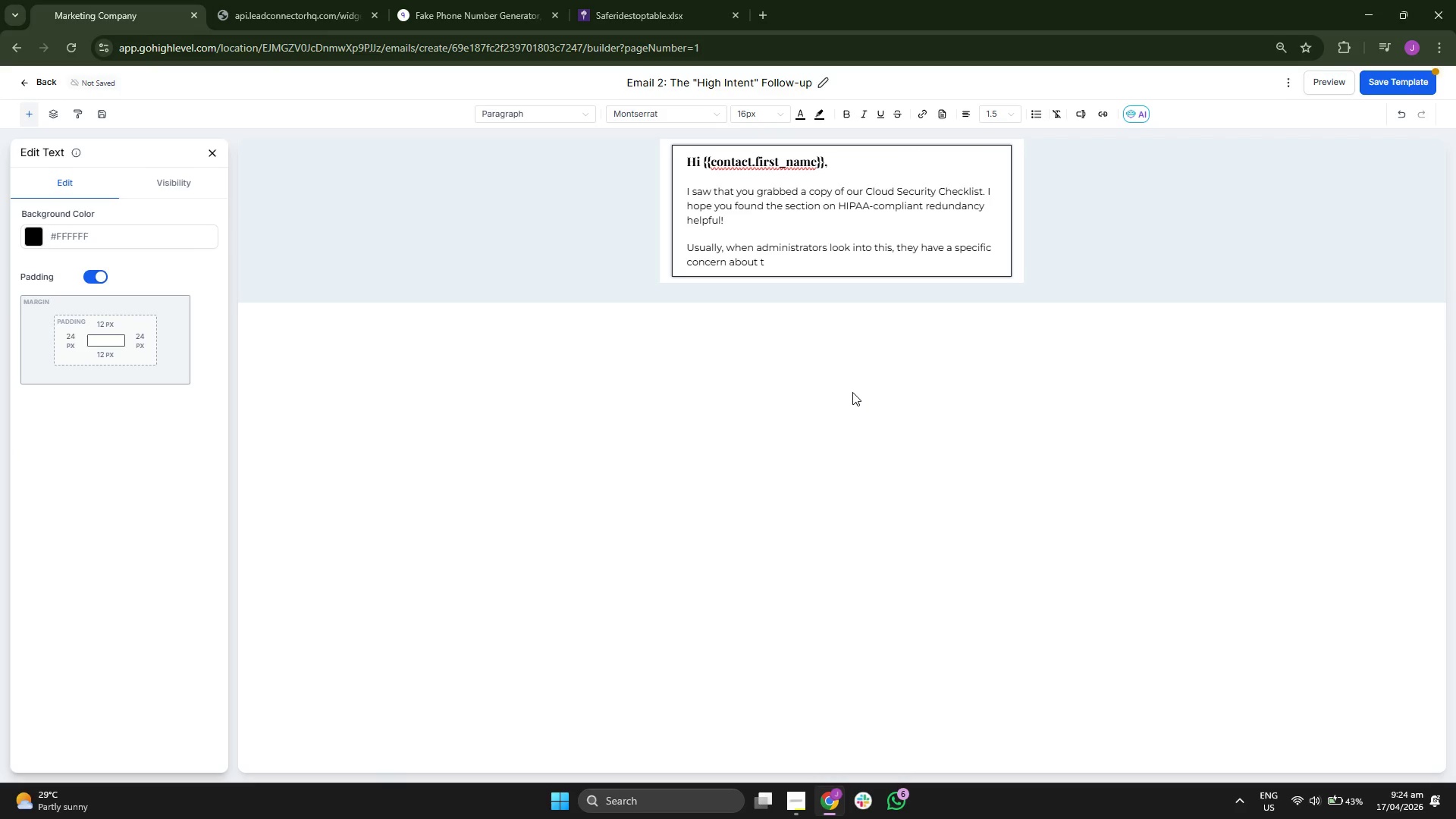 
key(H)
 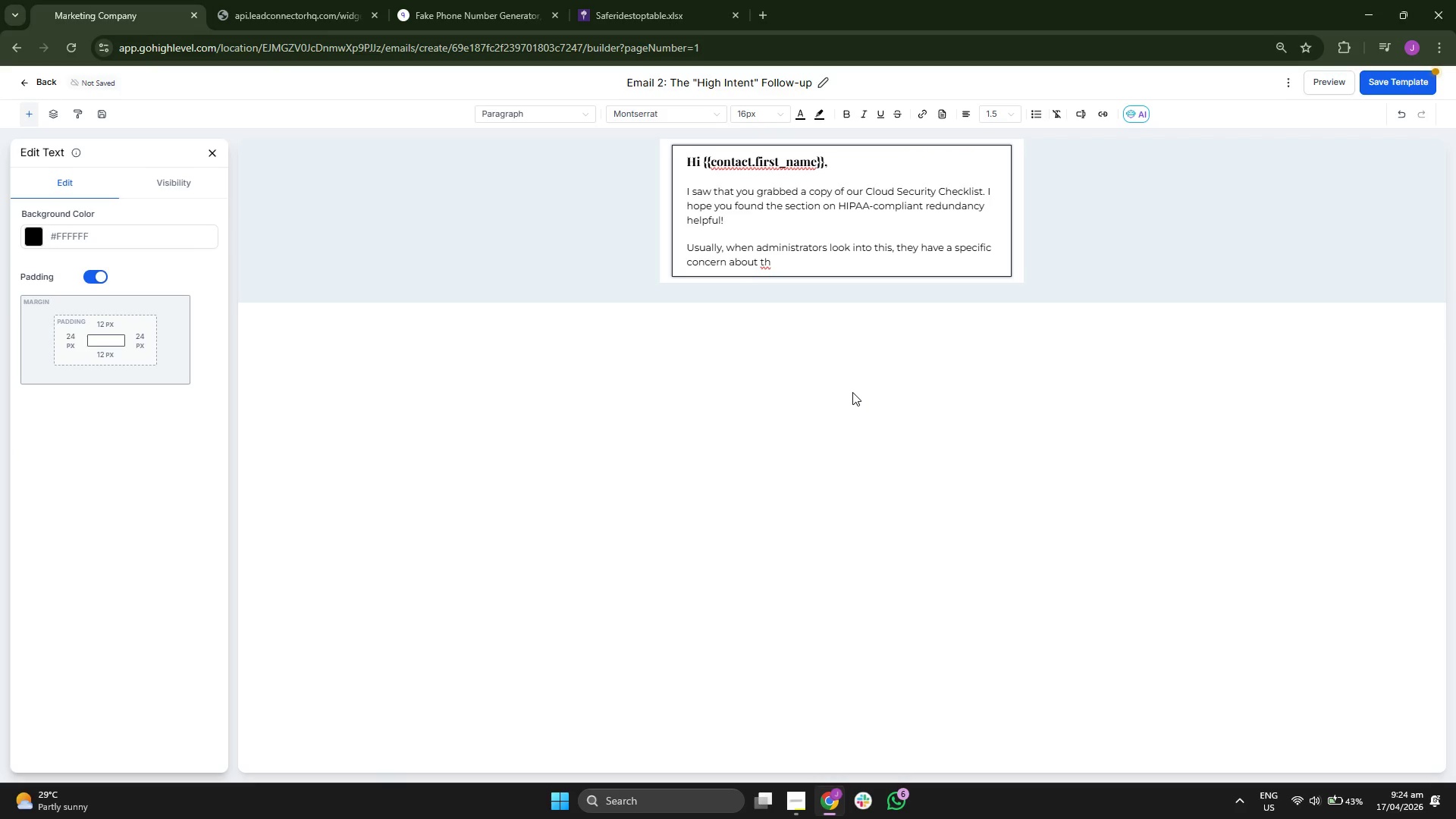 
key(E)
 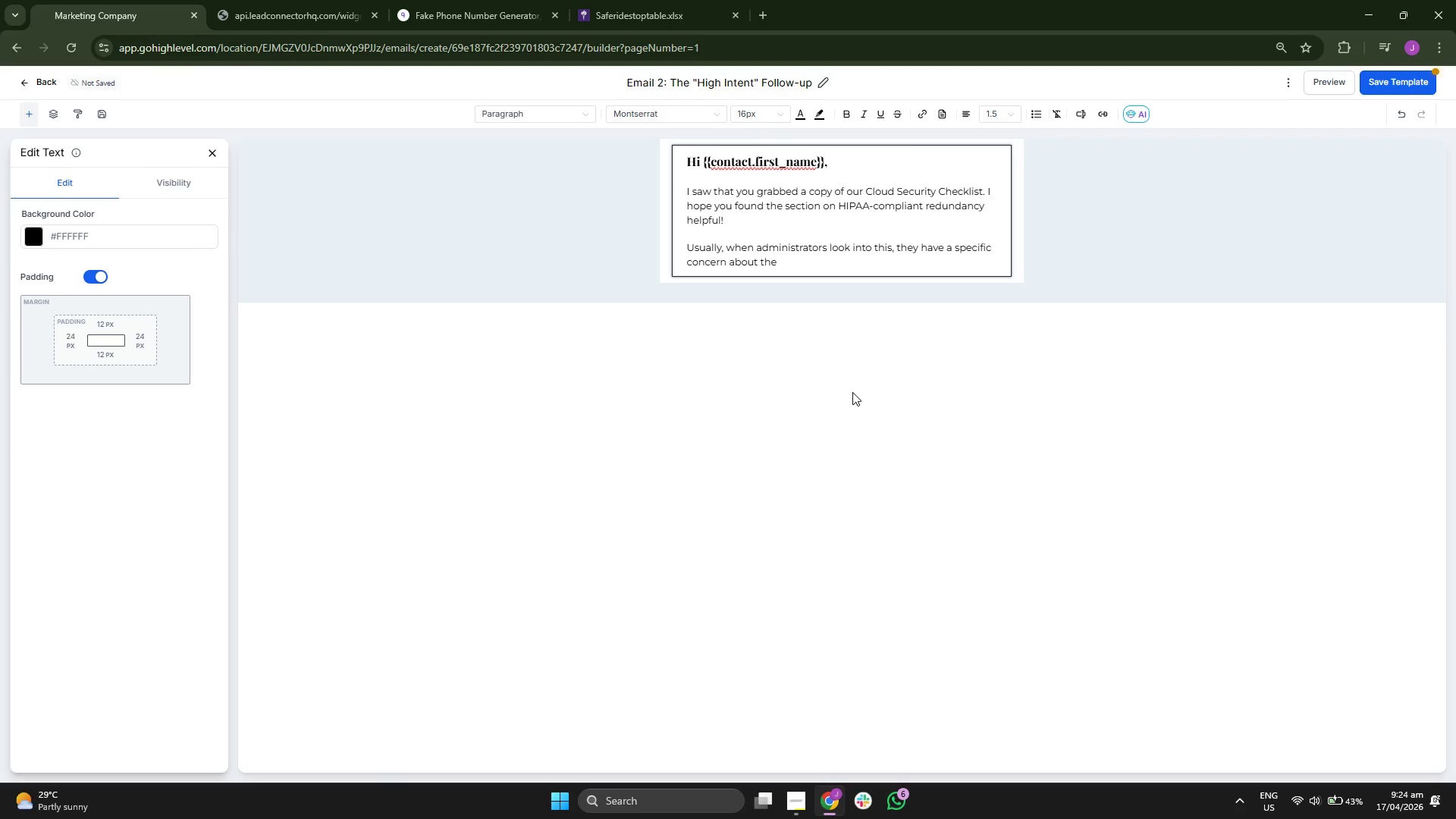 
key(I)
 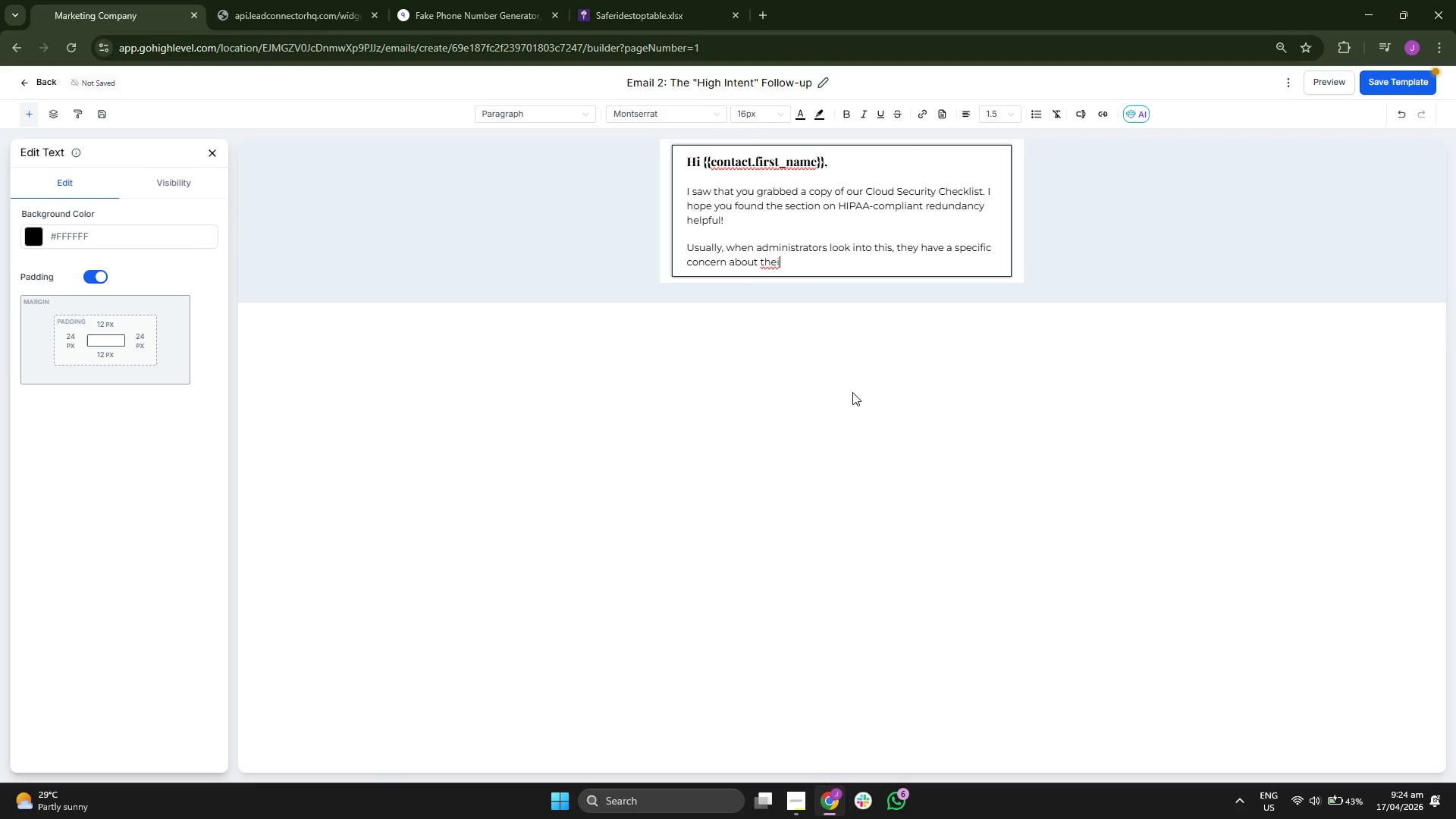 
key(R)
 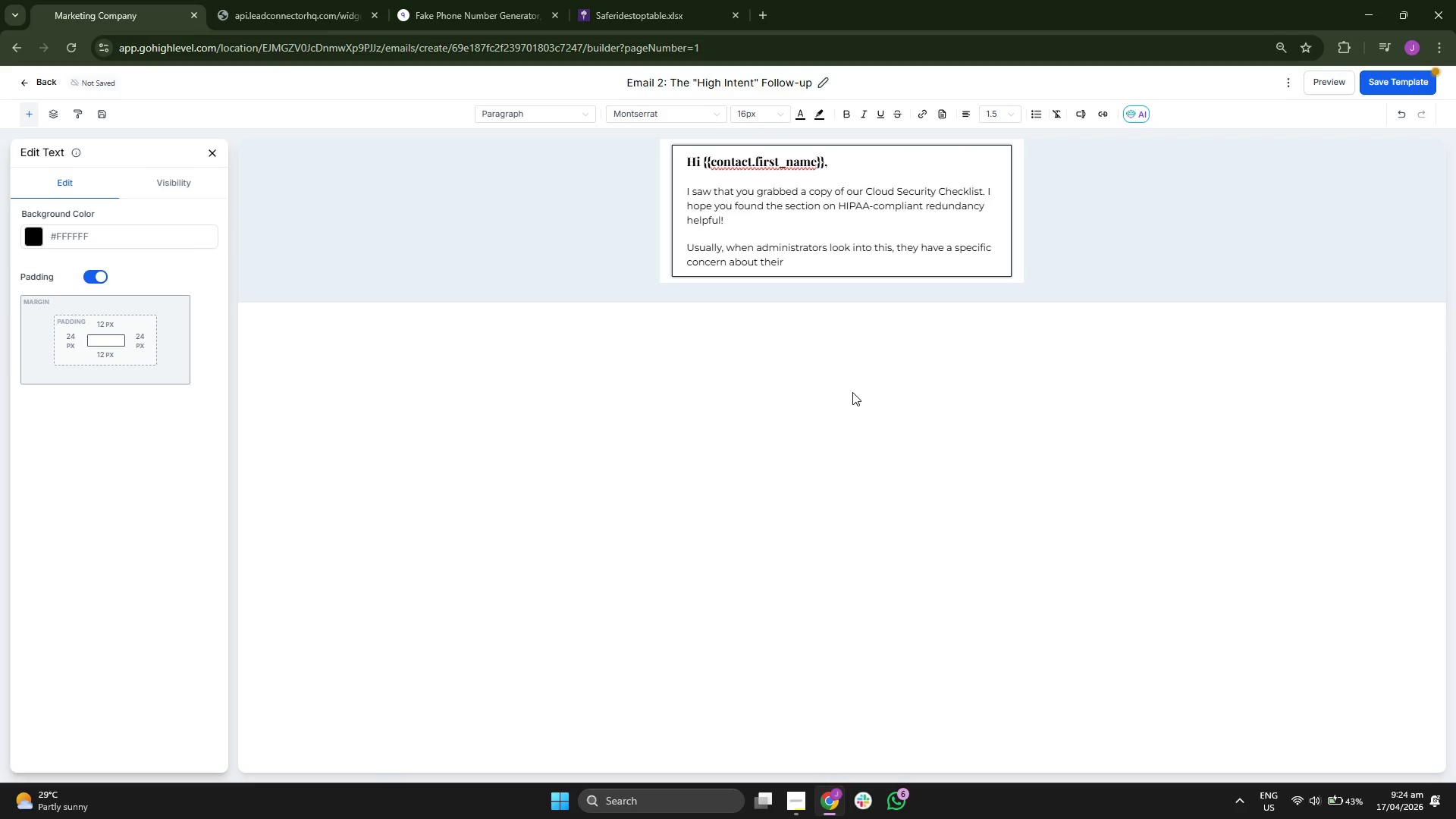 
key(Space)
 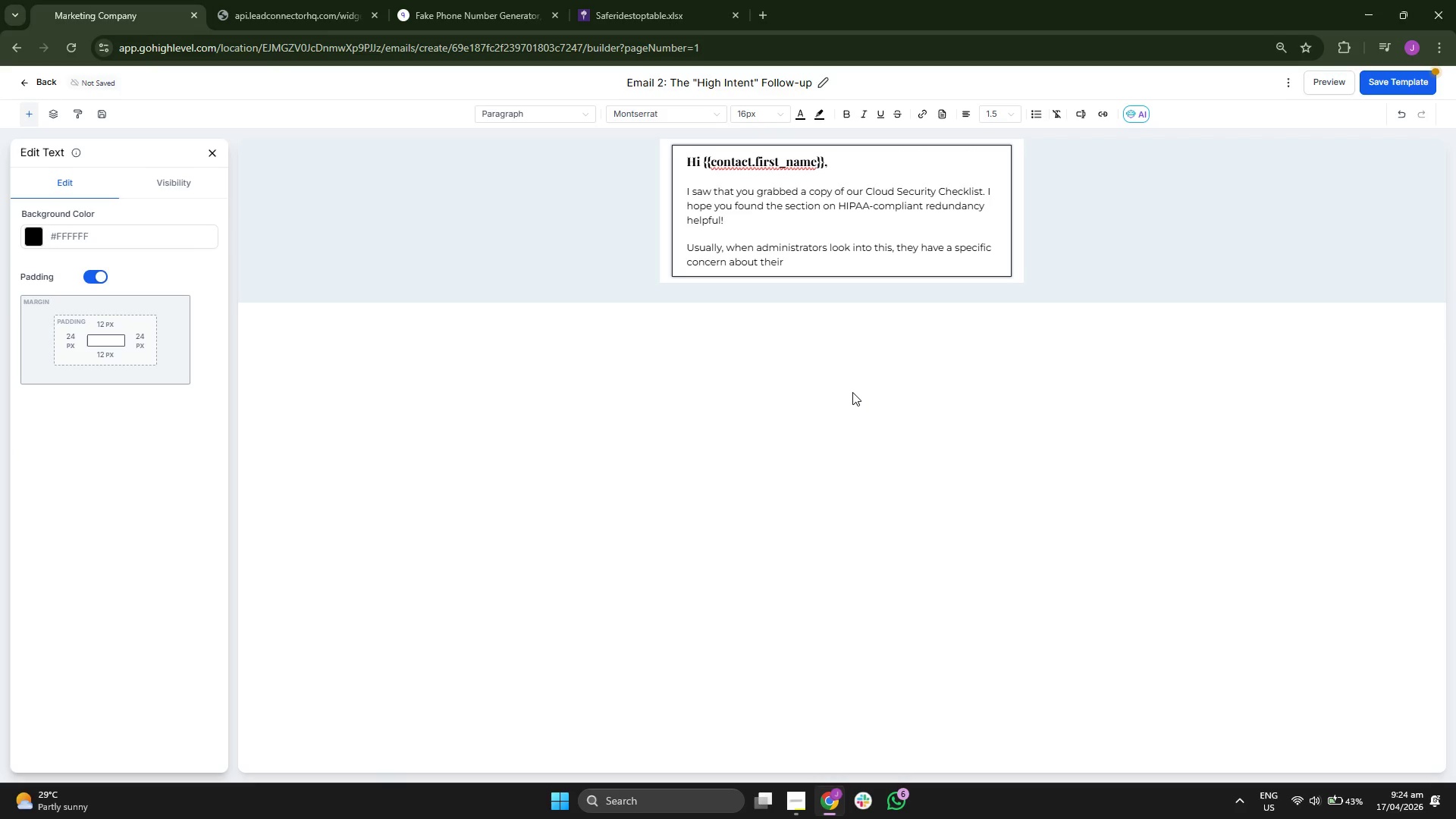 
type(cu)
 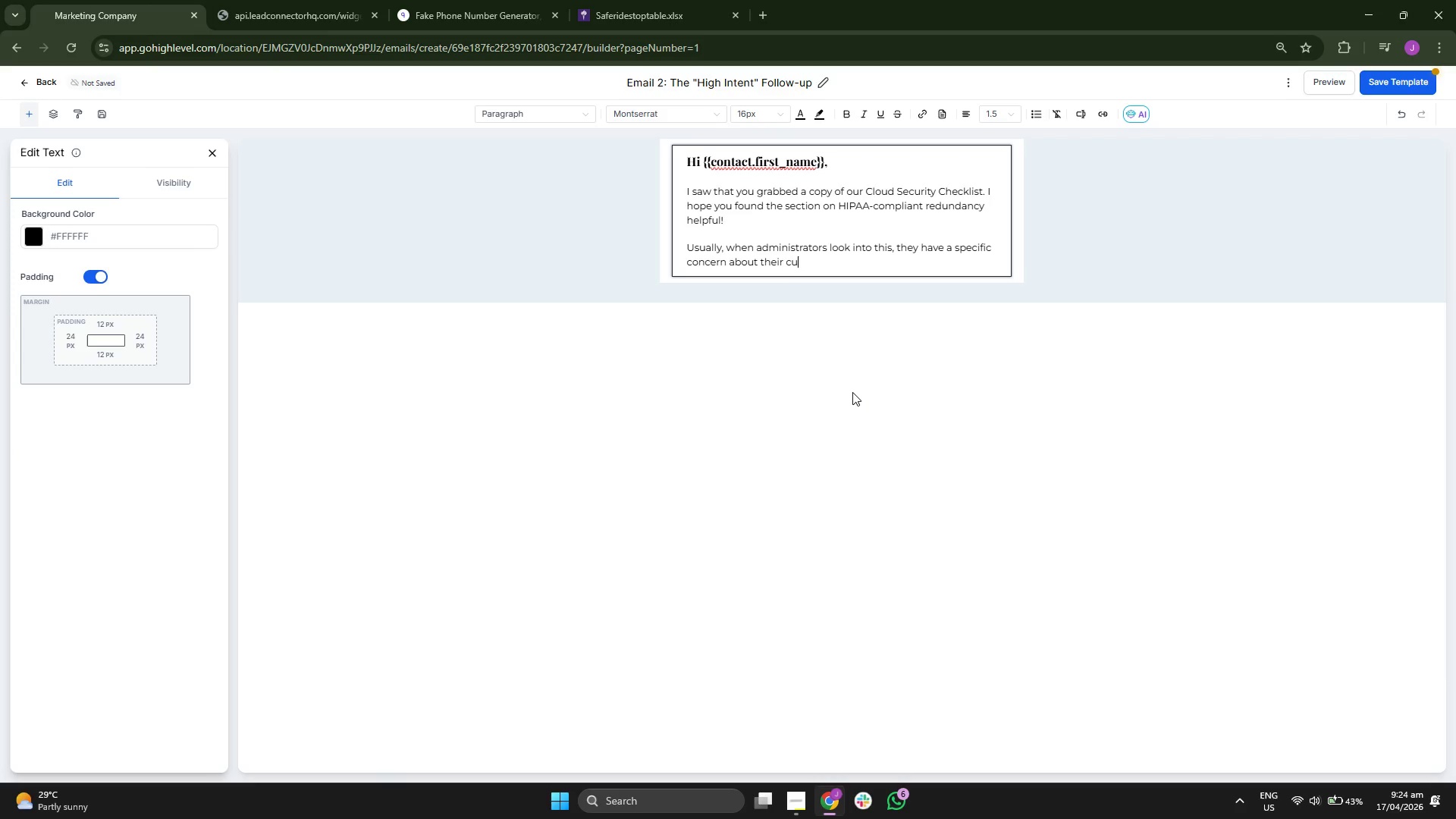 
key(R)
 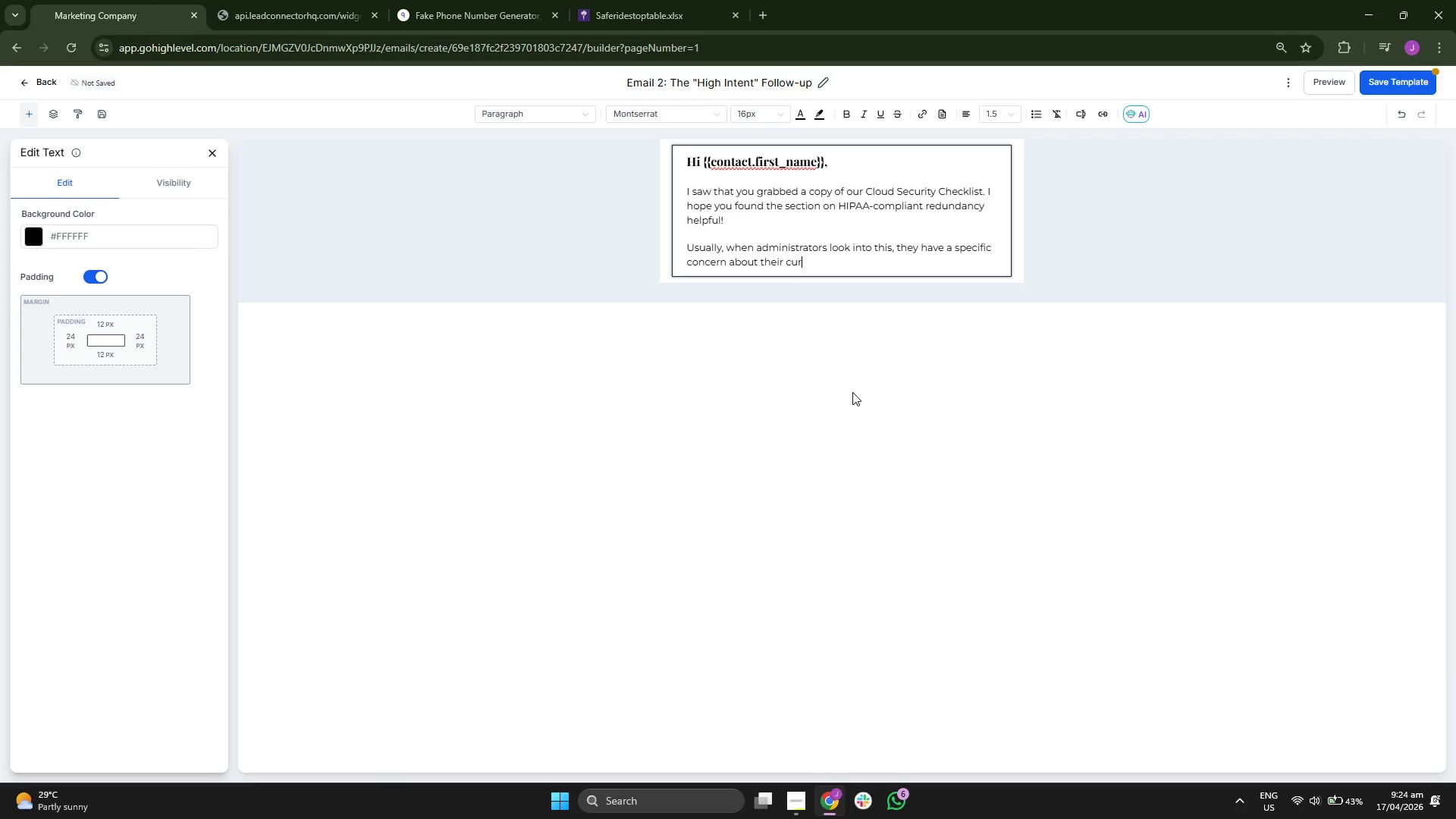 
type(re)
 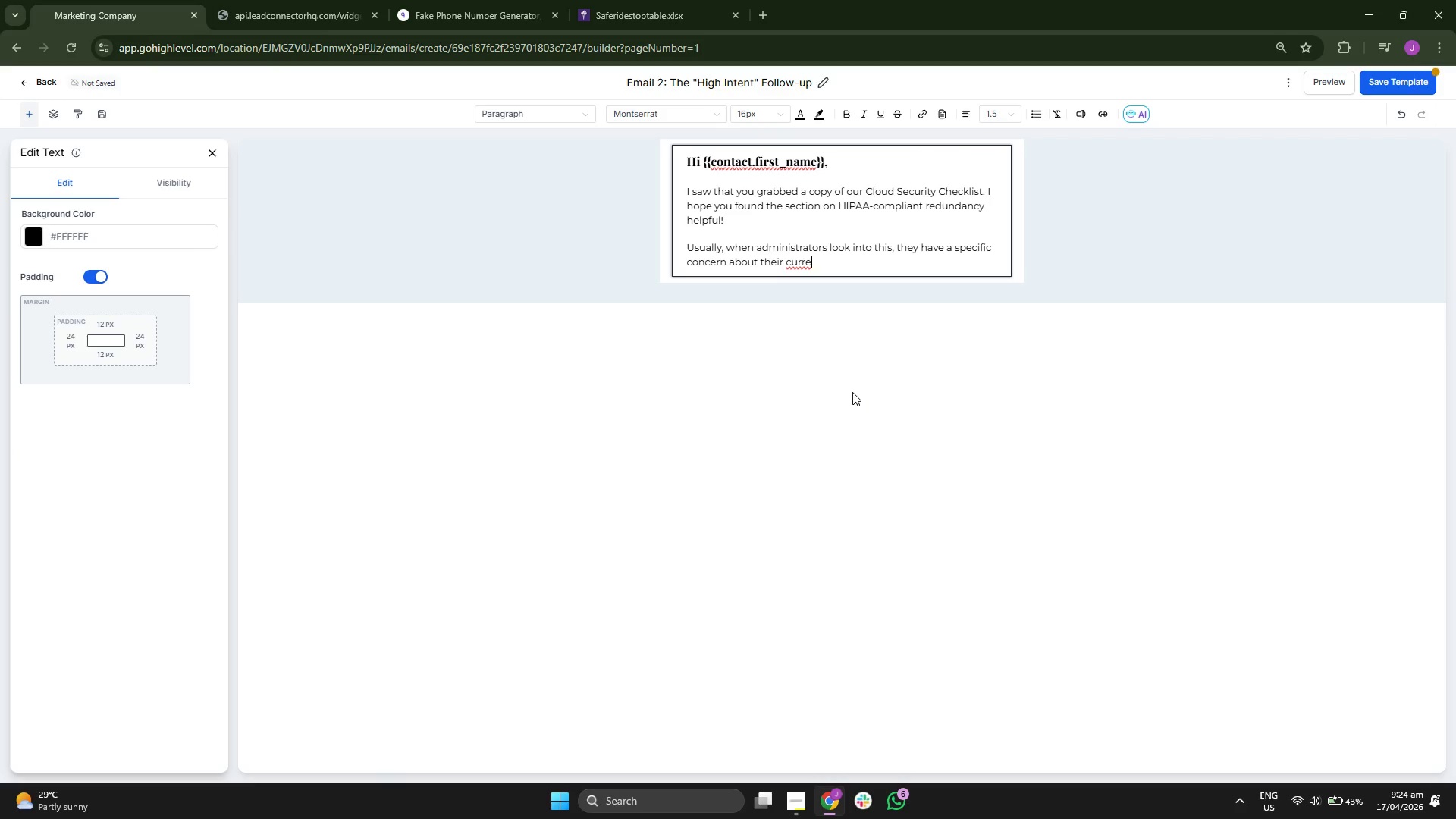 
key(N)
 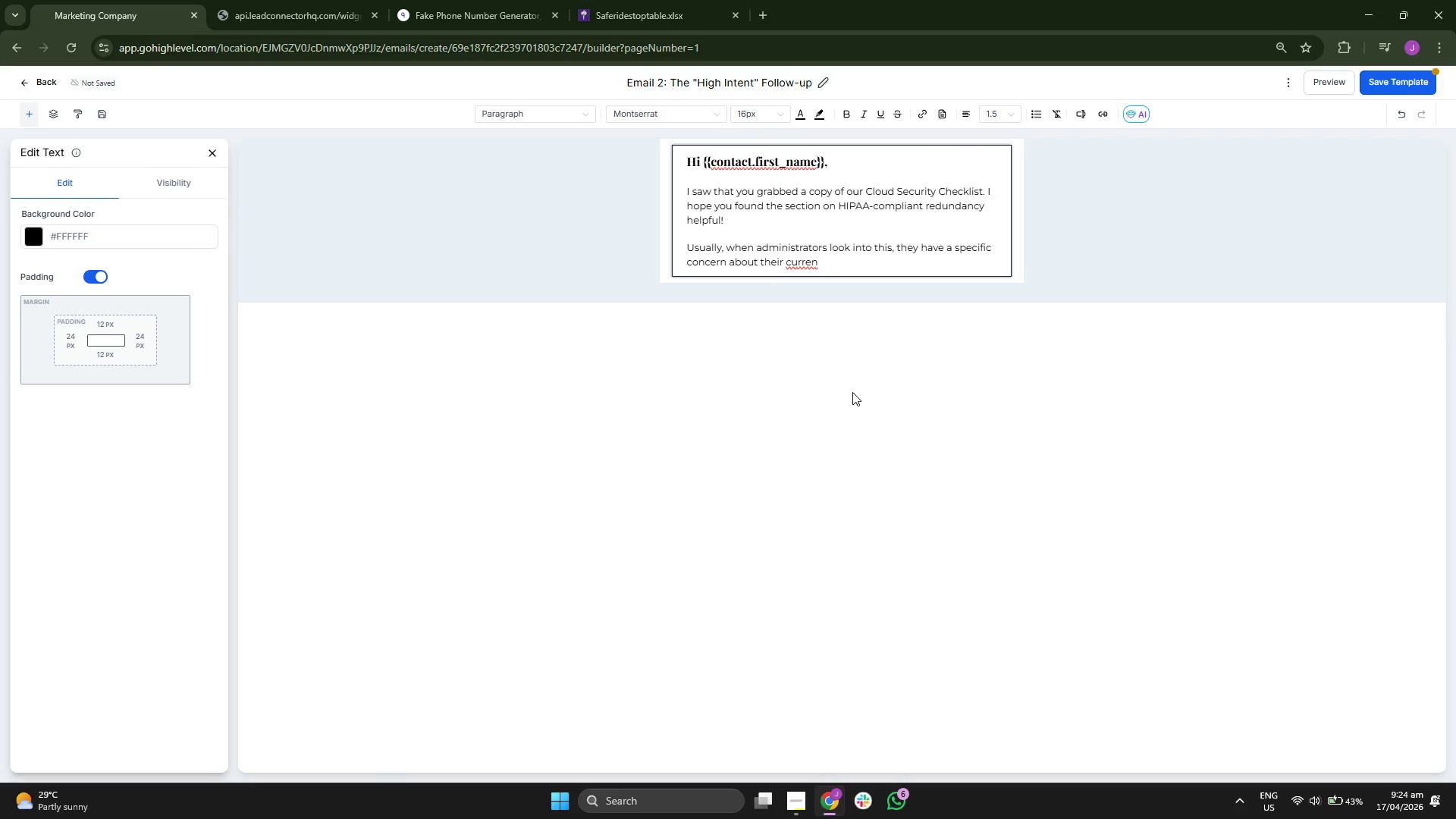 
key(T)
 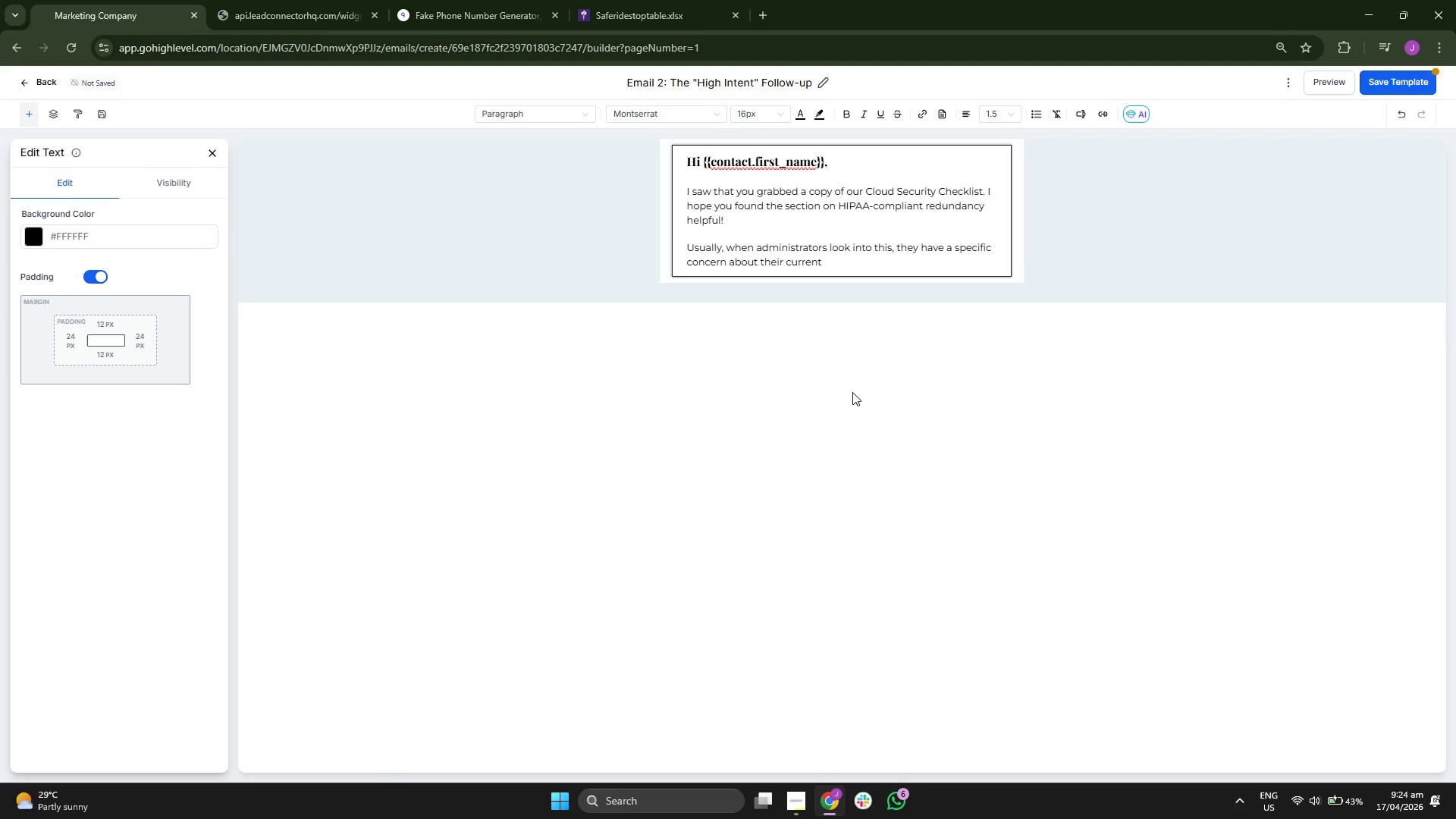 
key(Space)
 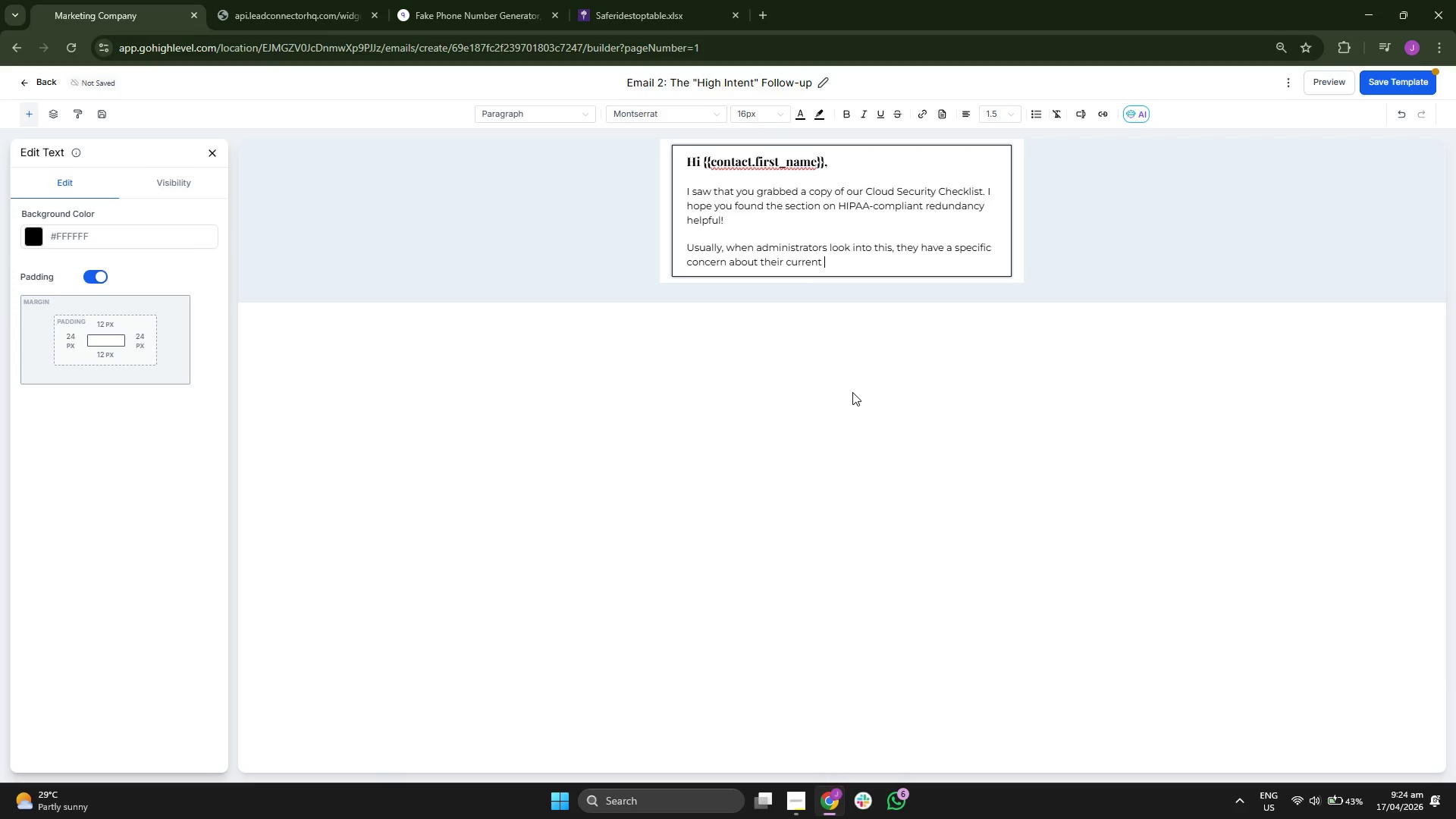 
key(S)
 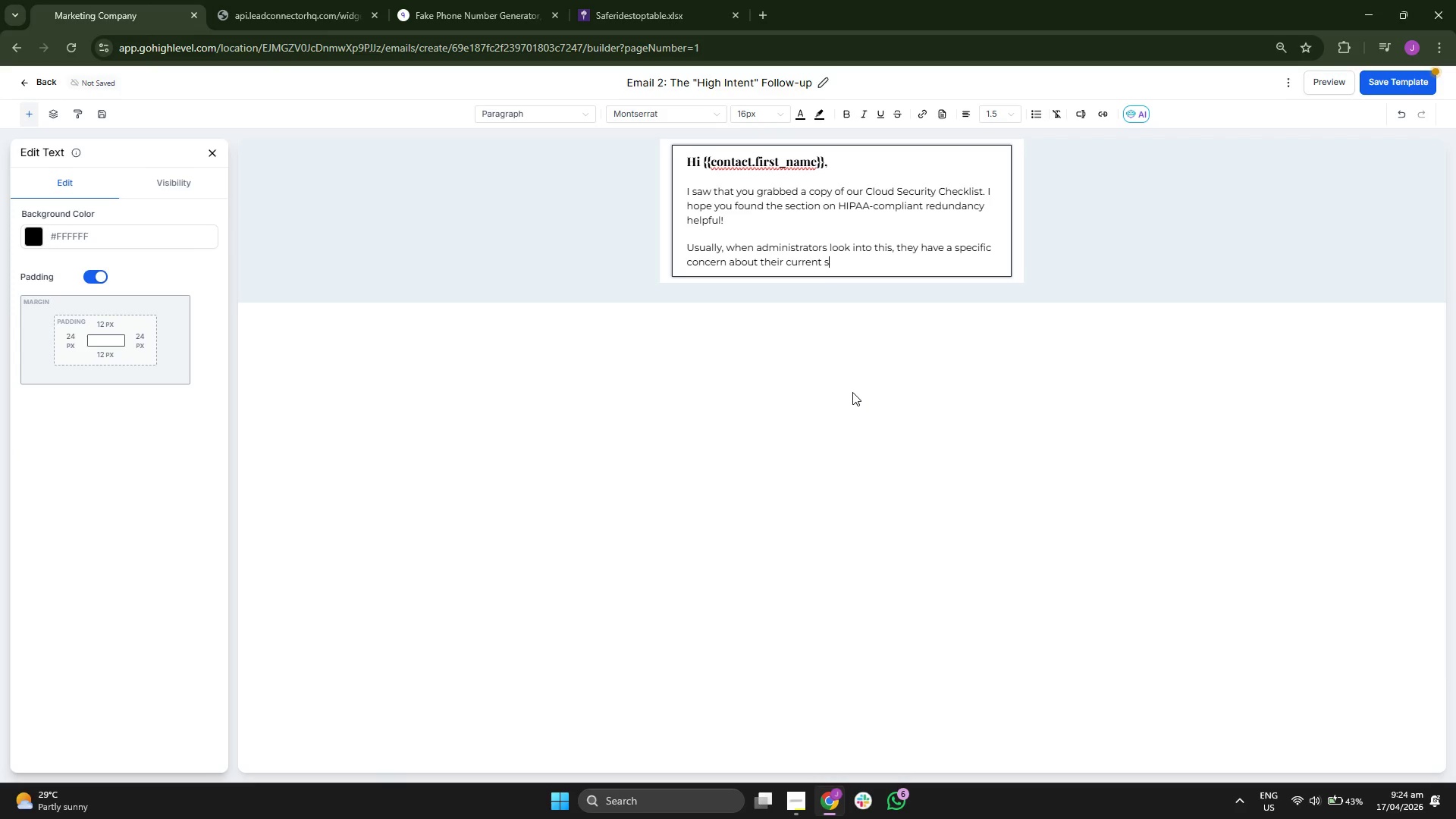 
key(E)
 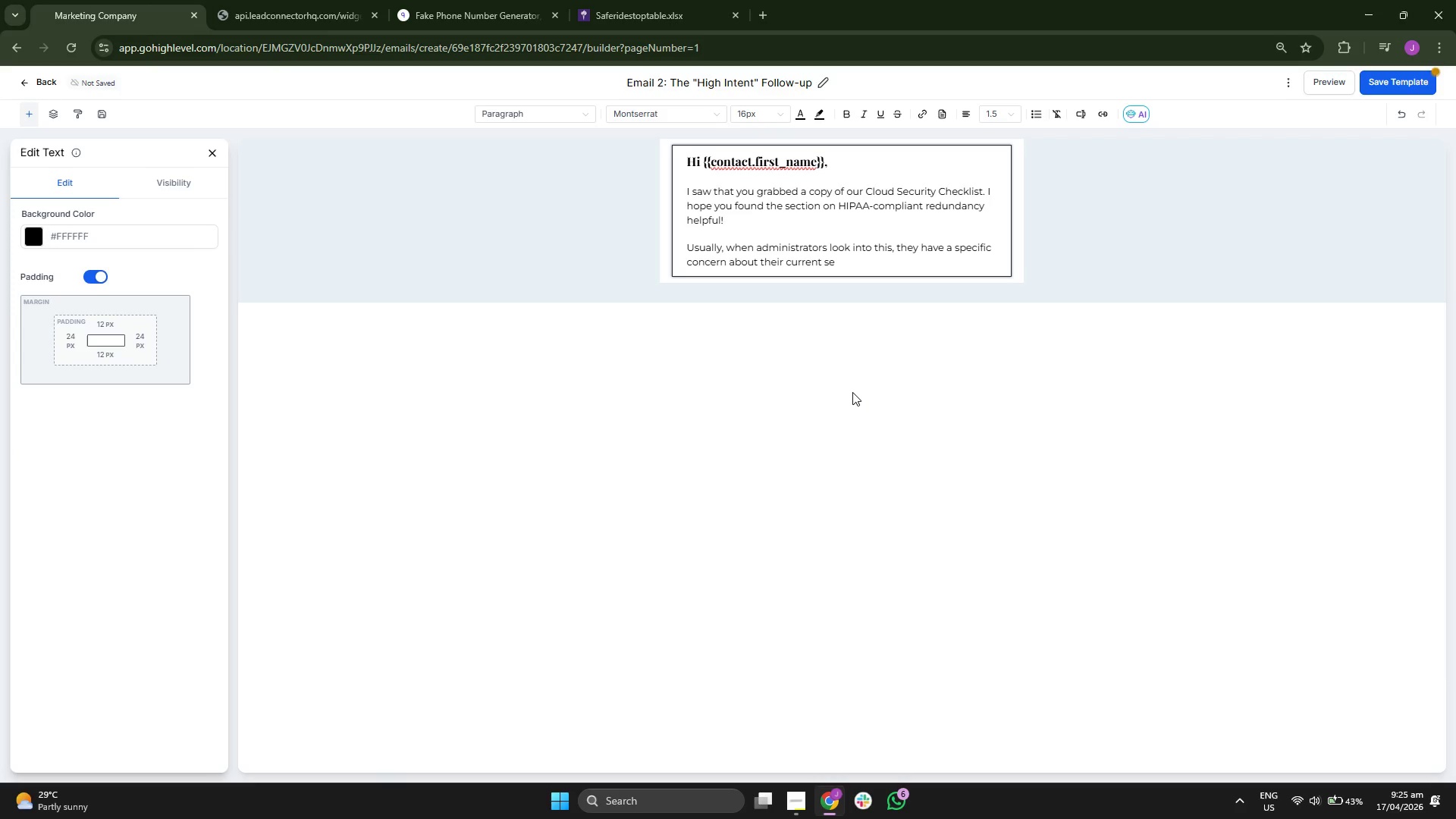 
key(T)
 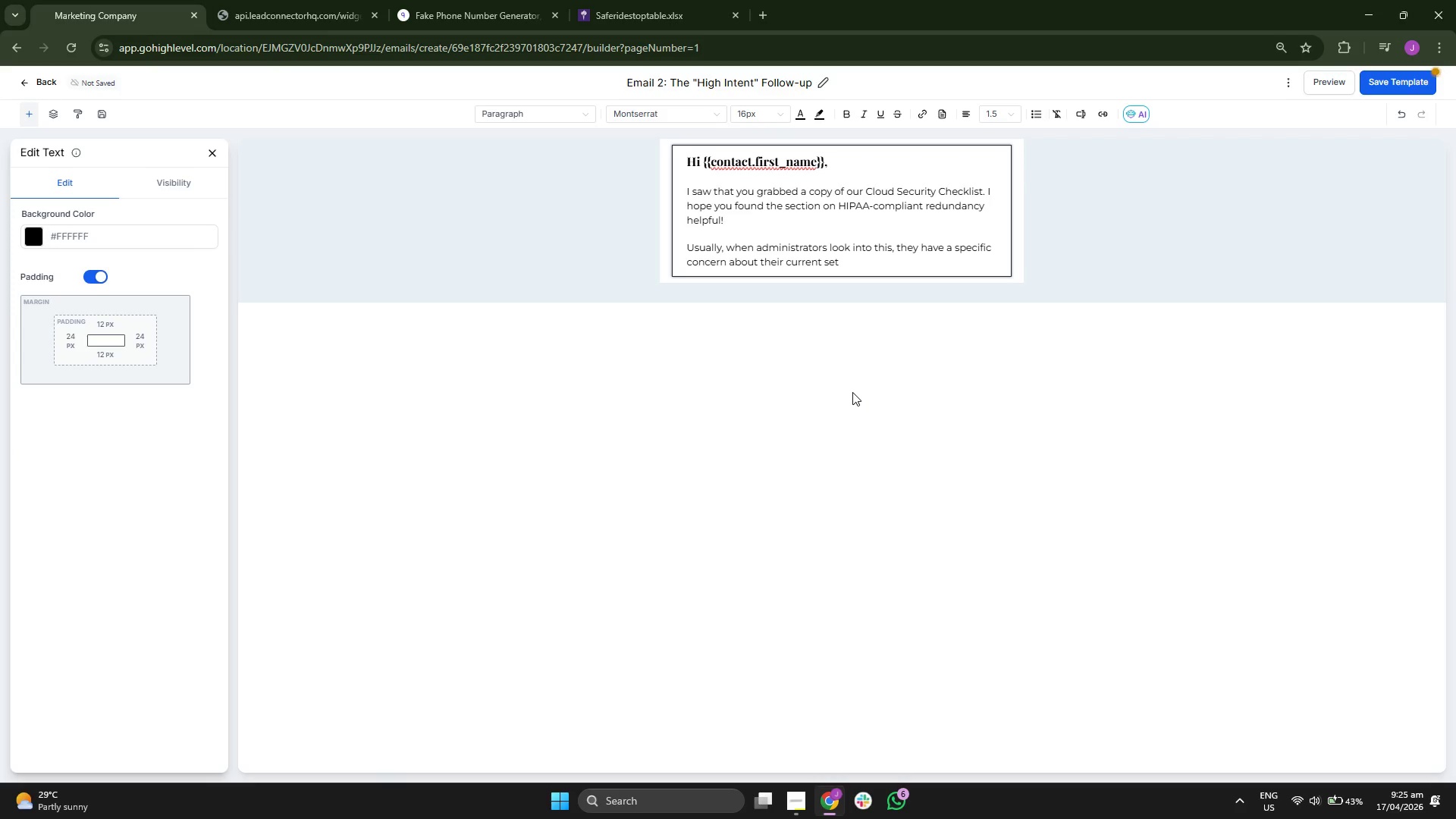 
key(U)
 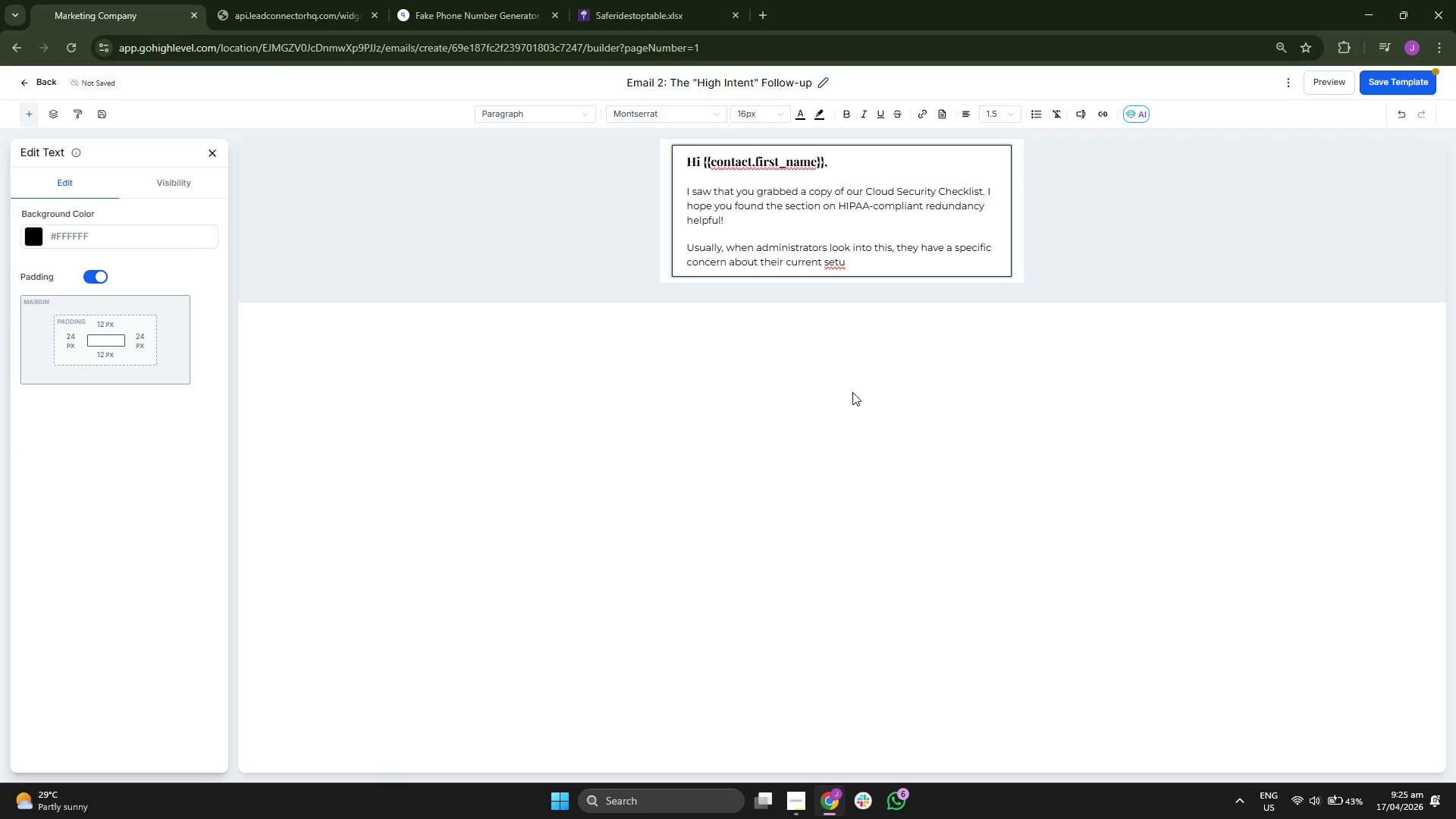 
key(P)
 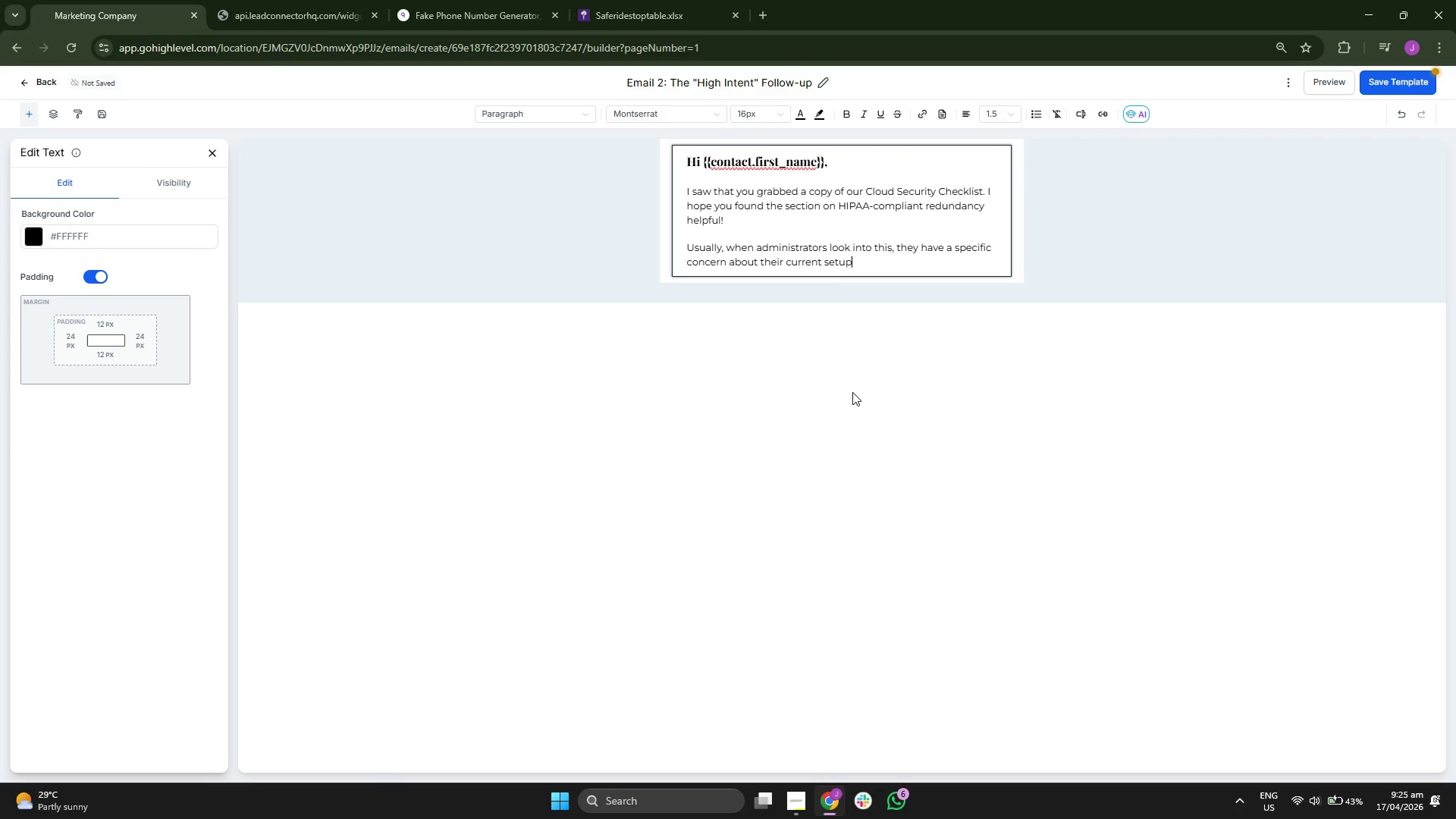 
key(Space)
 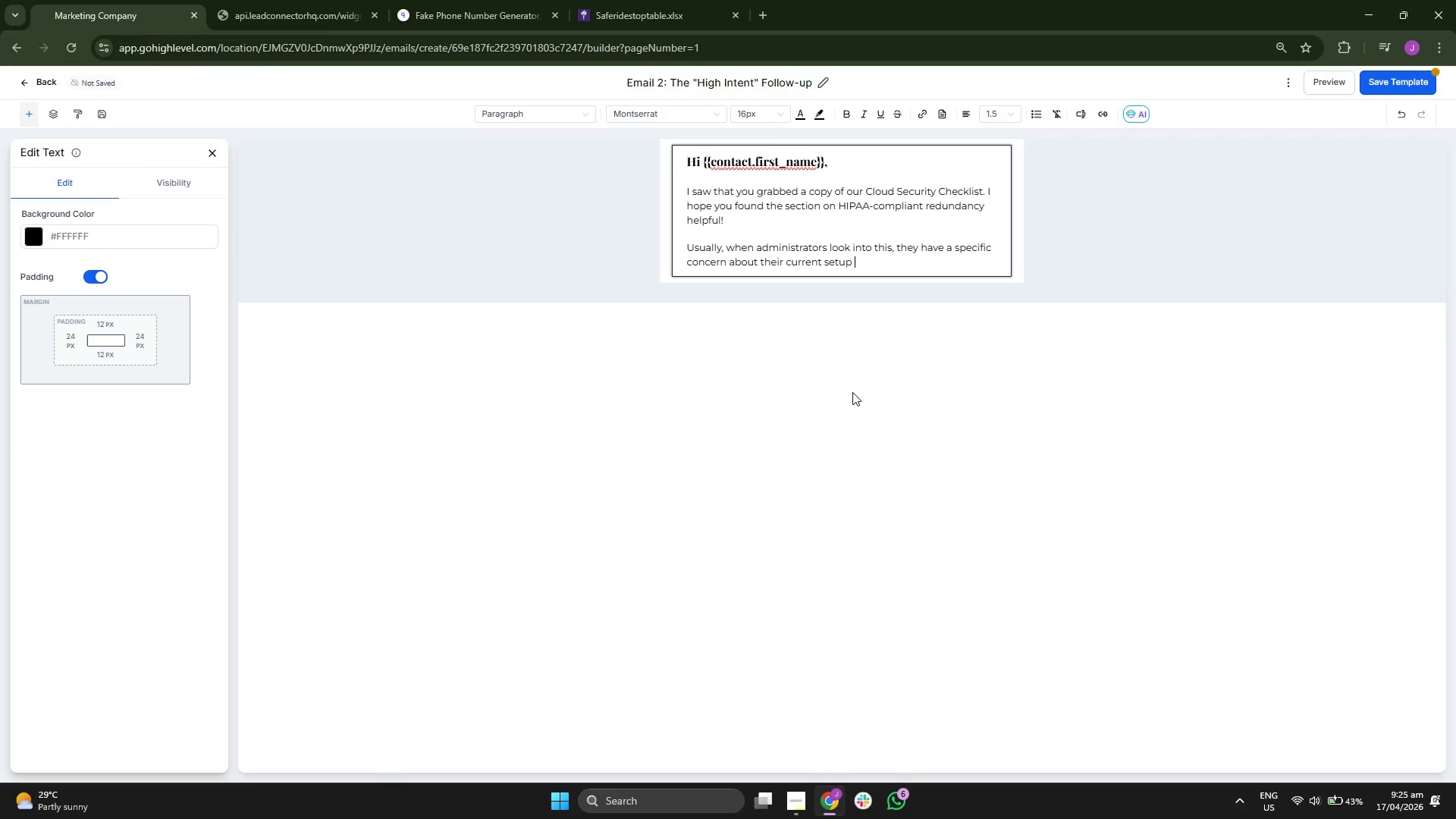 
type(at {{)
 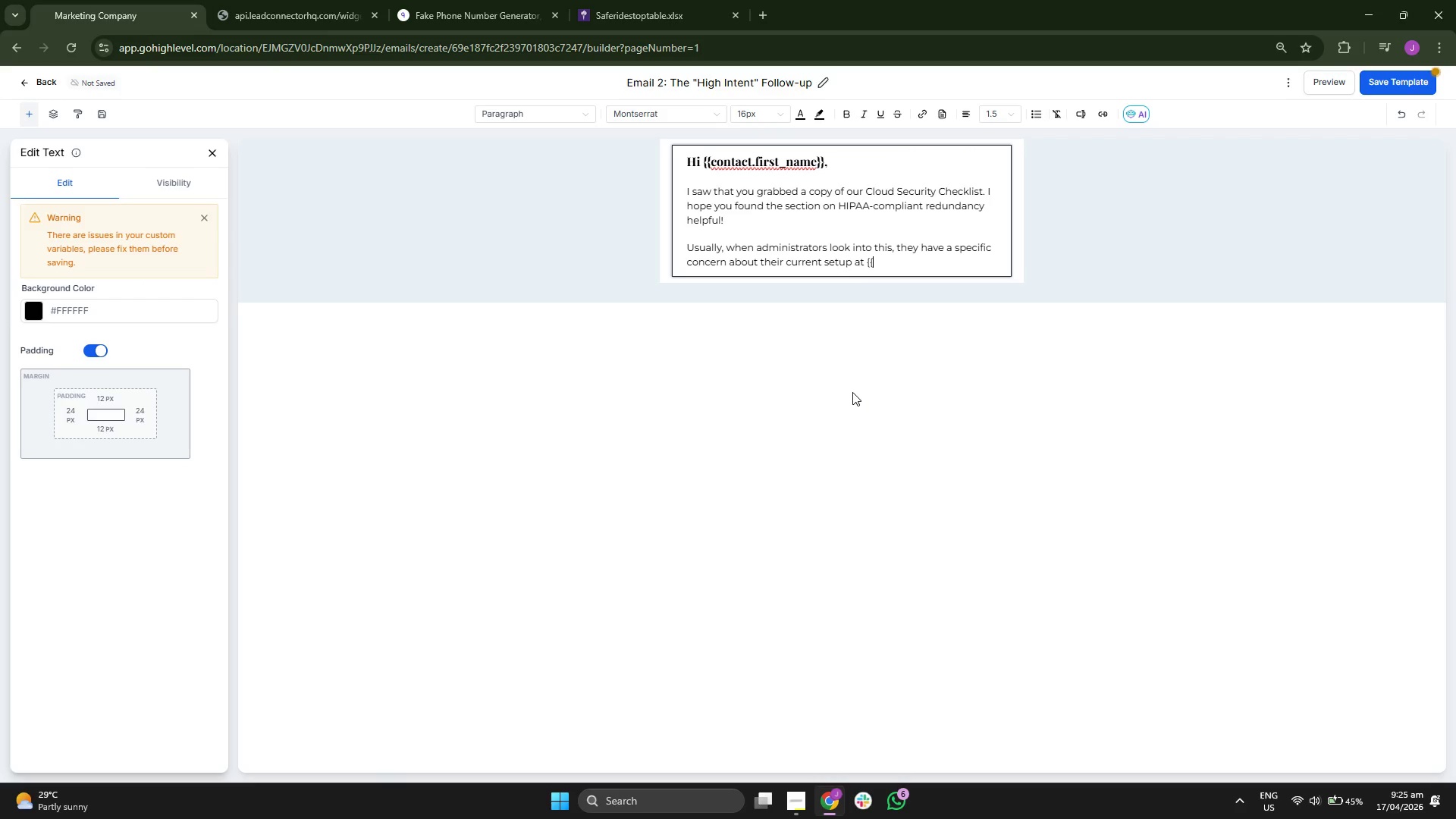 
key(C)
 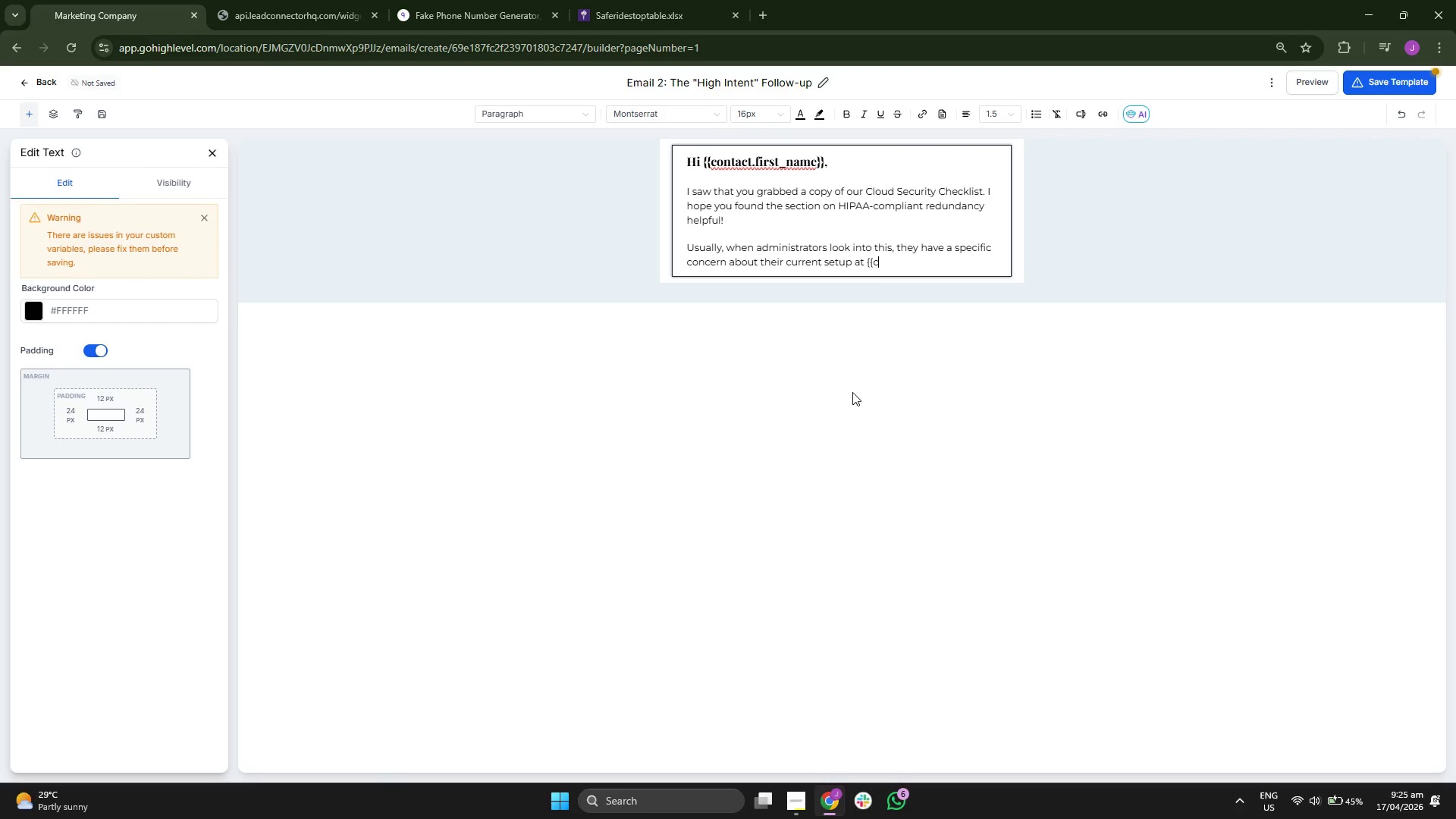 
type(ont)
 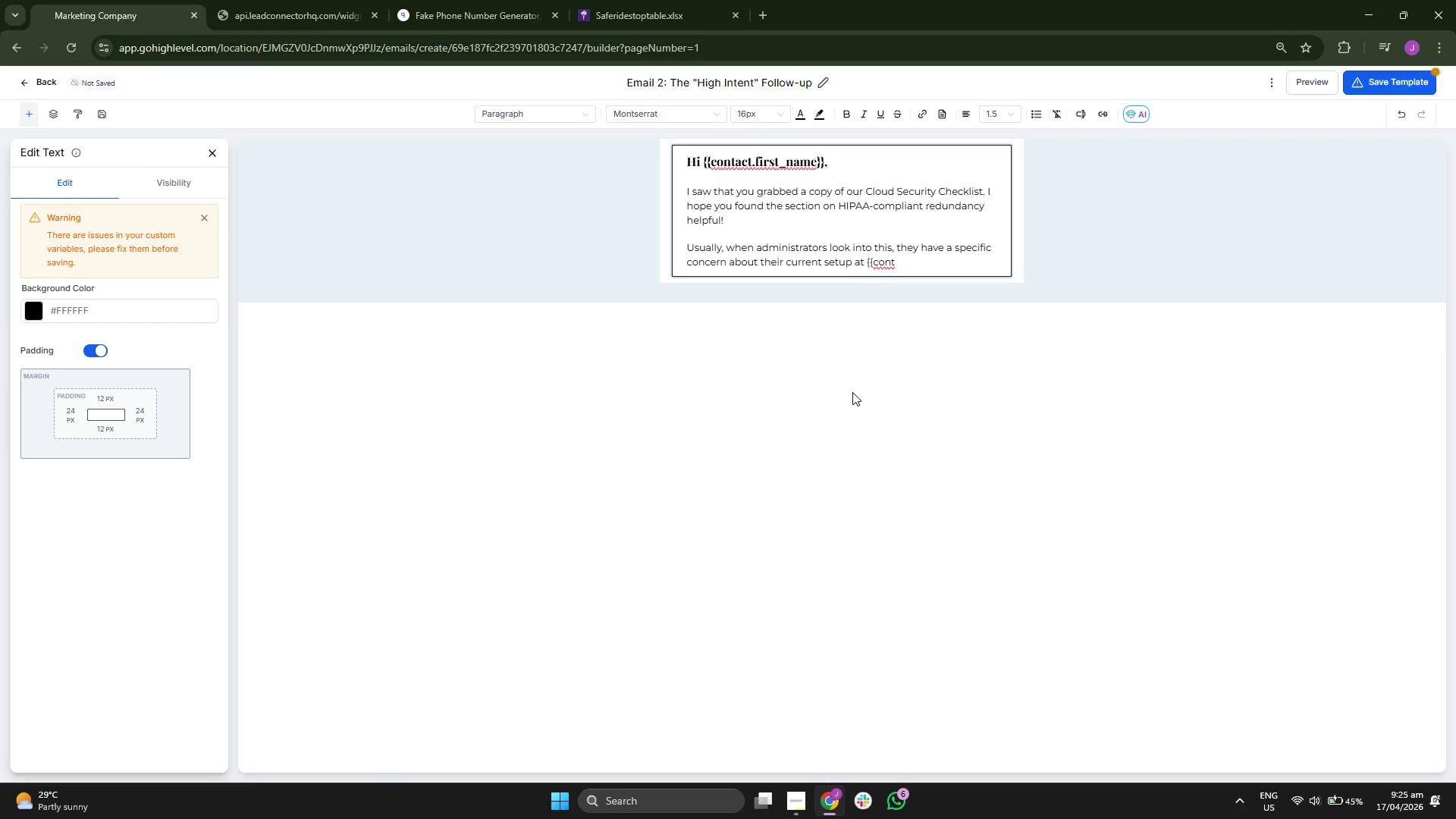 
type(act)
 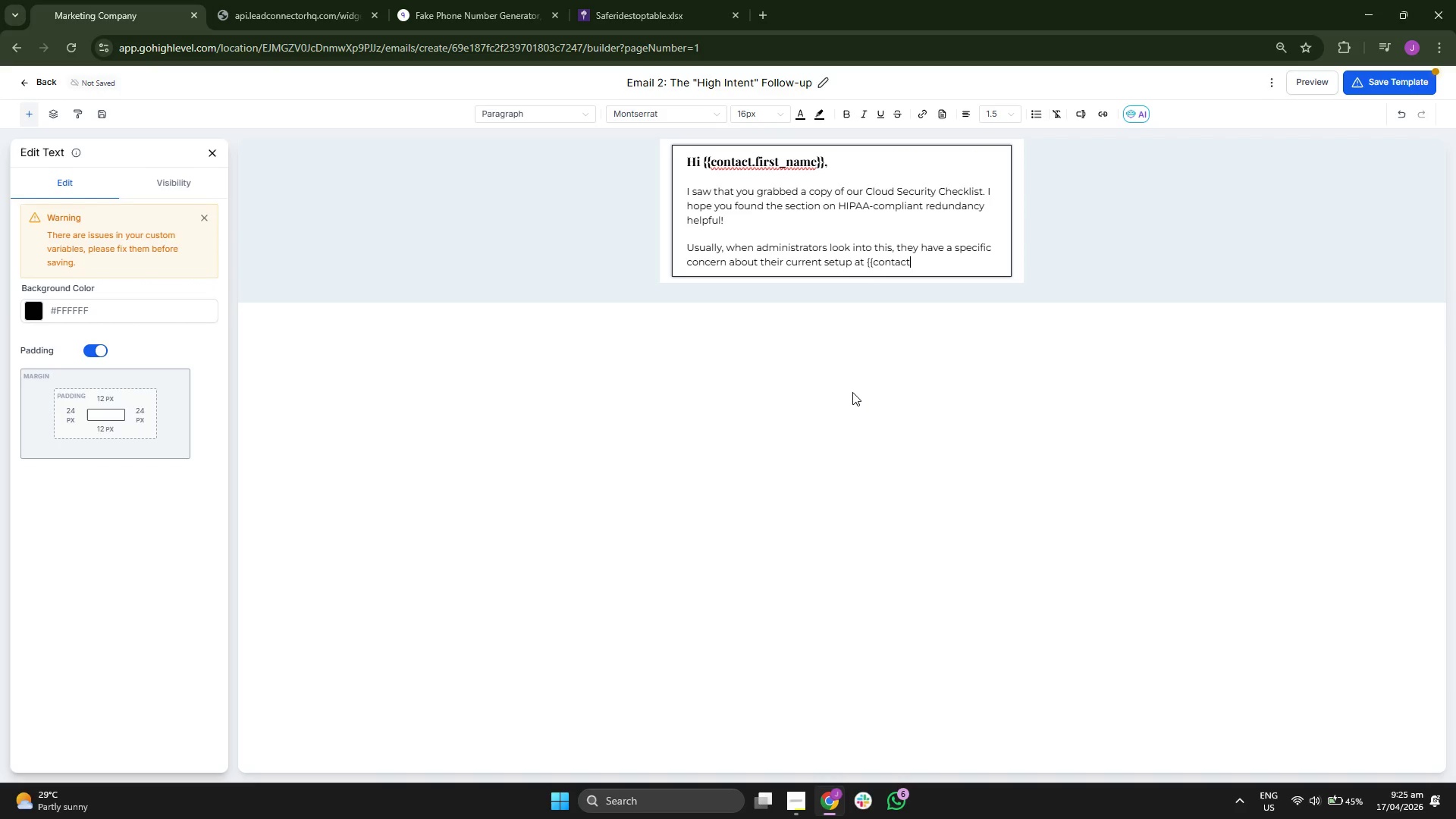 
key(Space)
 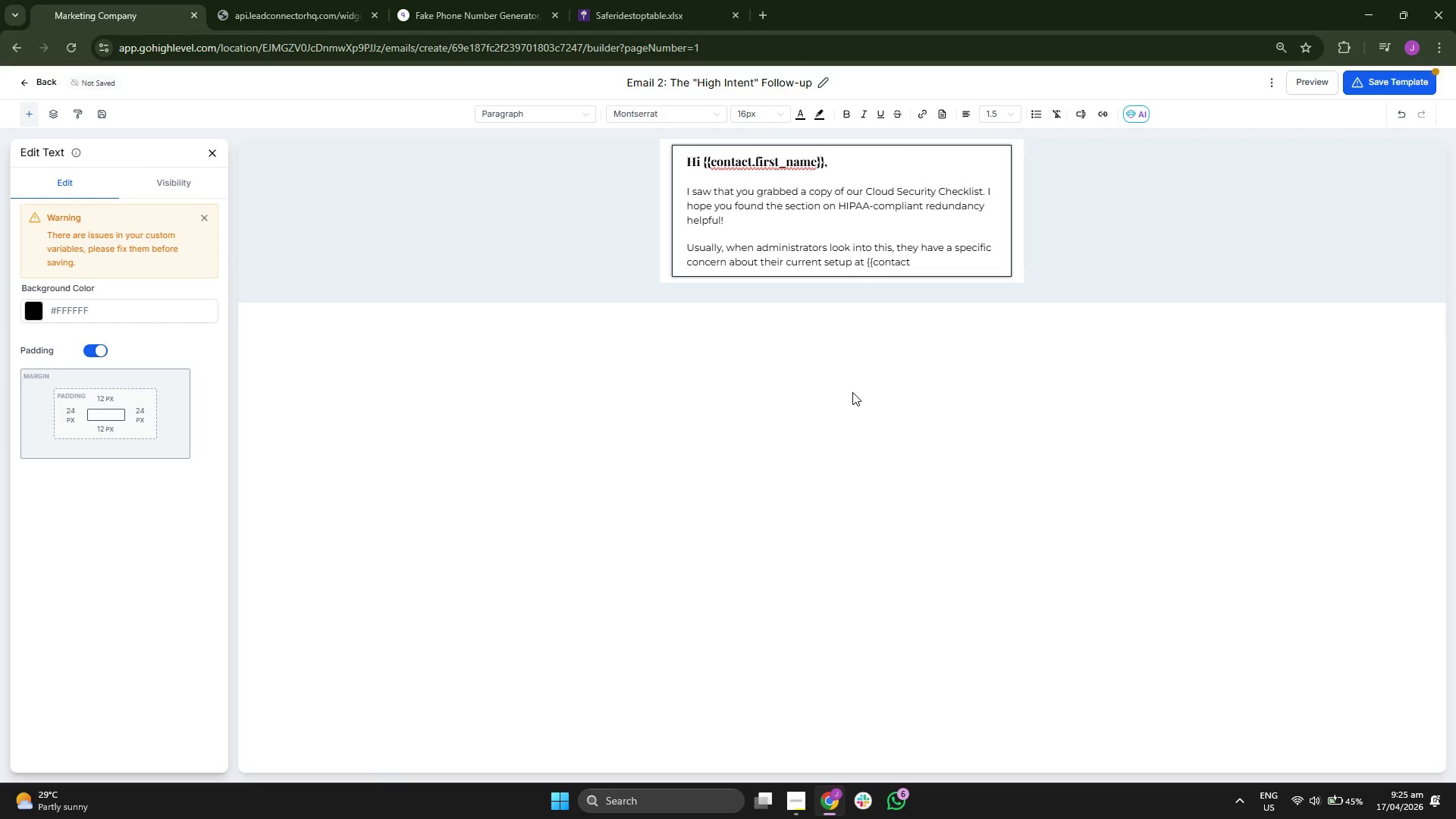 
key(Backspace)
 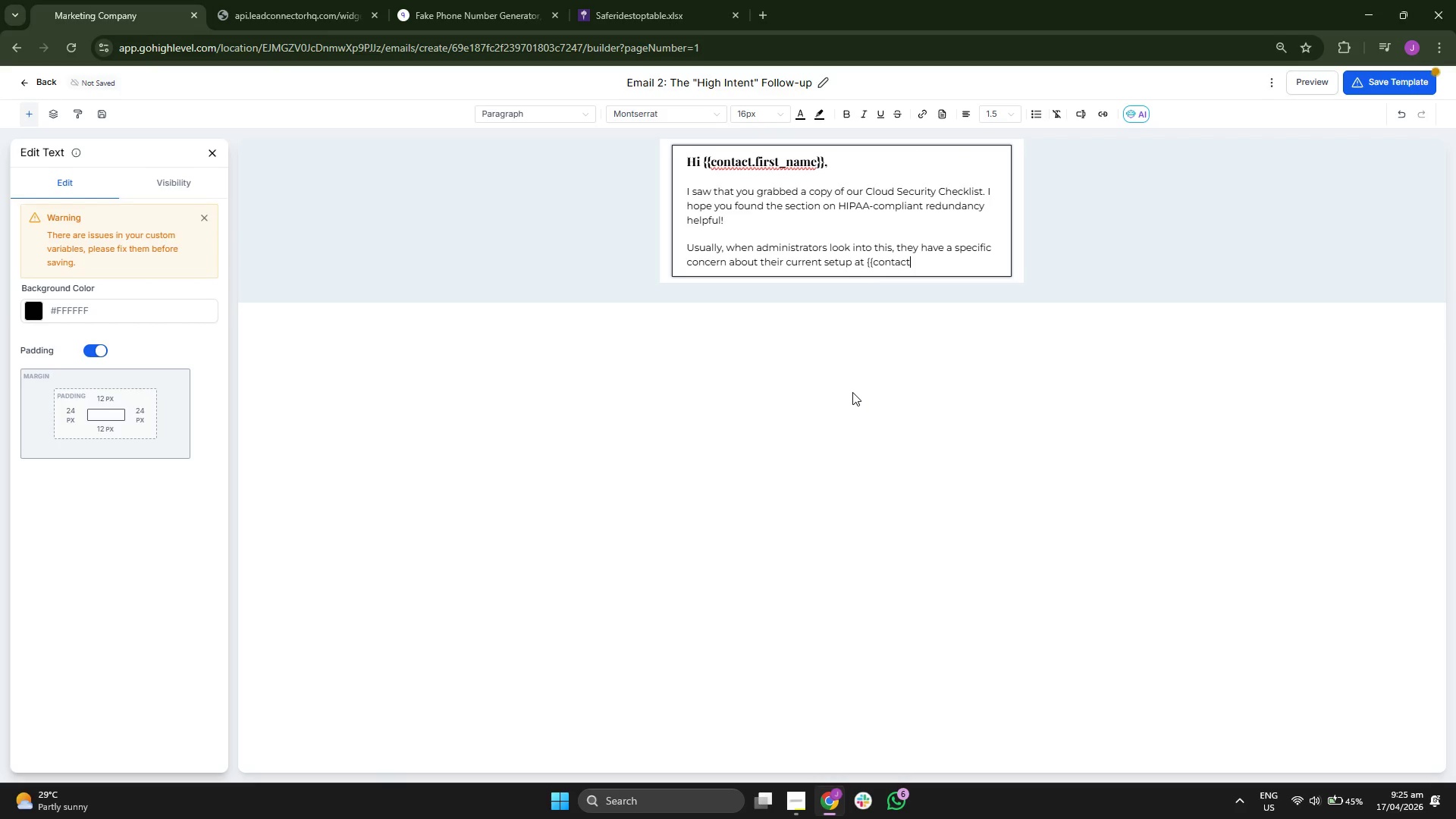 
key(Period)
 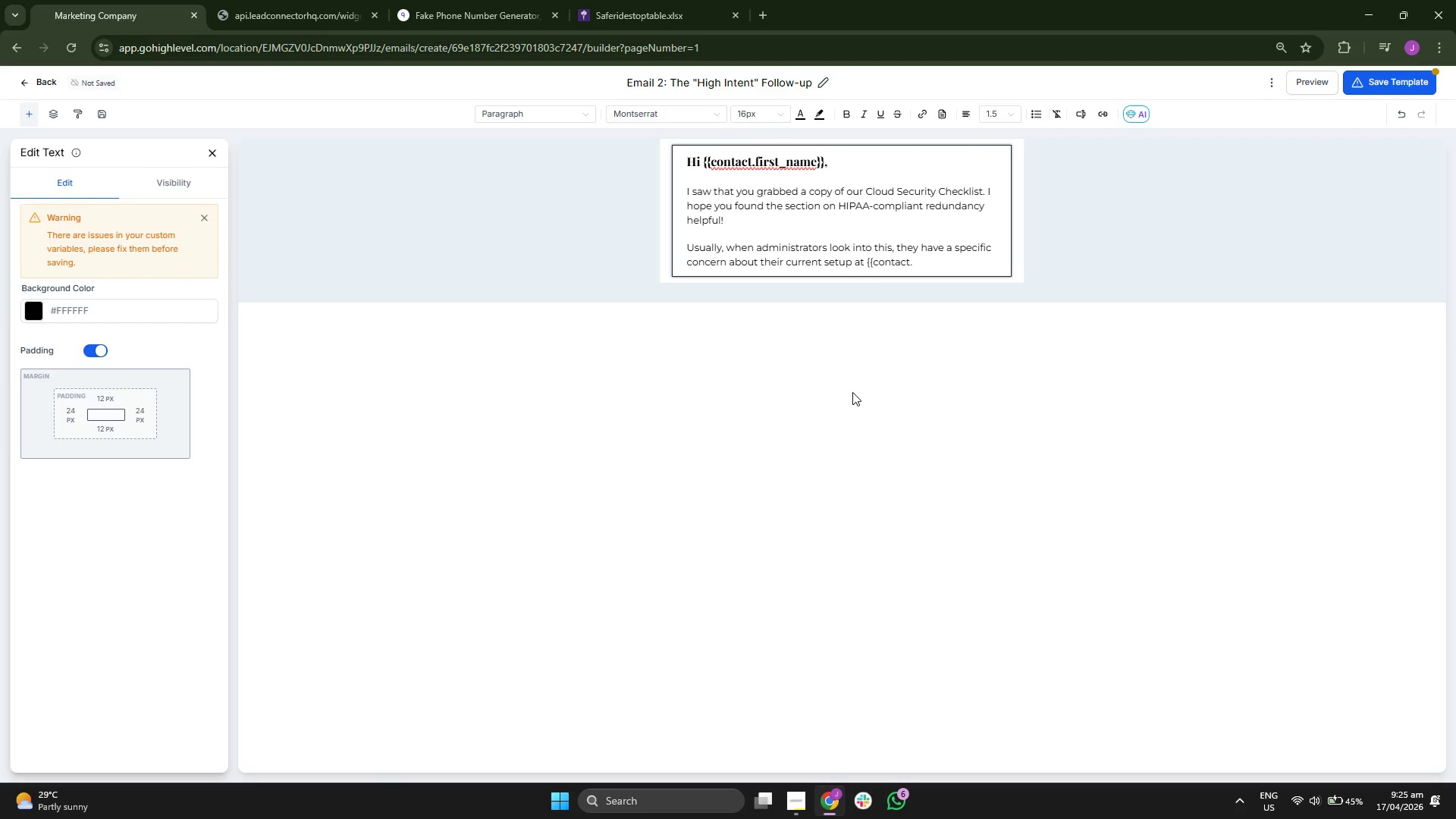 
key(P)
 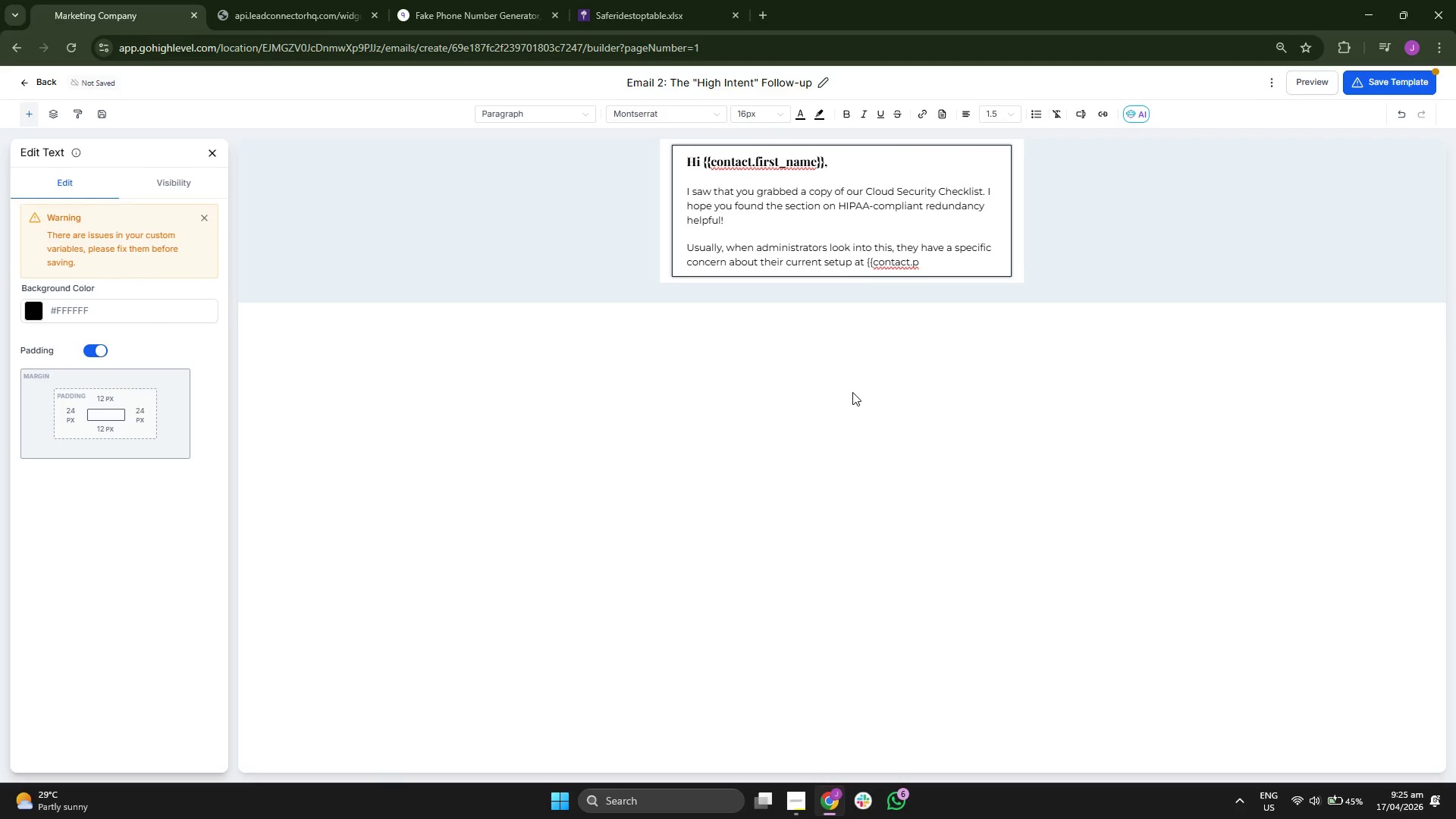 
type(rac)
 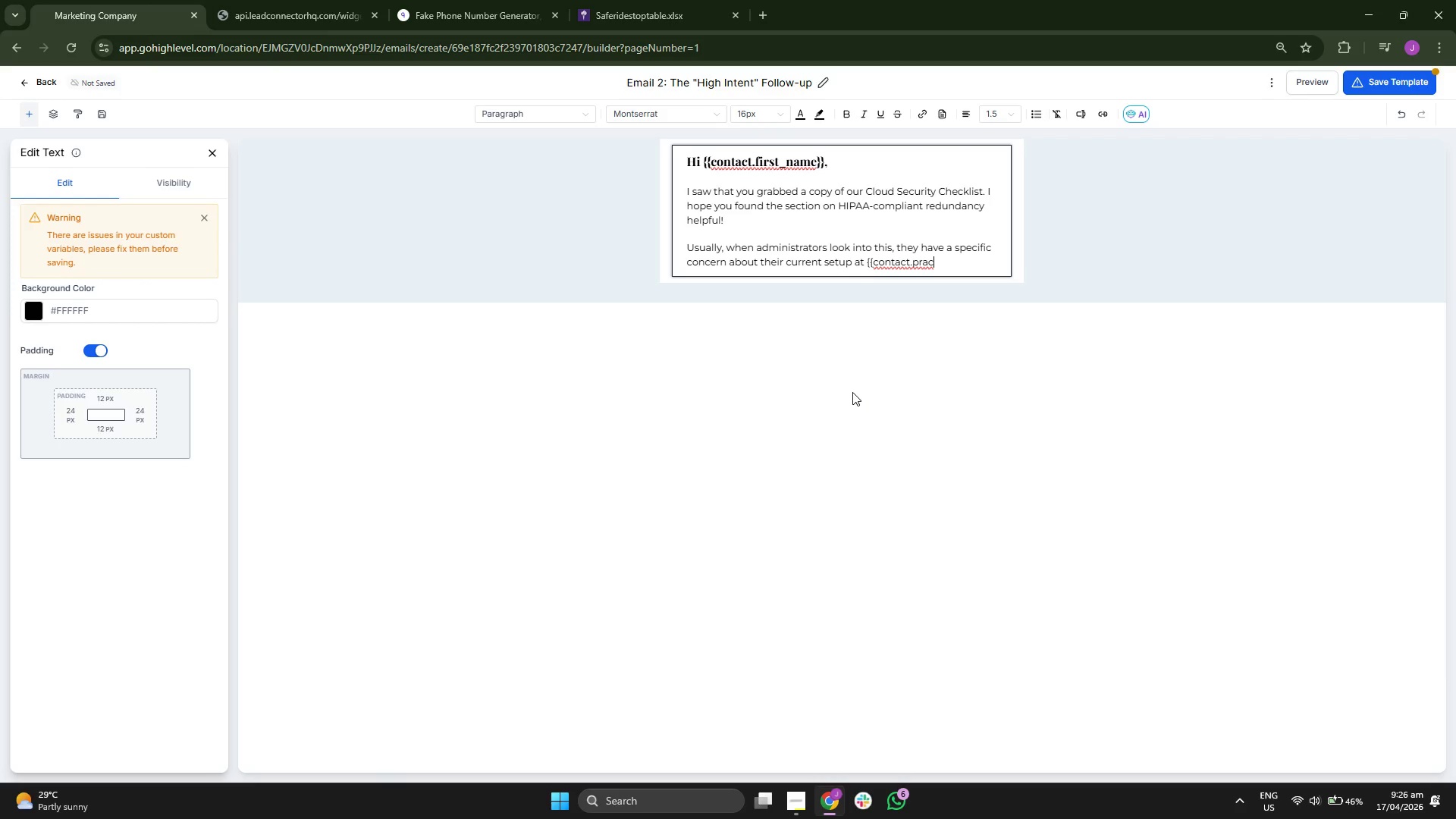 
key(T)
 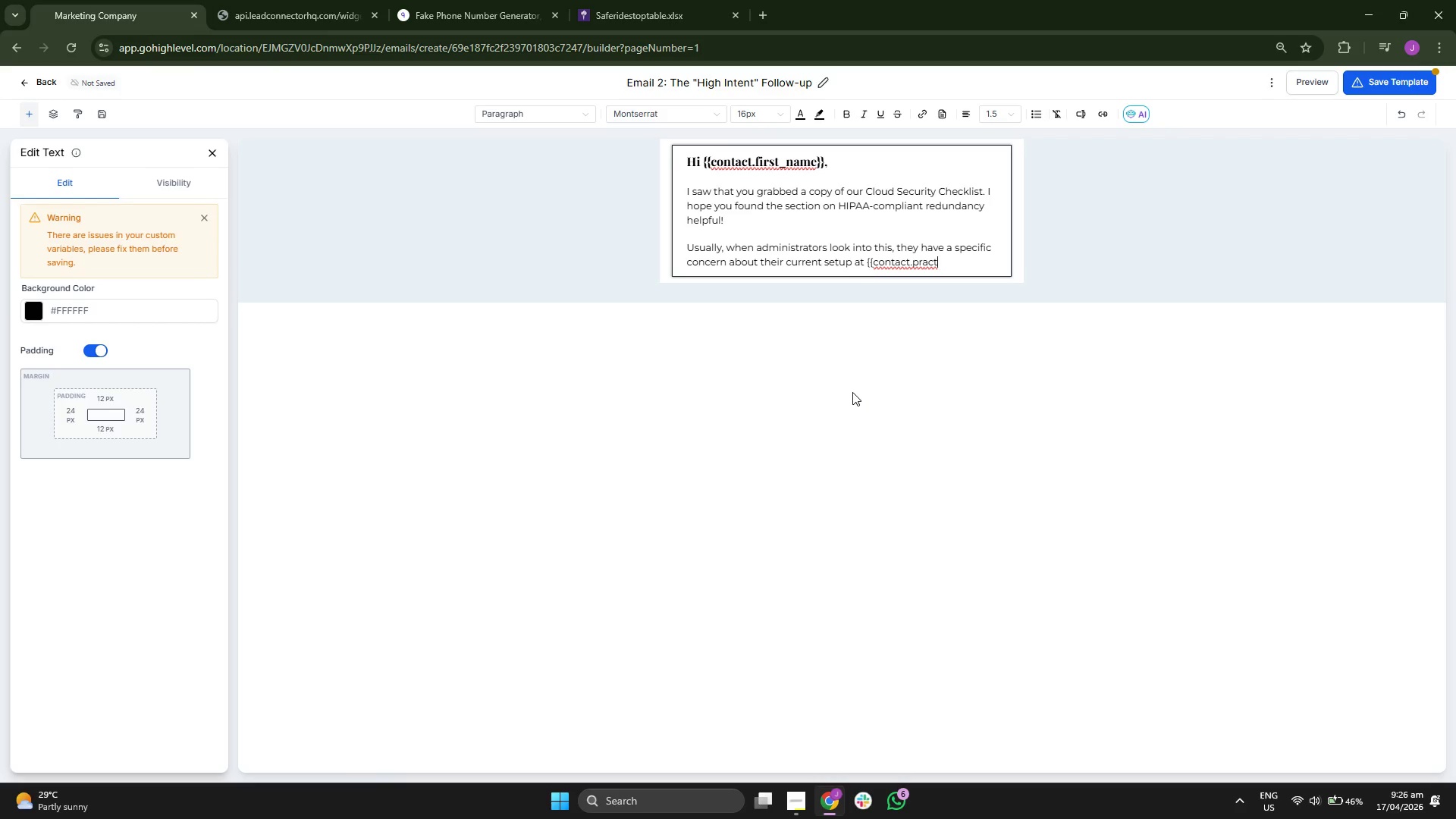 
key(I)
 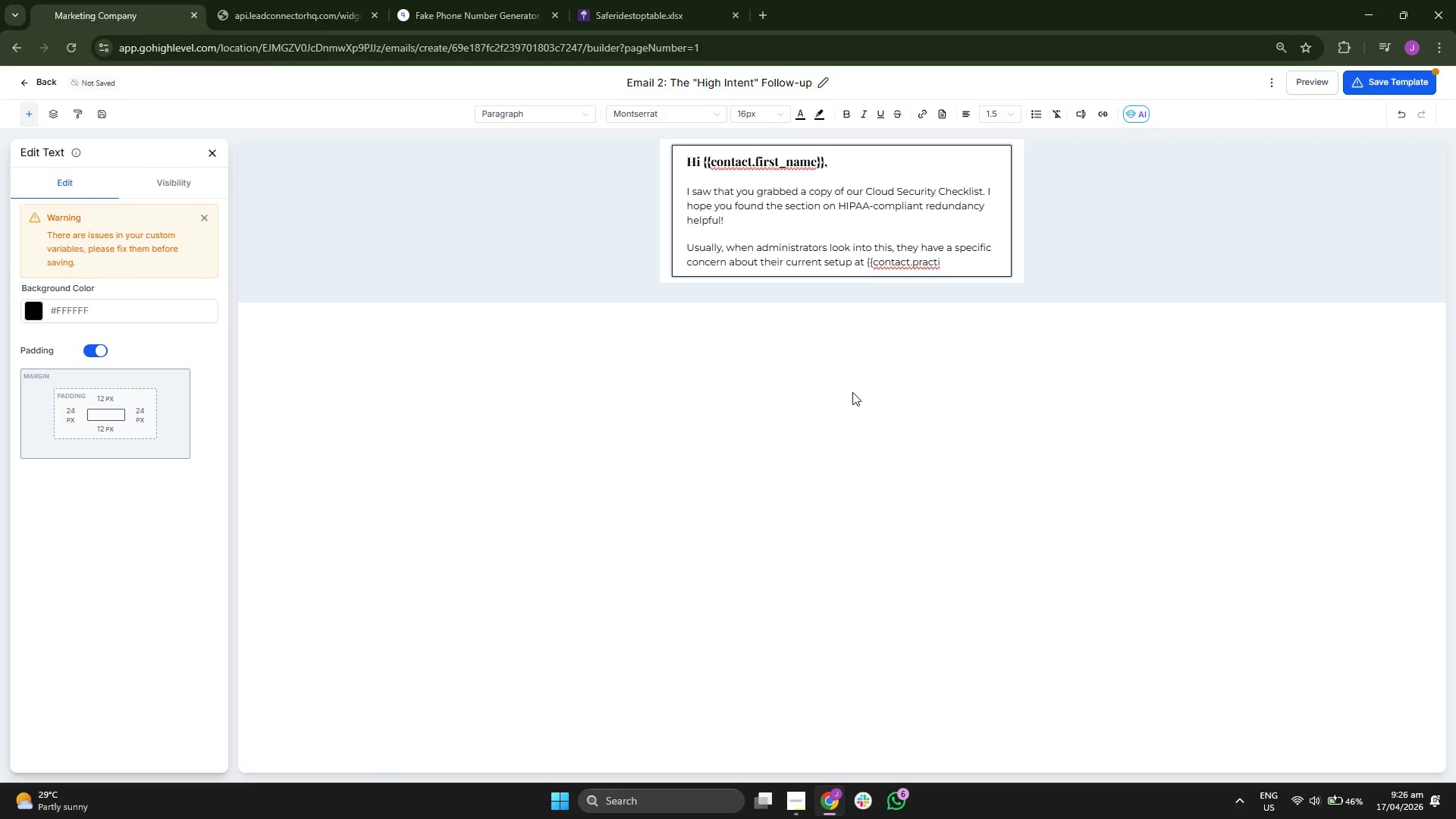 
type(ce_)
 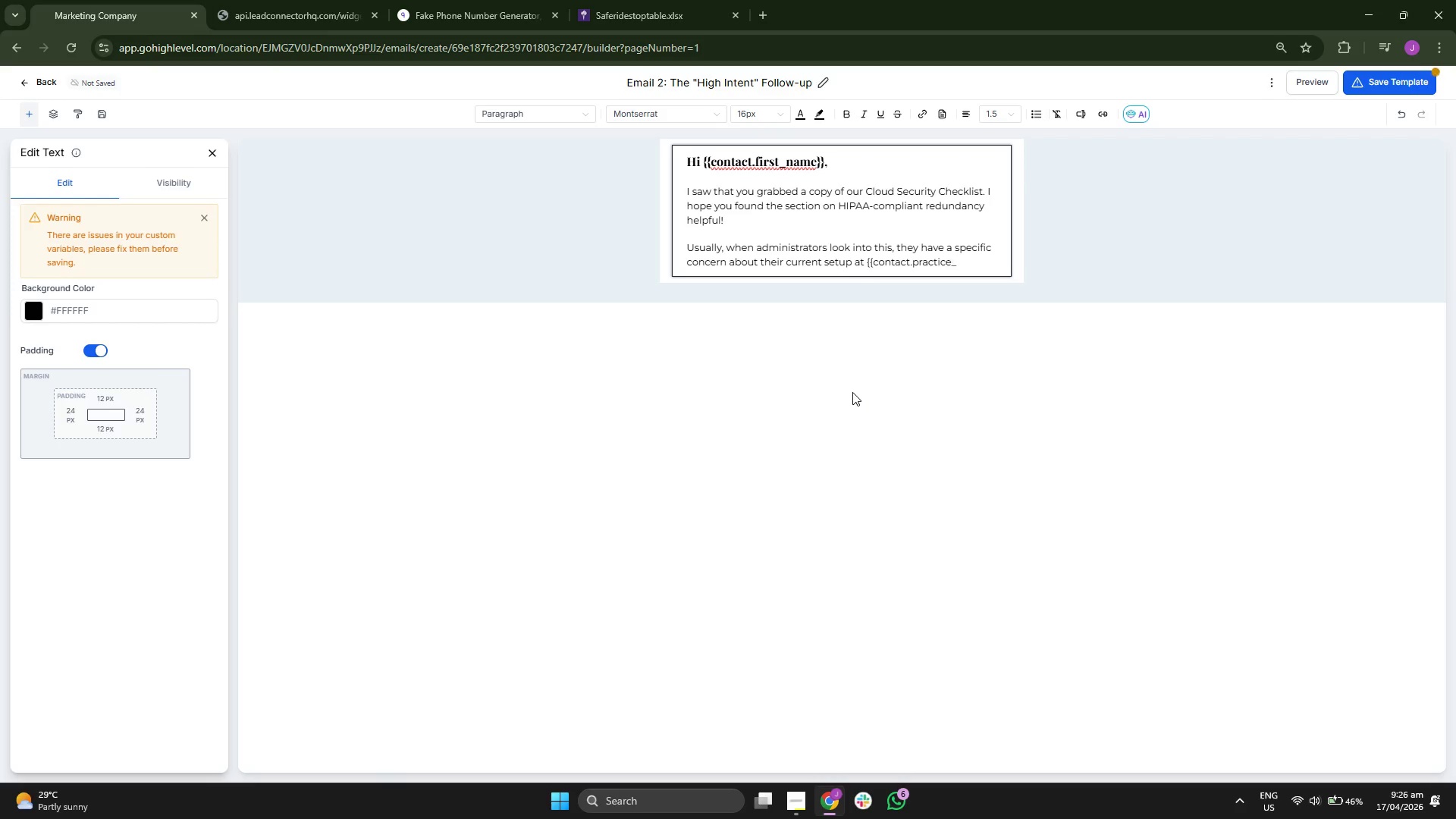 
key(N)
 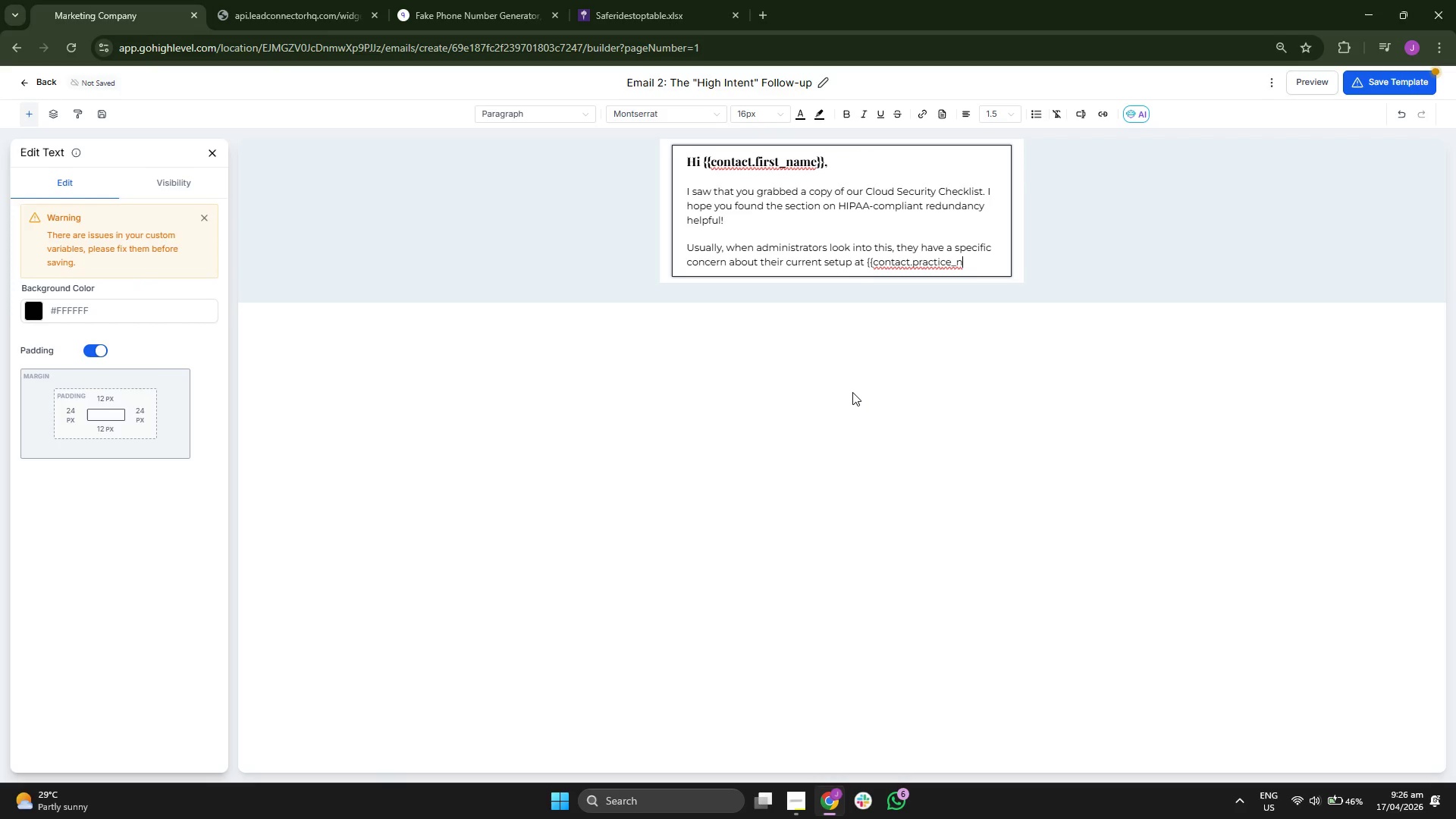 
key(A)
 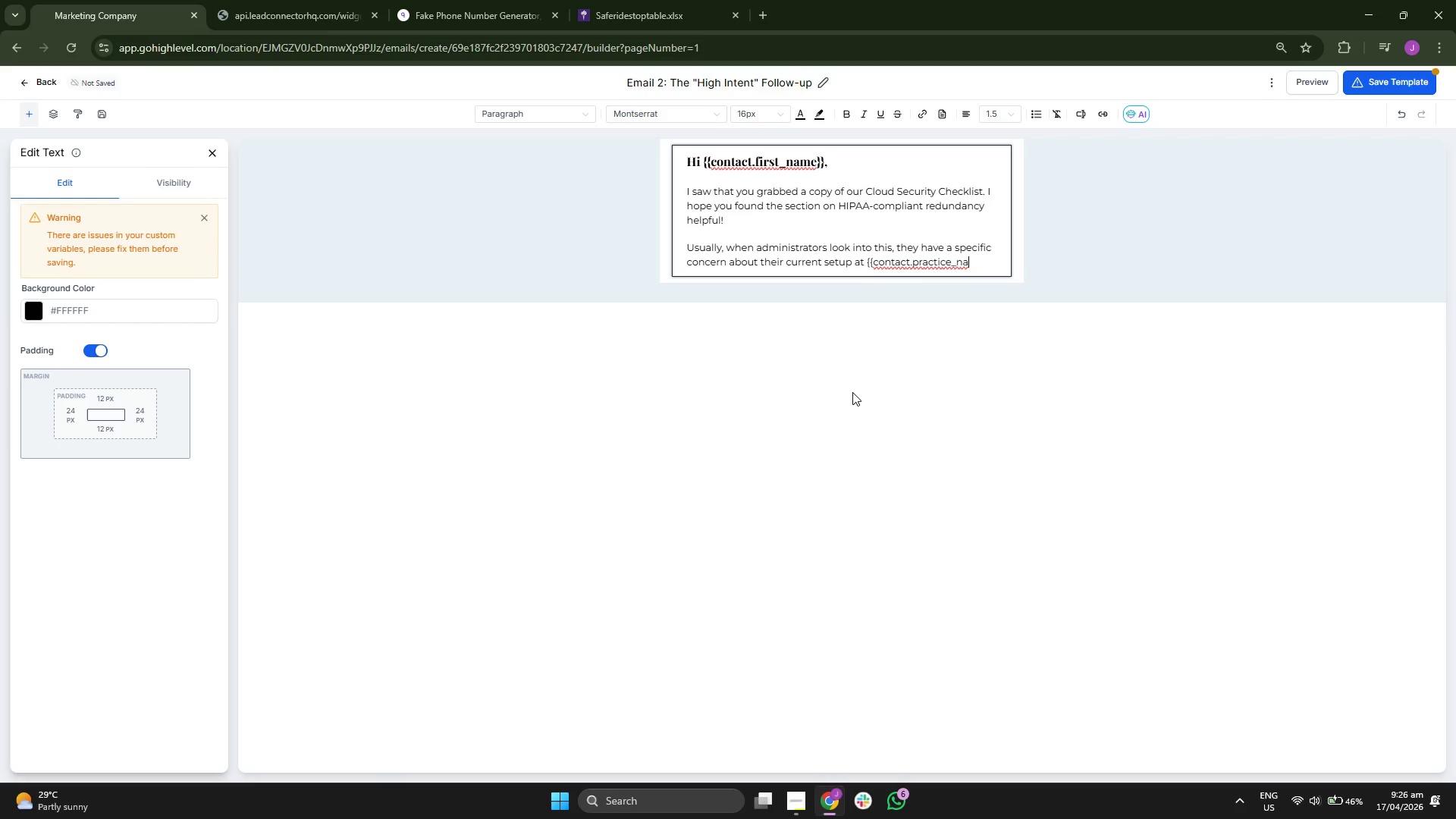 
type(me}})
 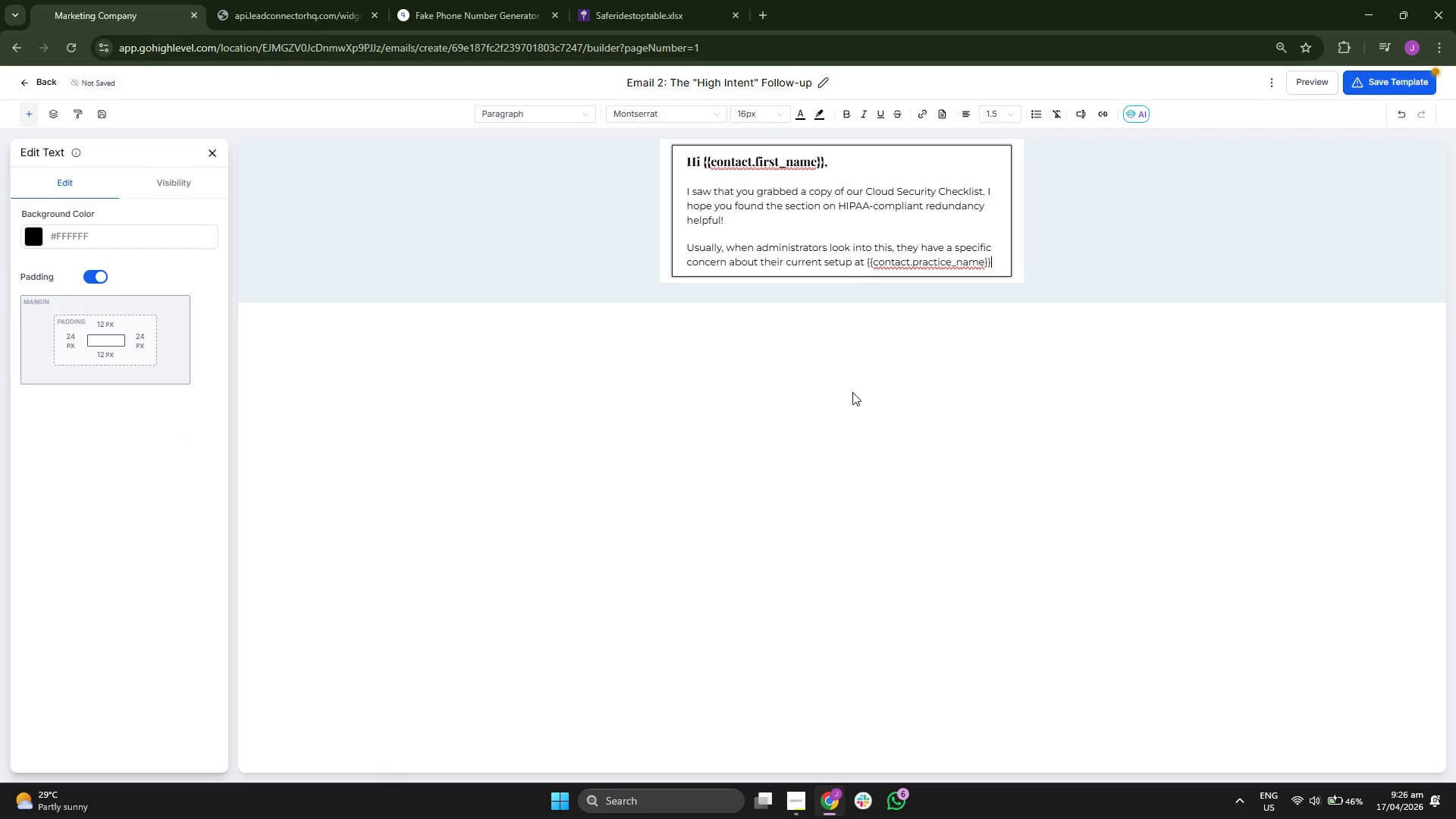 
key(Period)
 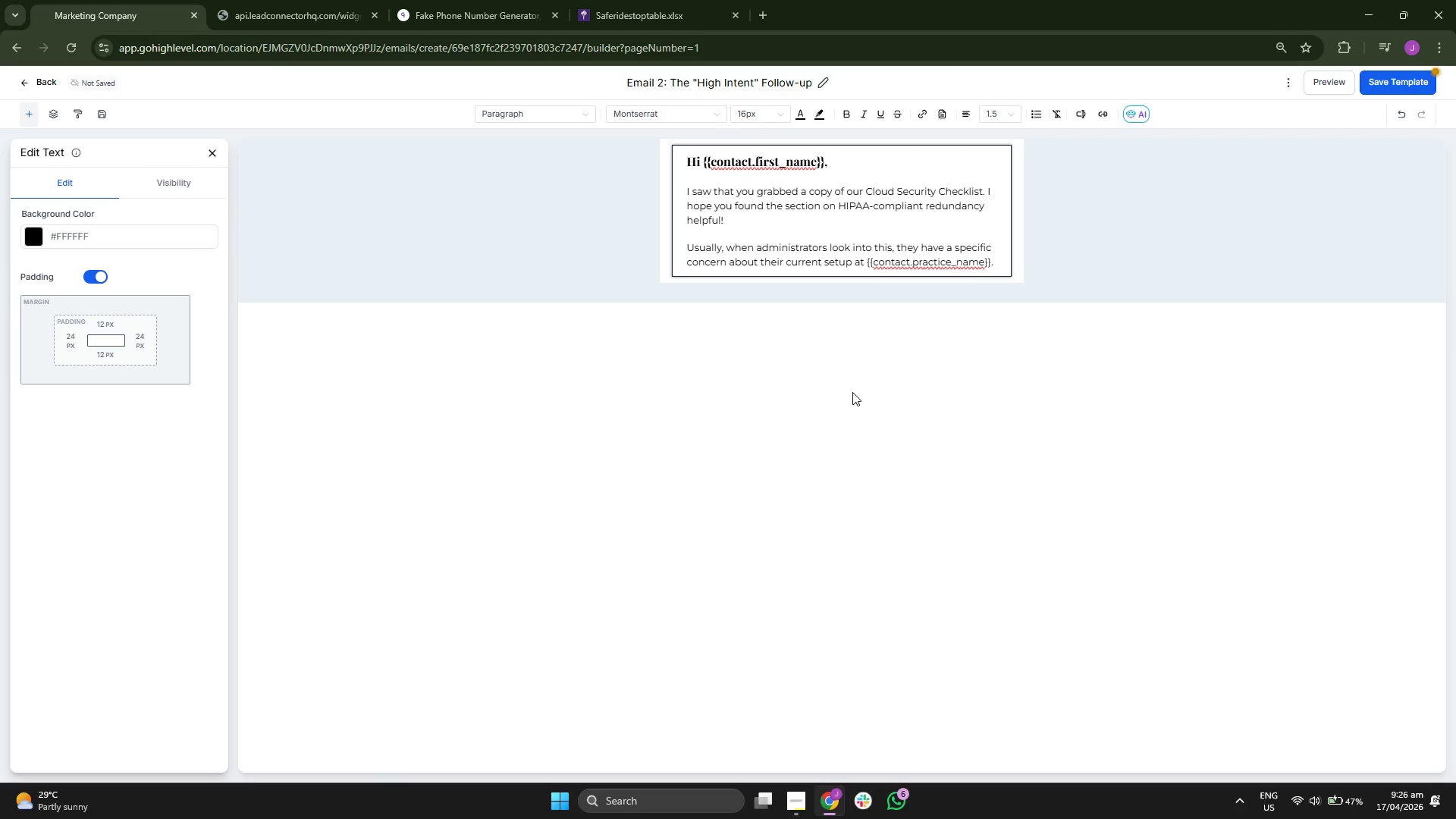 
key(Enter)
 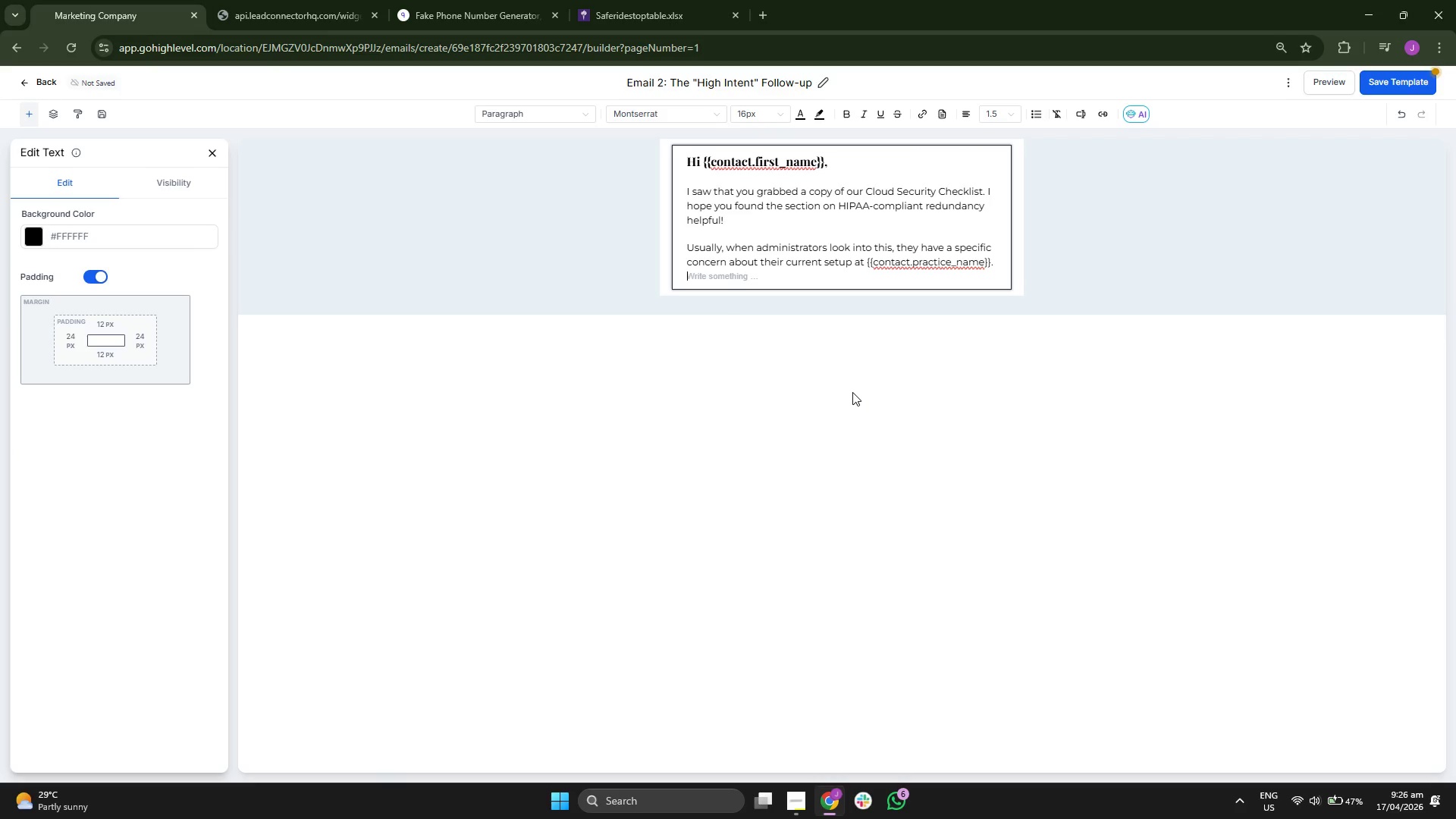 
key(Enter)
 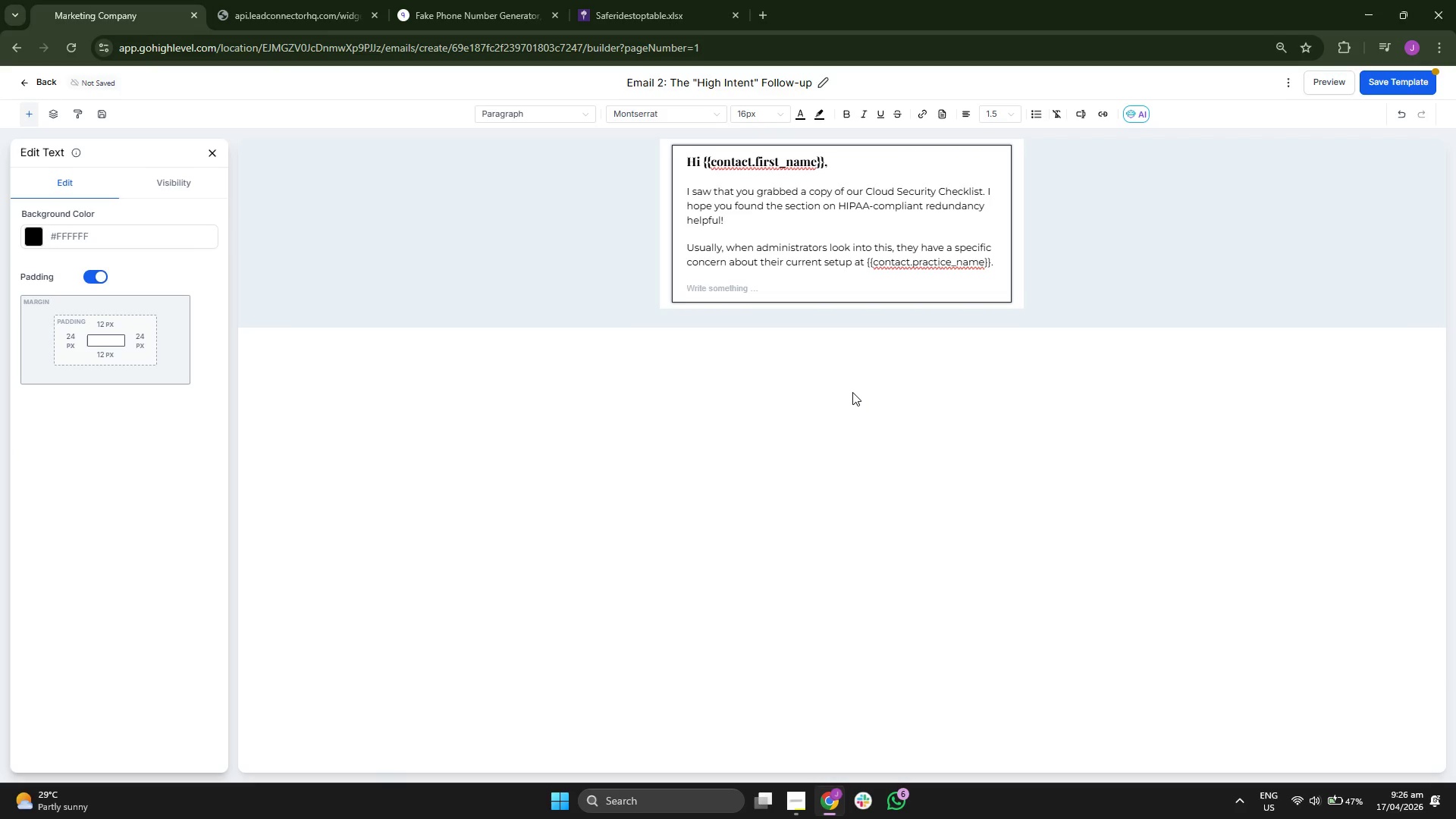 
wait(7.14)
 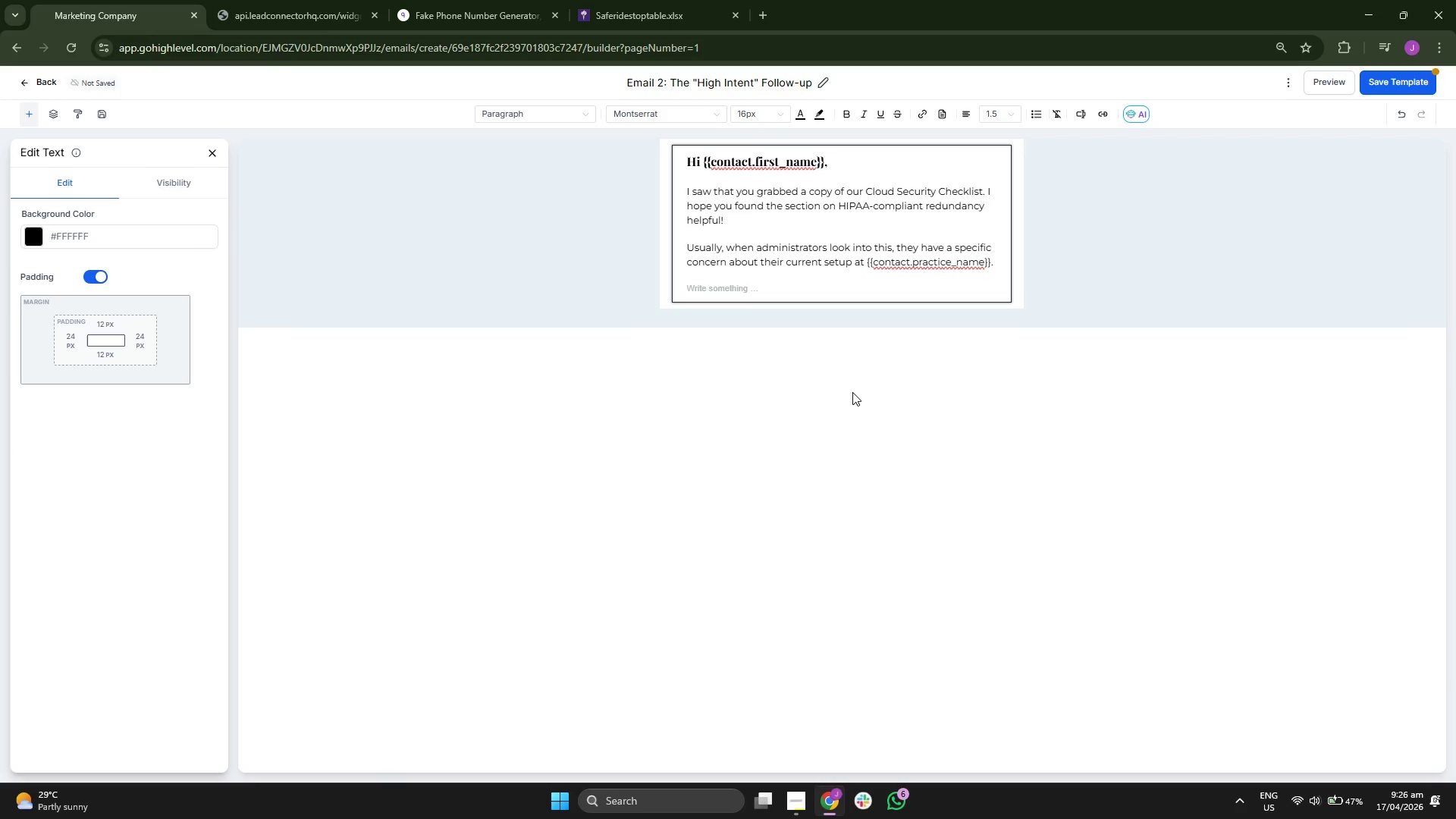 
key(CapsLock)
 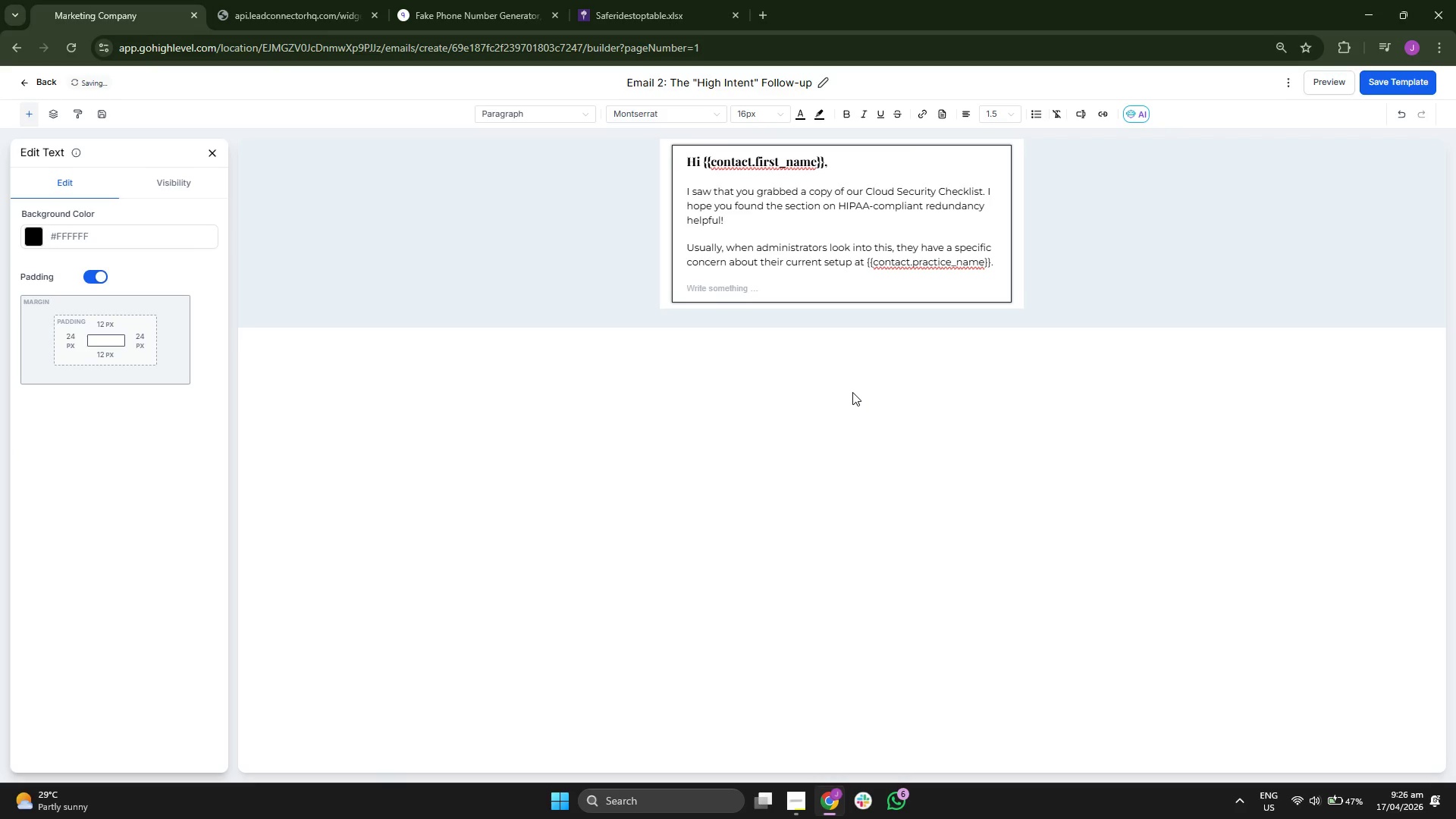 
key(W)
 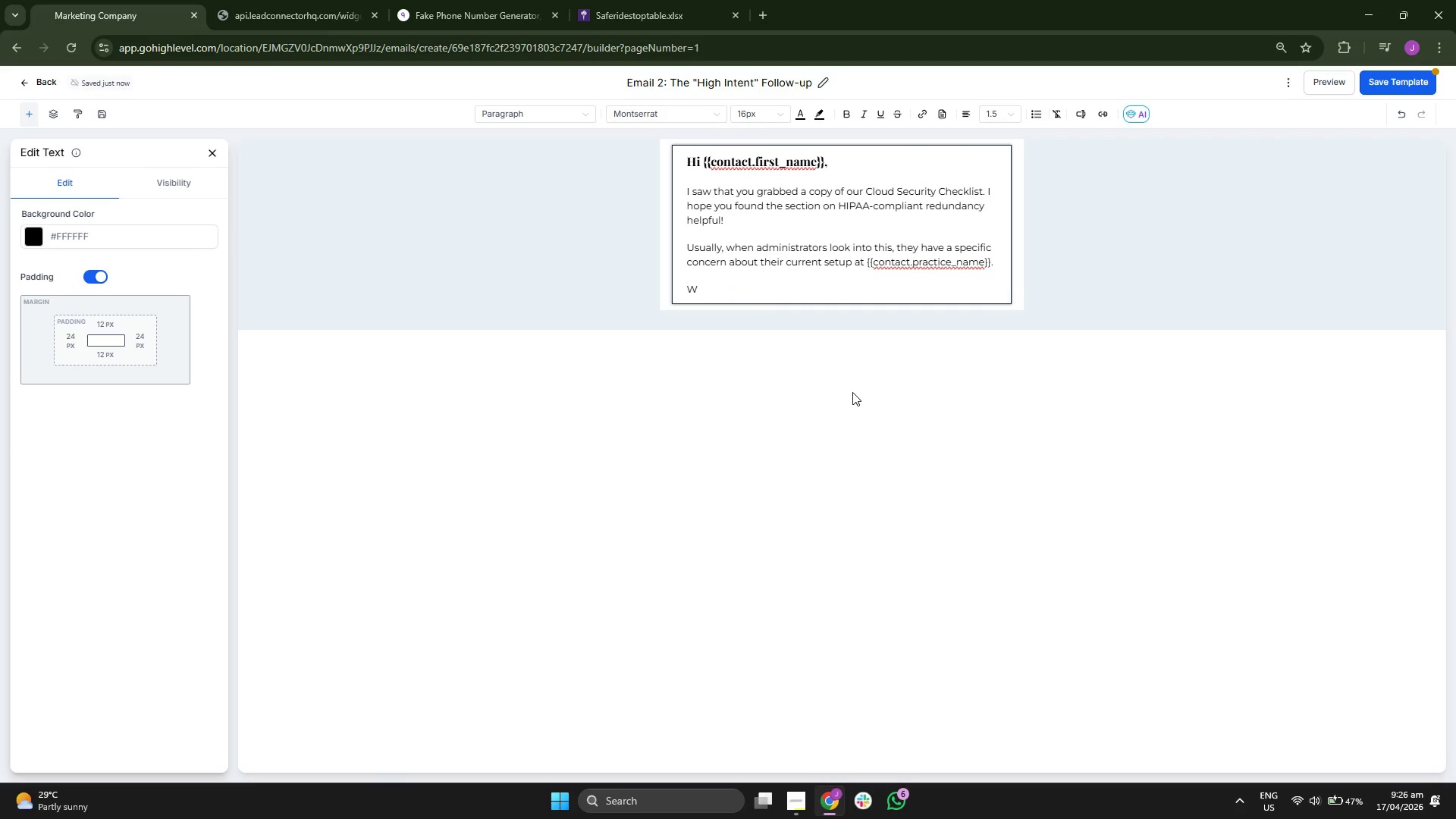 
key(CapsLock)
 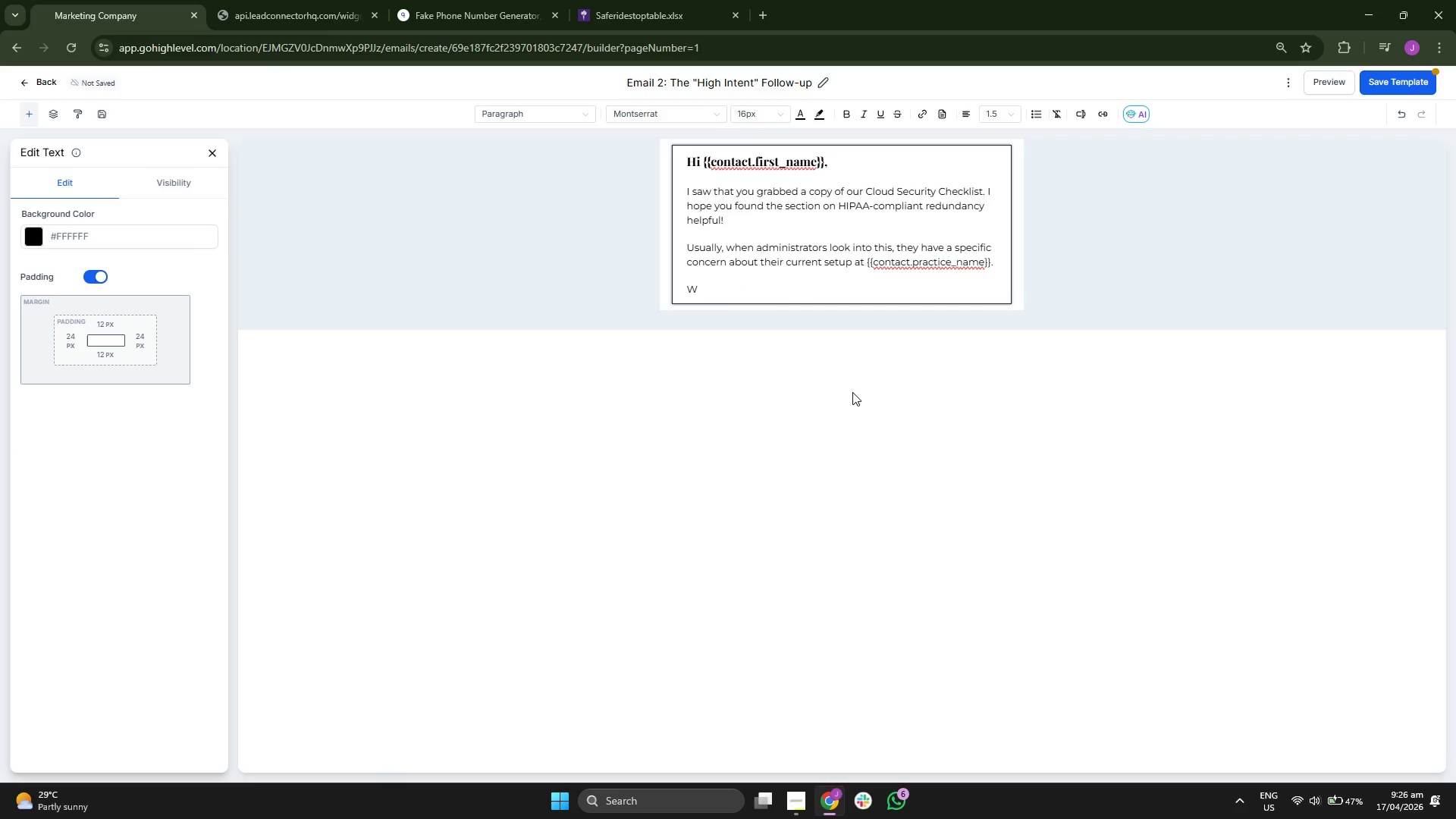 
wait(8.66)
 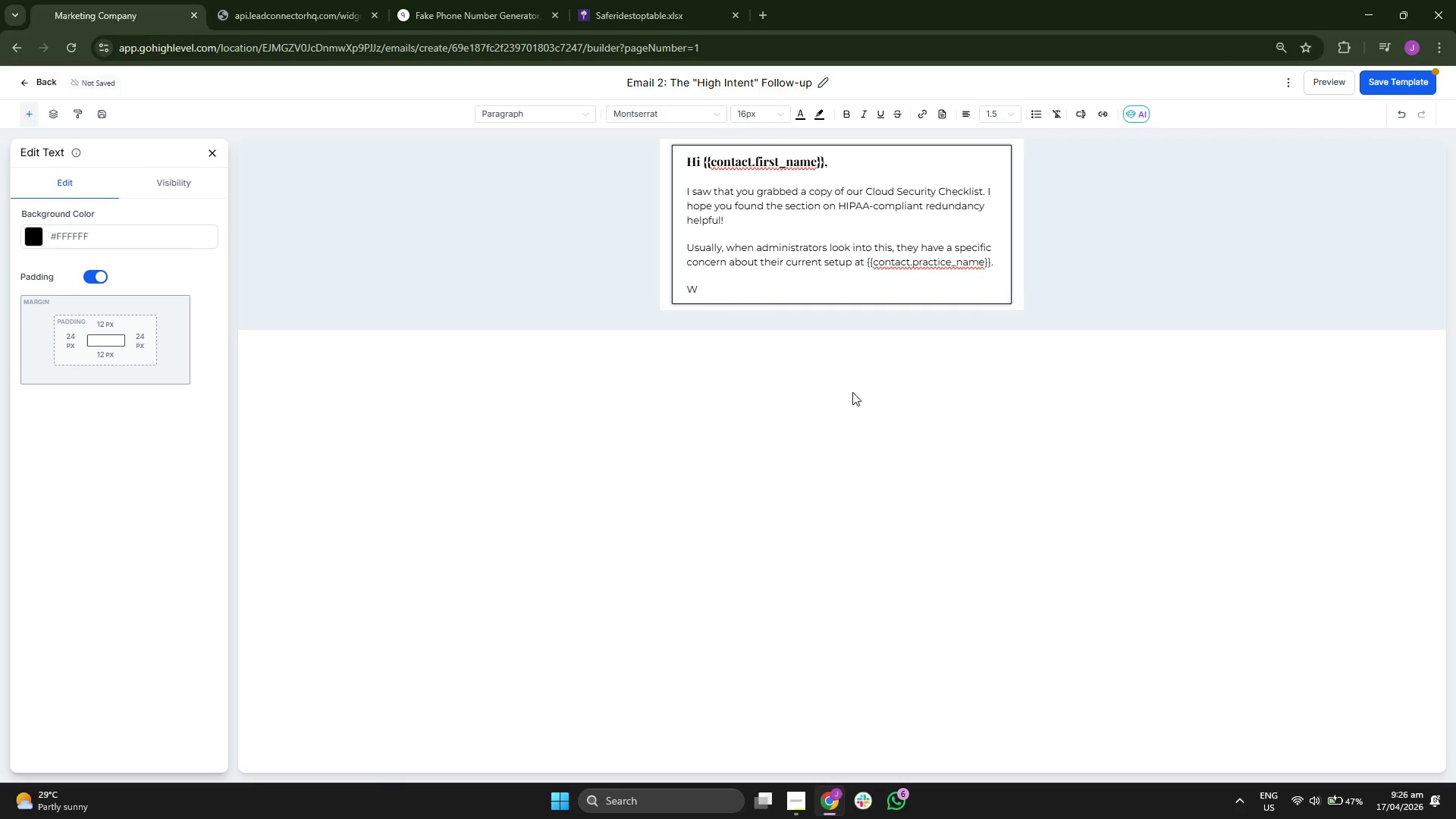 
key(U)
 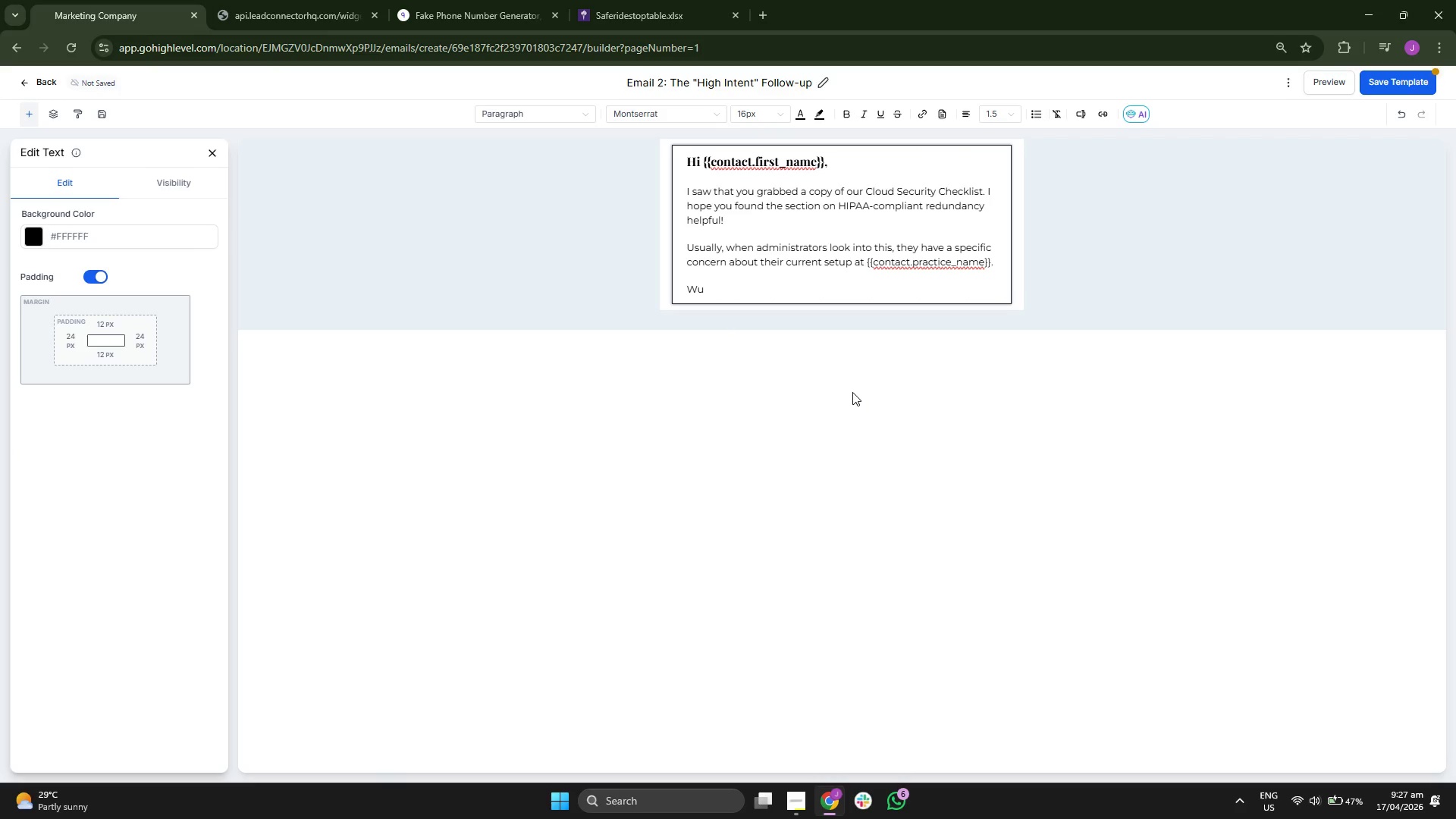 
key(L)
 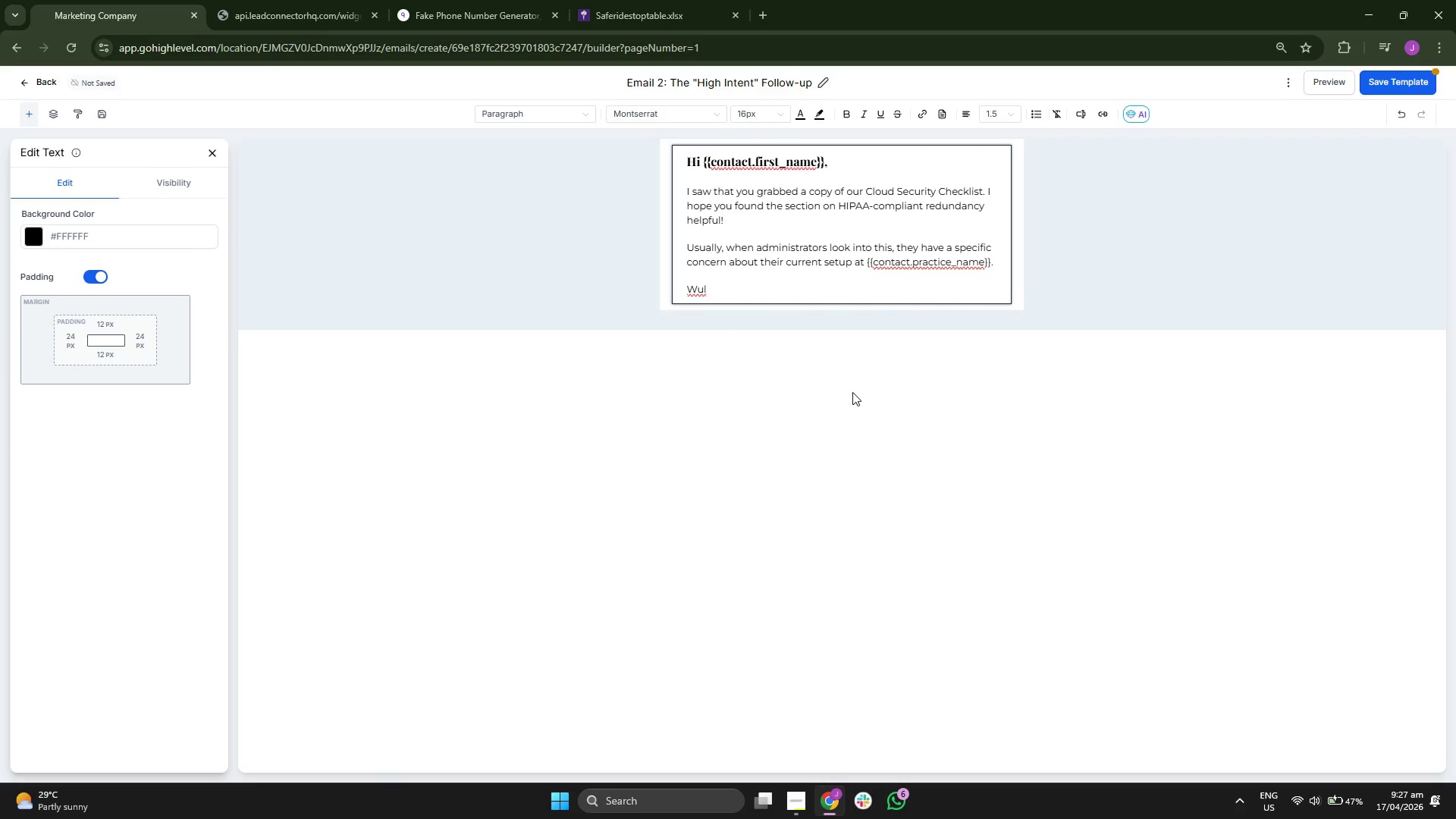 
wait(5.66)
 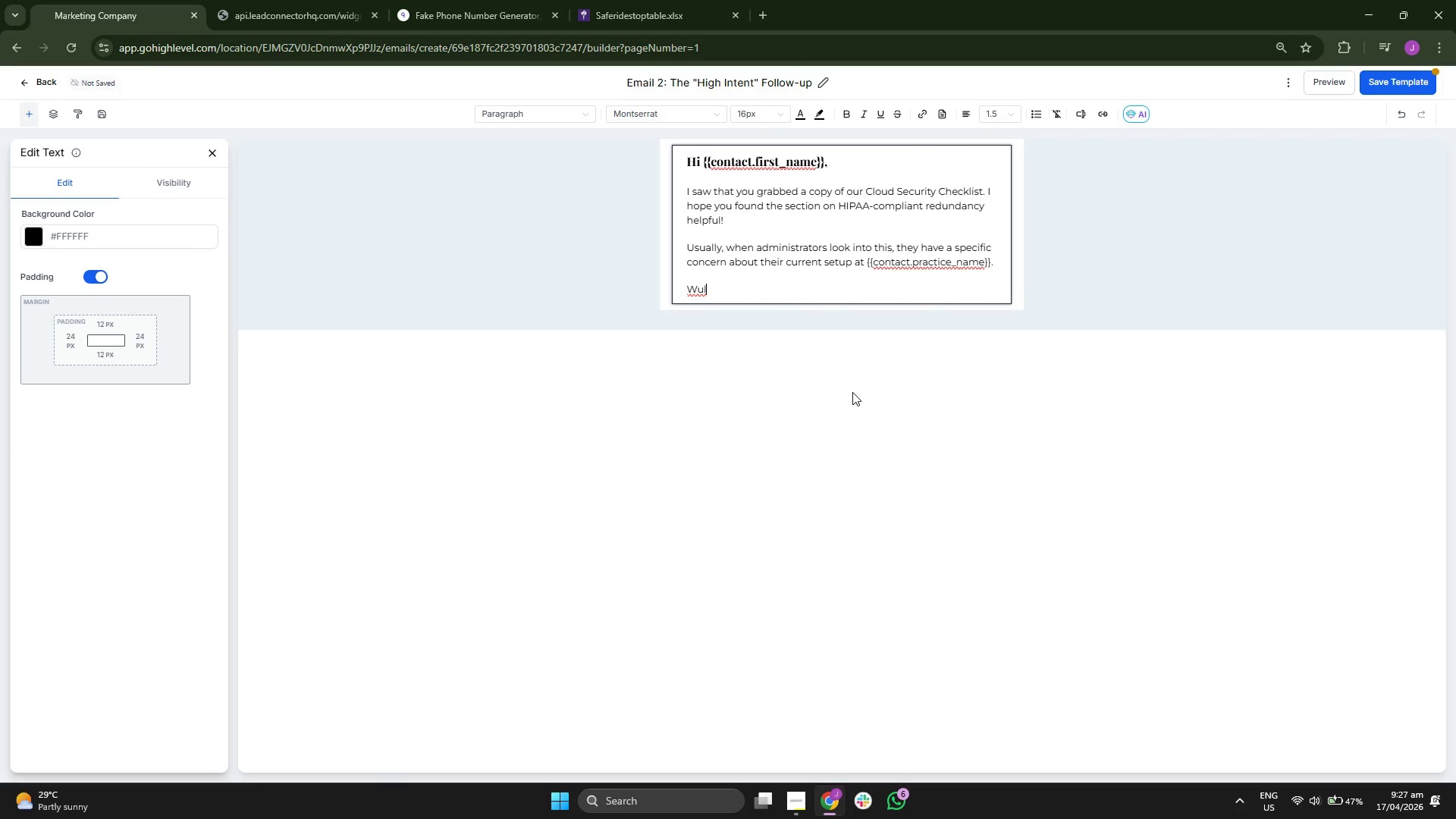 
key(D)
 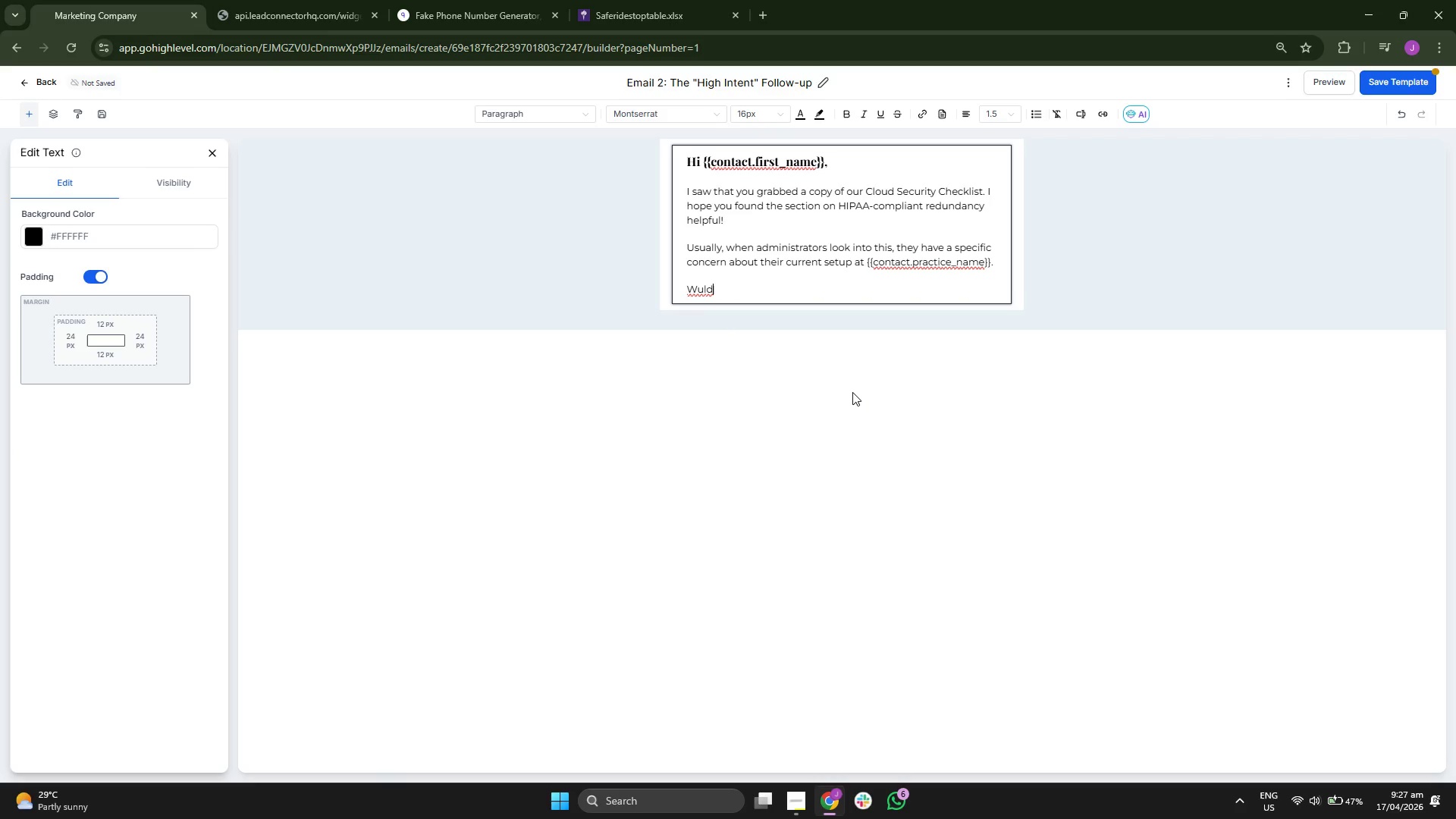 
key(Backspace)
key(Backspace)
key(Backspace)
type(oul)
 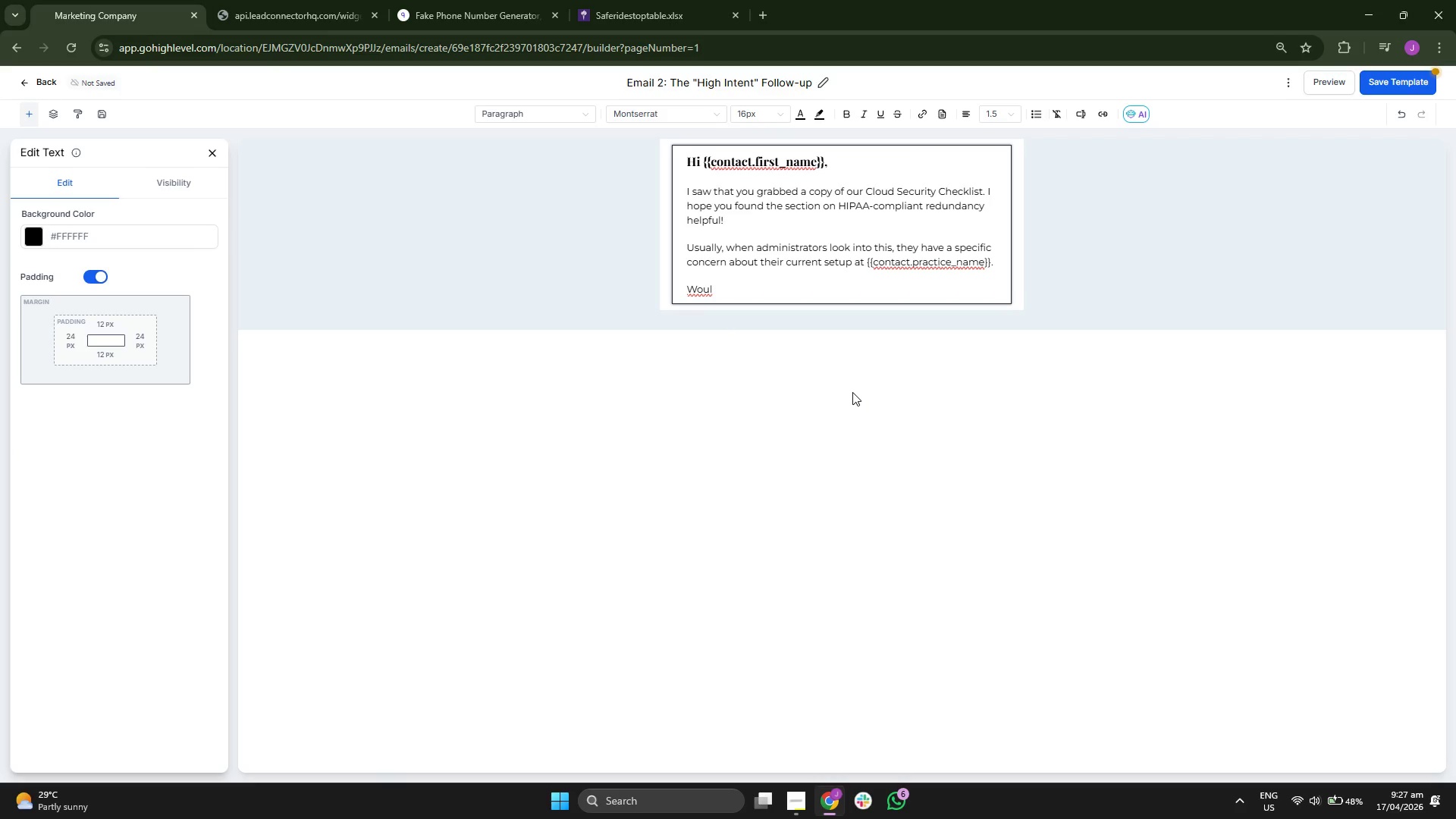 
key(D)
 